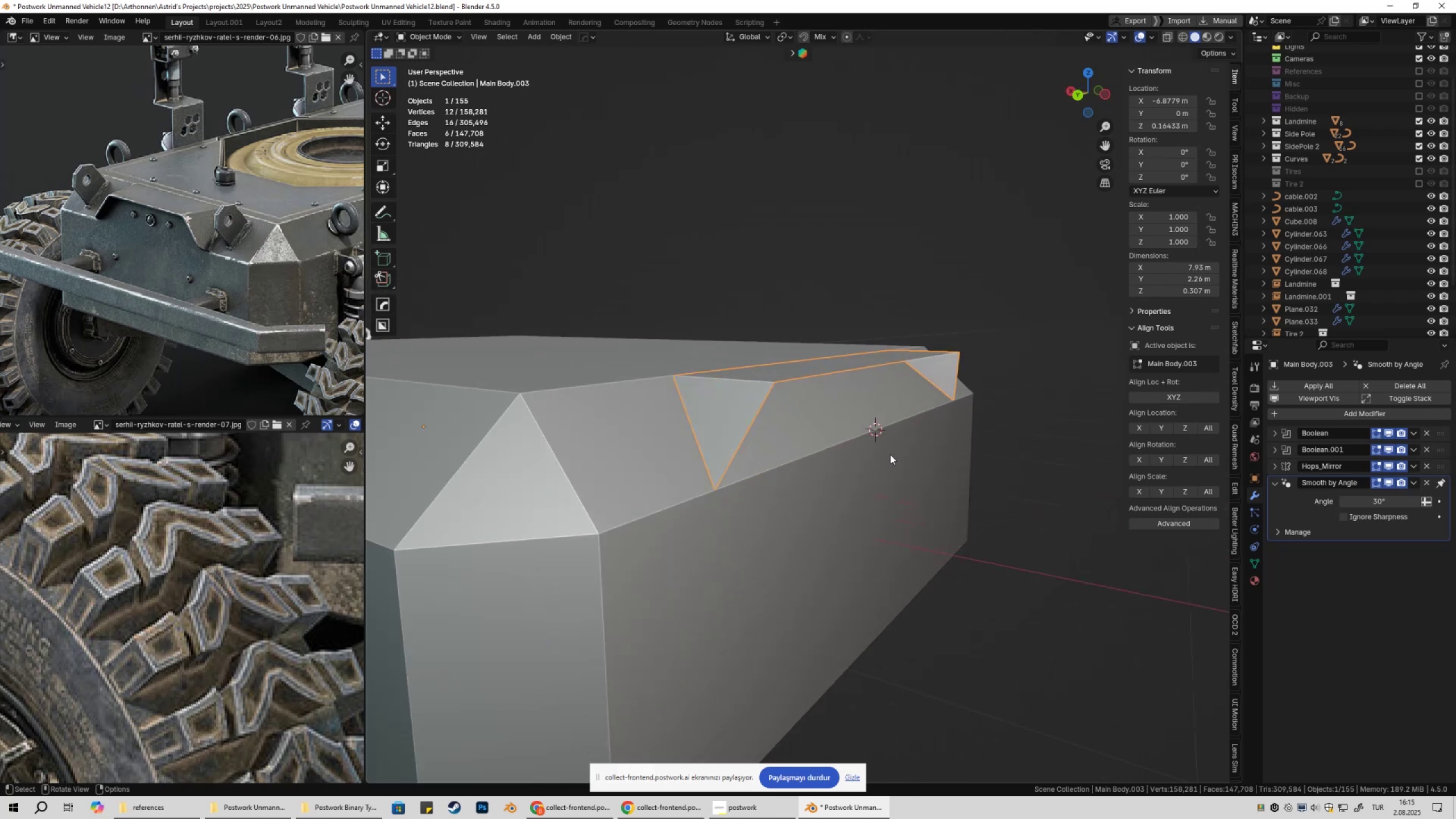 
key(Tab)
 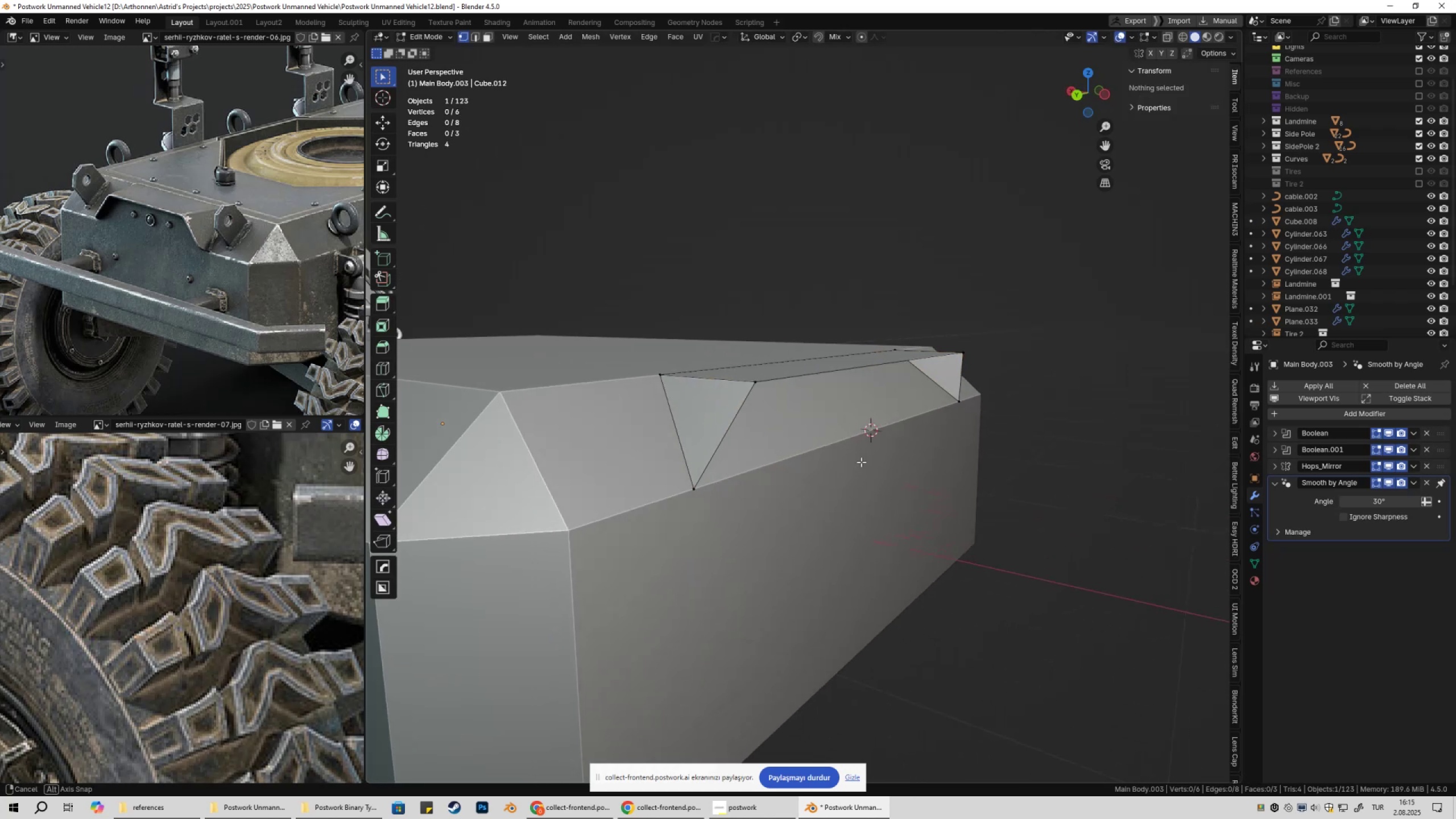 
key(Tab)
 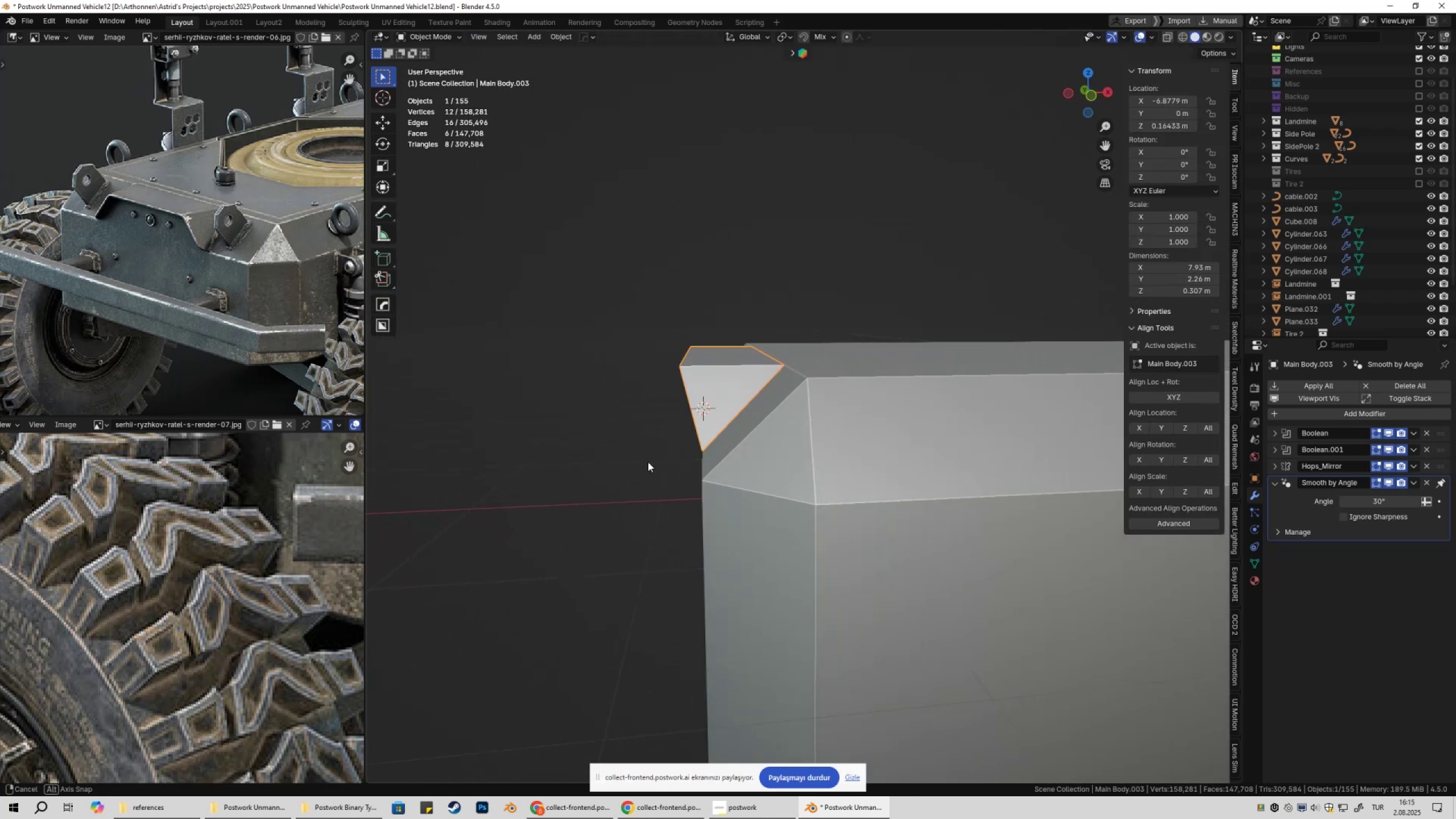 
key(Tab)
 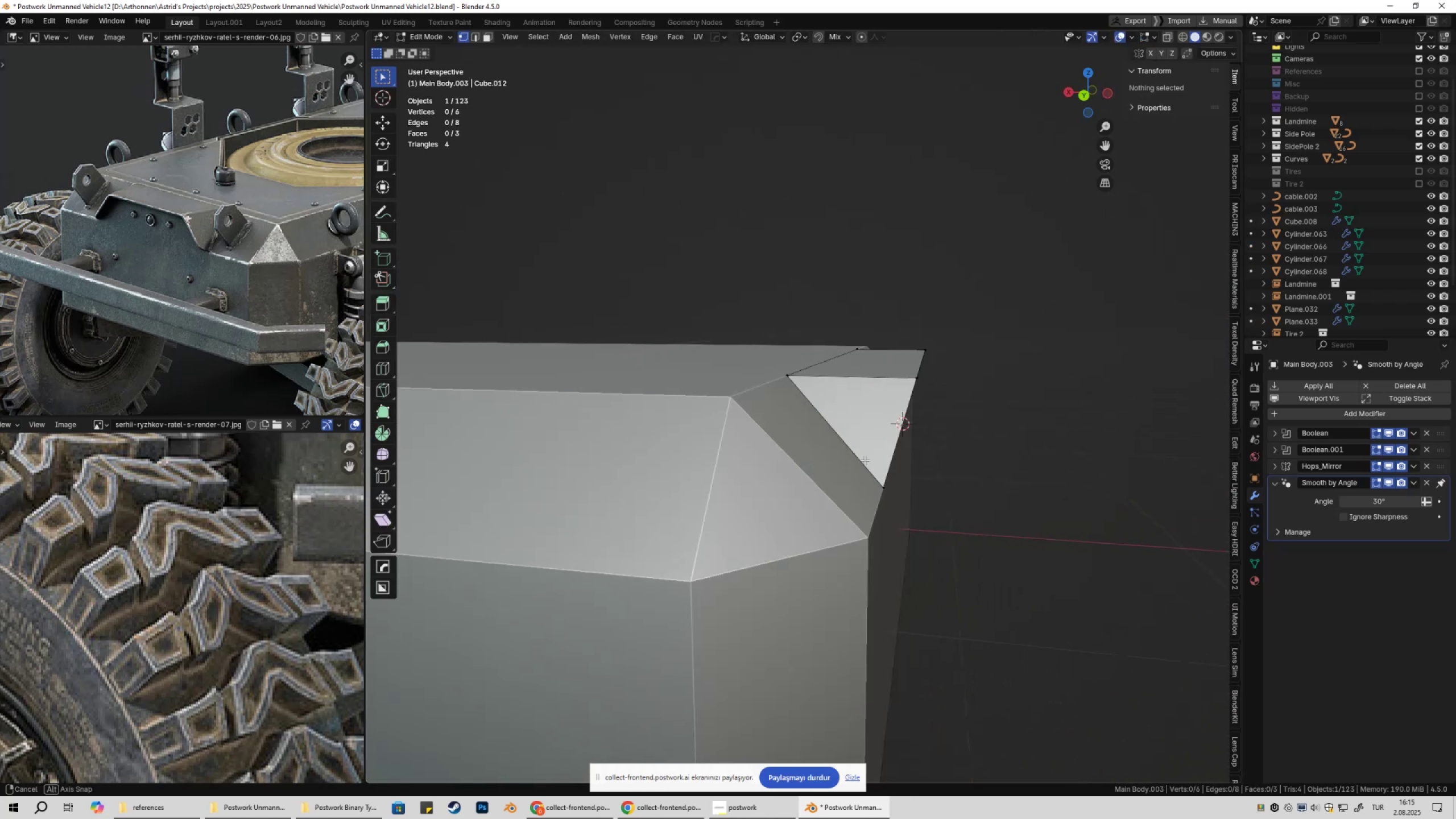 
key(2)
 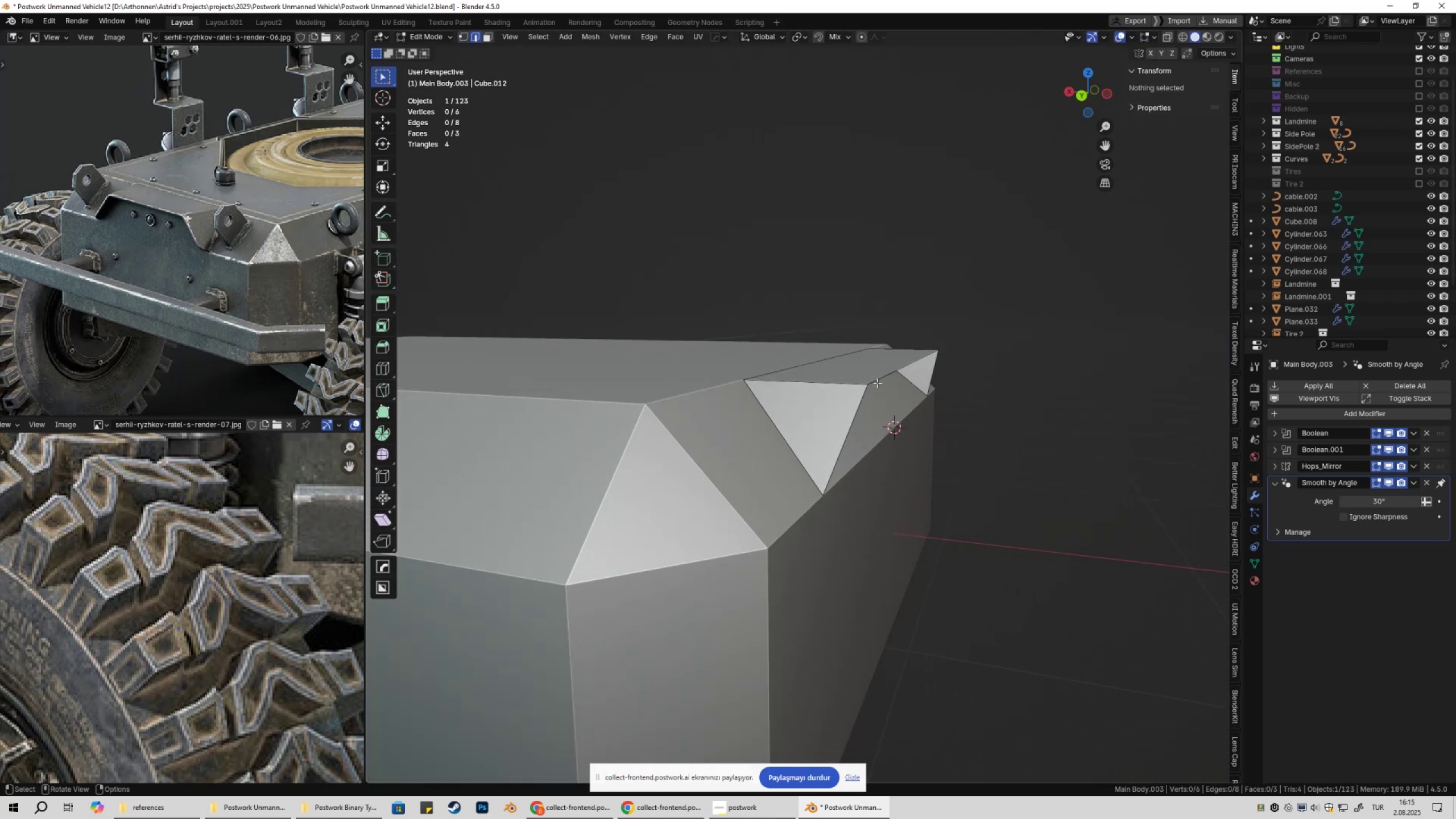 
left_click([877, 382])
 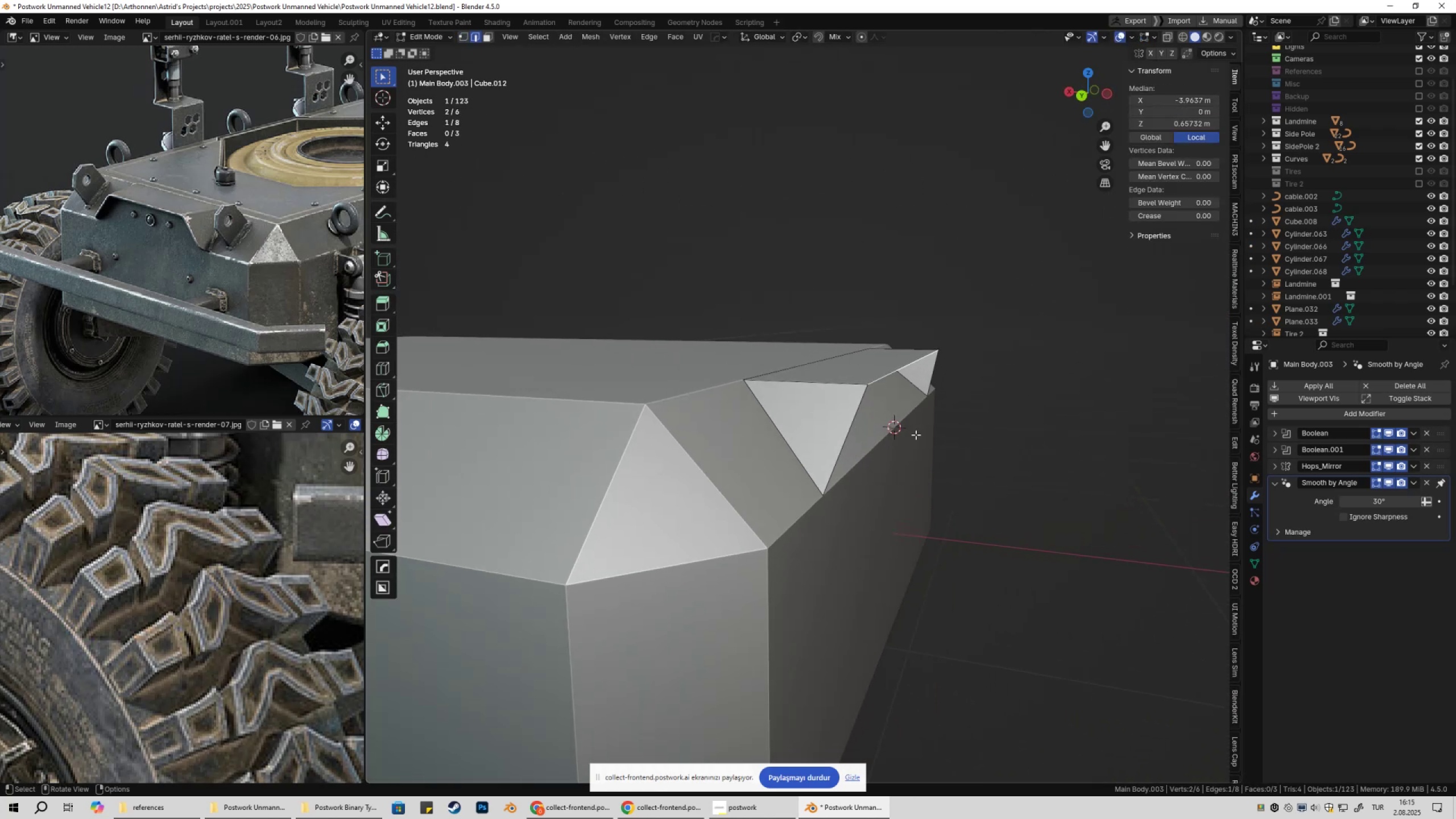 
type(gyx)
 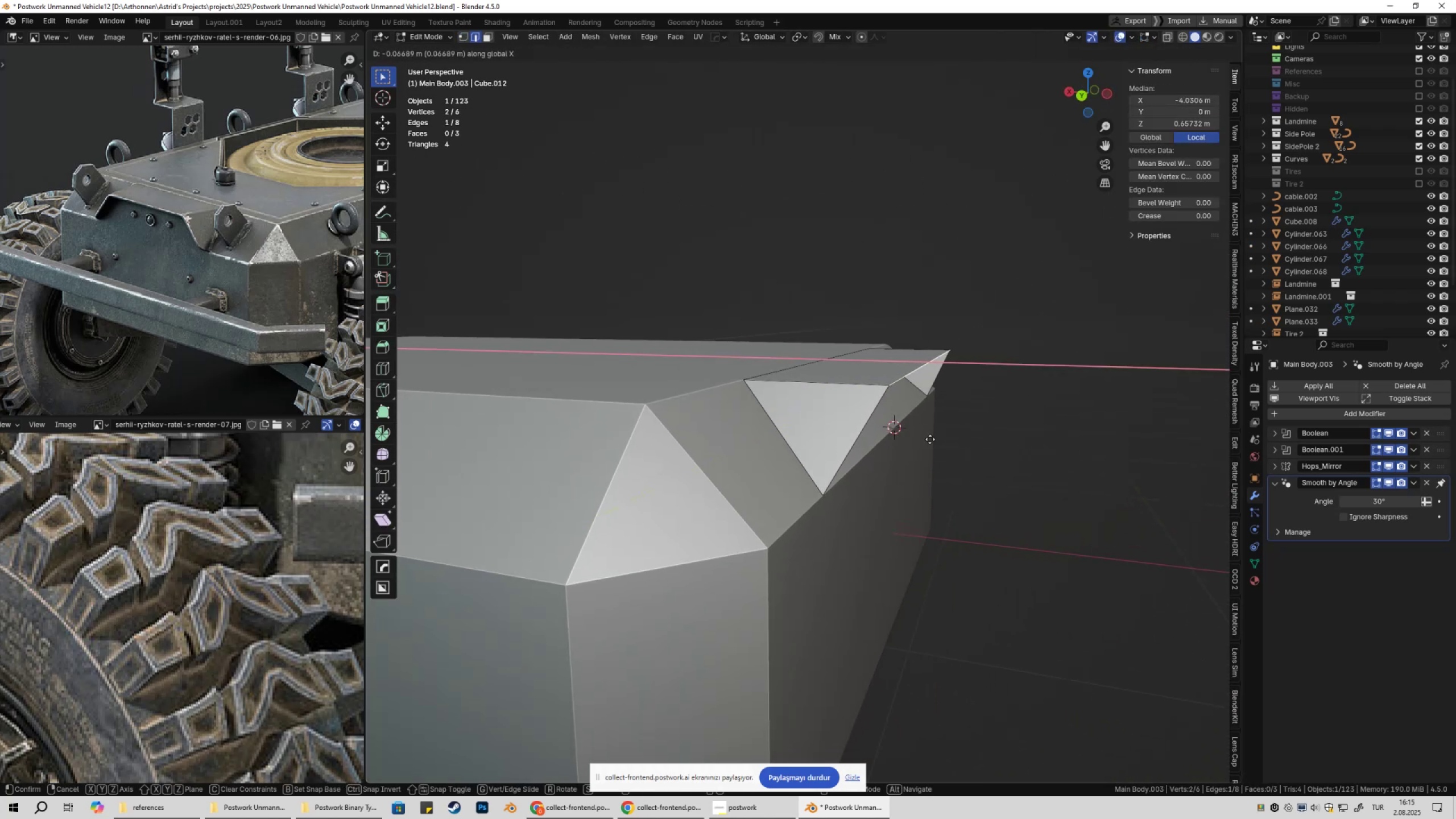 
hold_key(key=ShiftLeft, duration=1.53)
 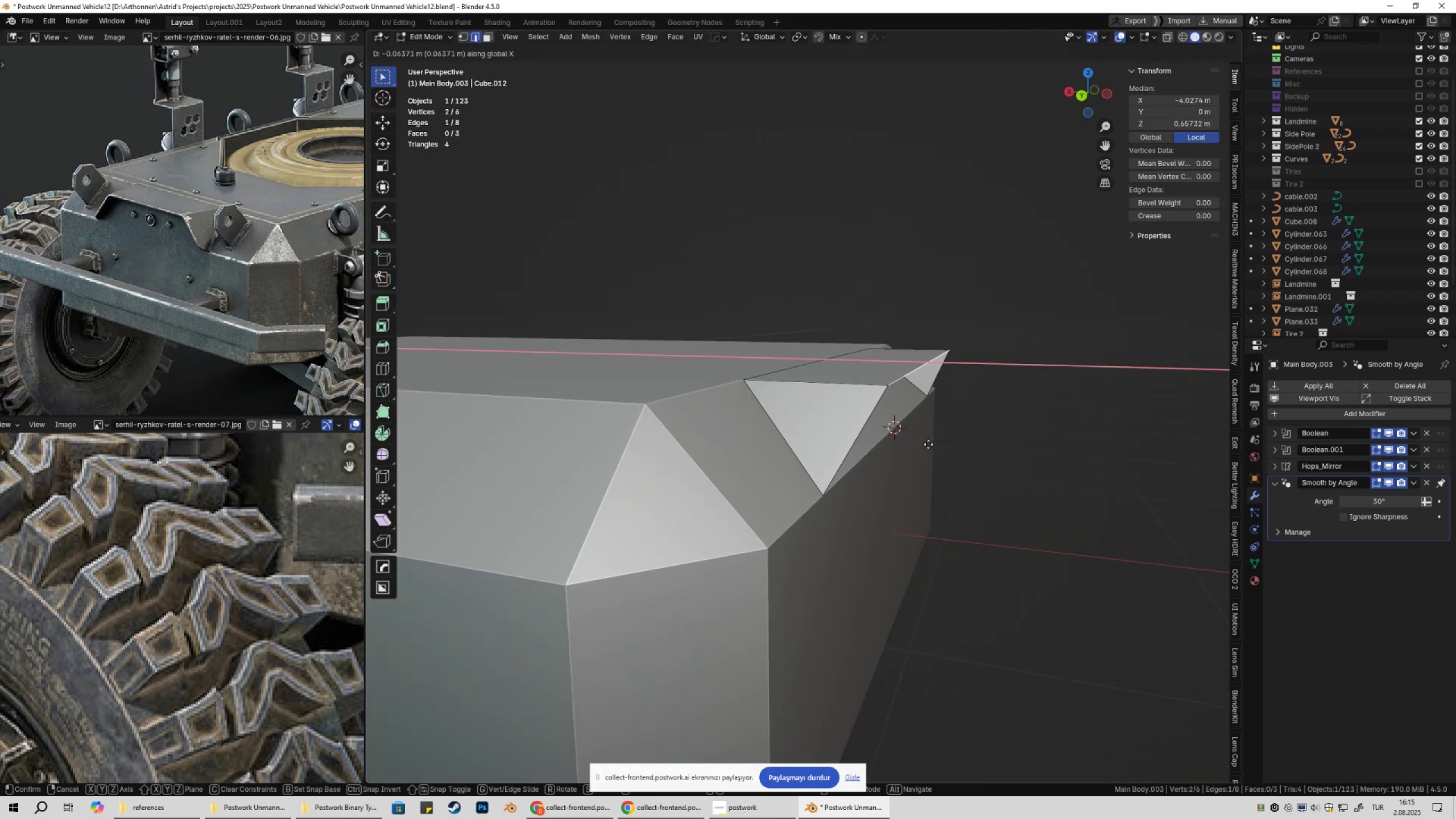 
hold_key(key=ShiftLeft, duration=1.4)
left_click([946, 446])
 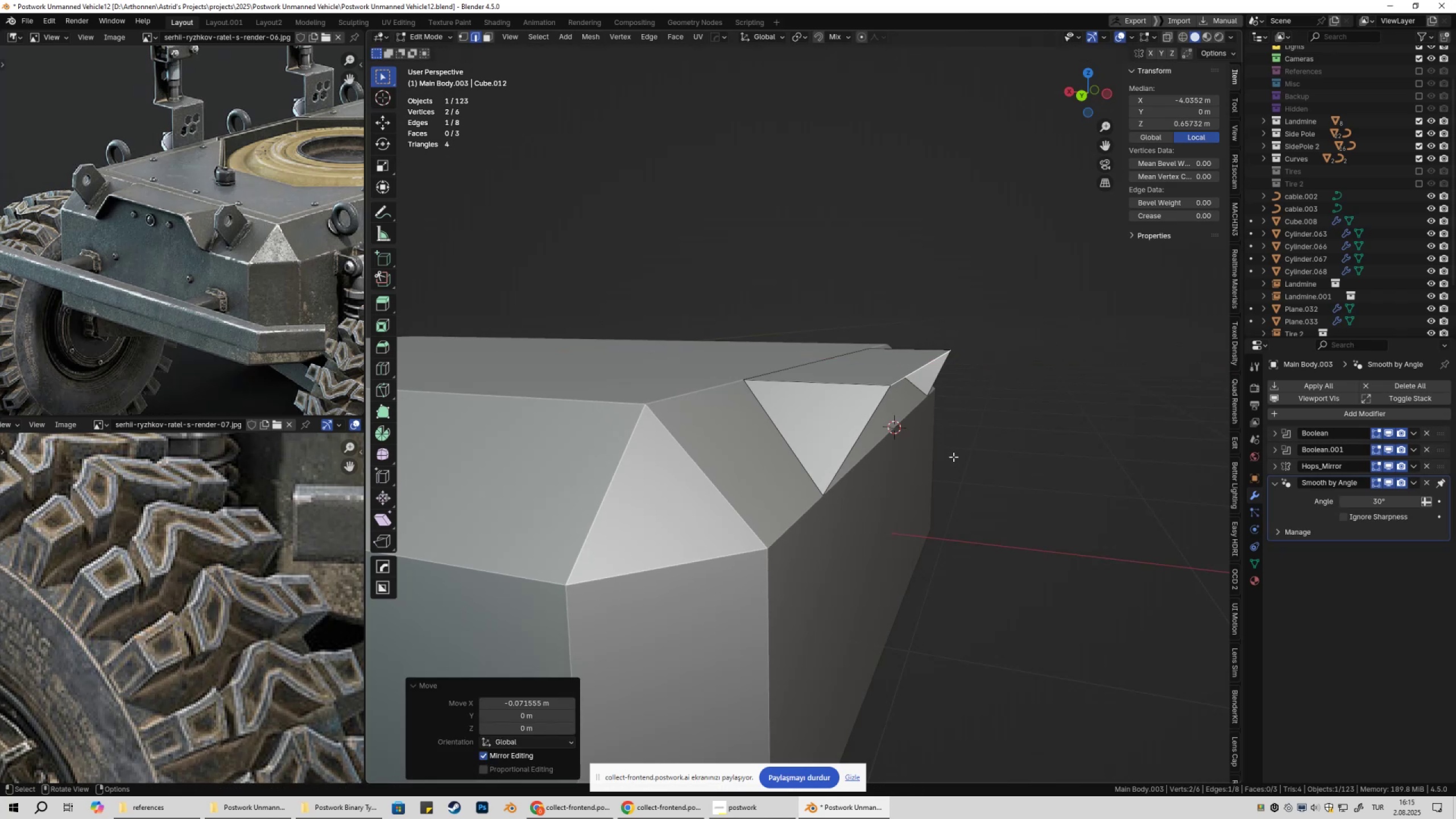 
key(Tab)
key(Tab)
type(11)
 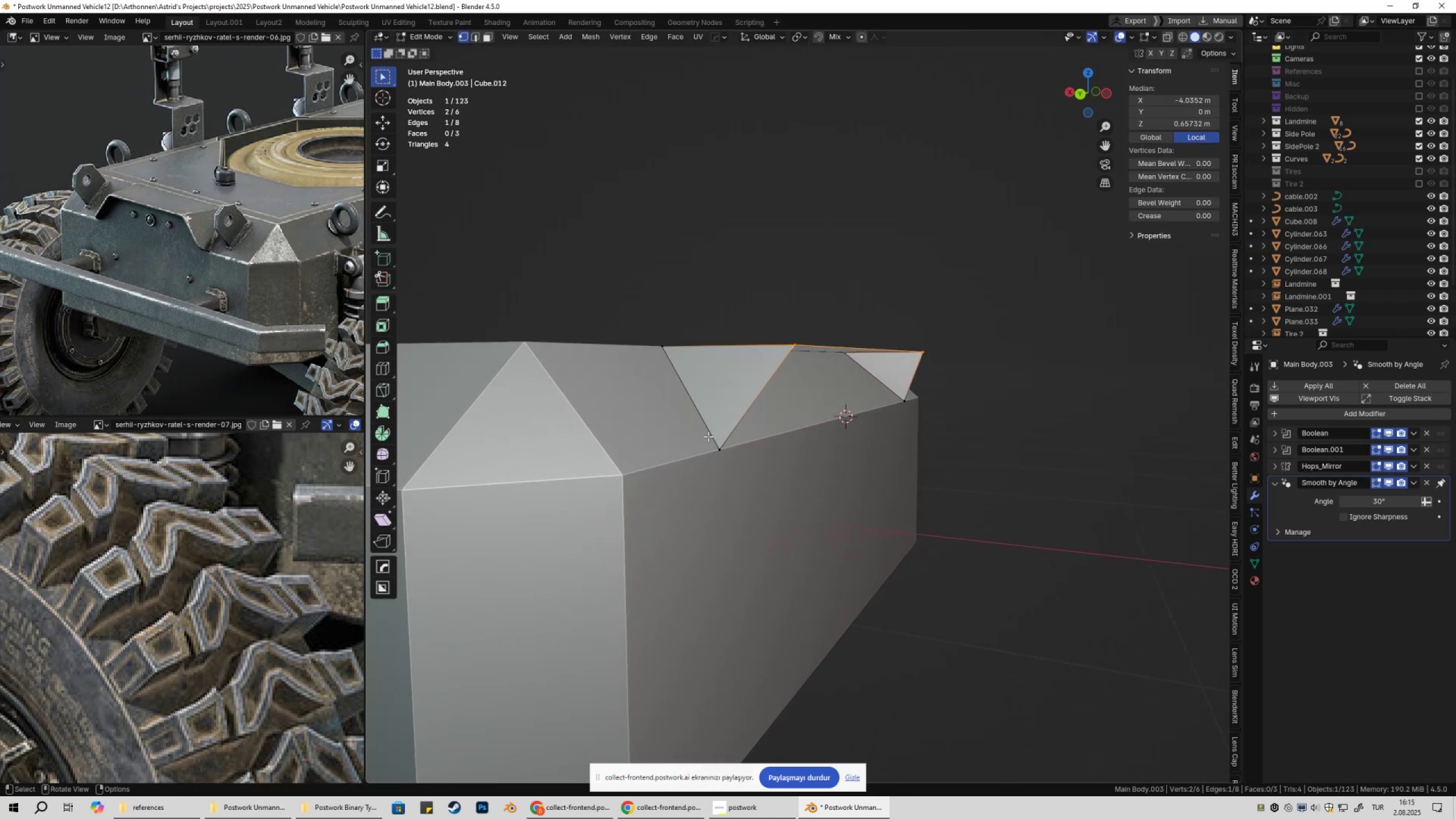 
left_click_drag(start_coordinate=[703, 435], to_coordinate=[746, 464])
 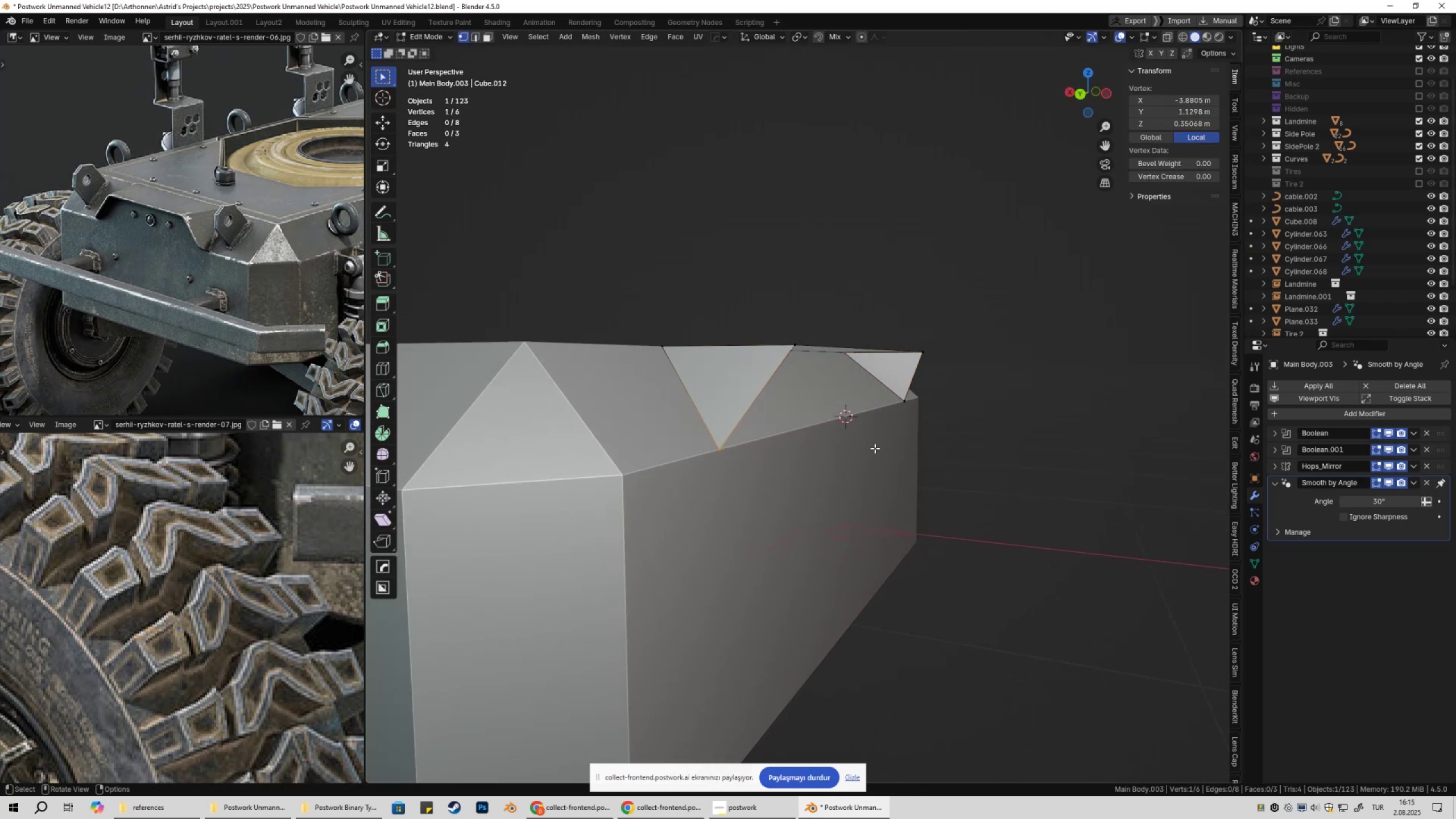 
hold_key(key=ShiftLeft, duration=0.48)
left_click_drag(start_coordinate=[883, 391], to_coordinate=[945, 422])
 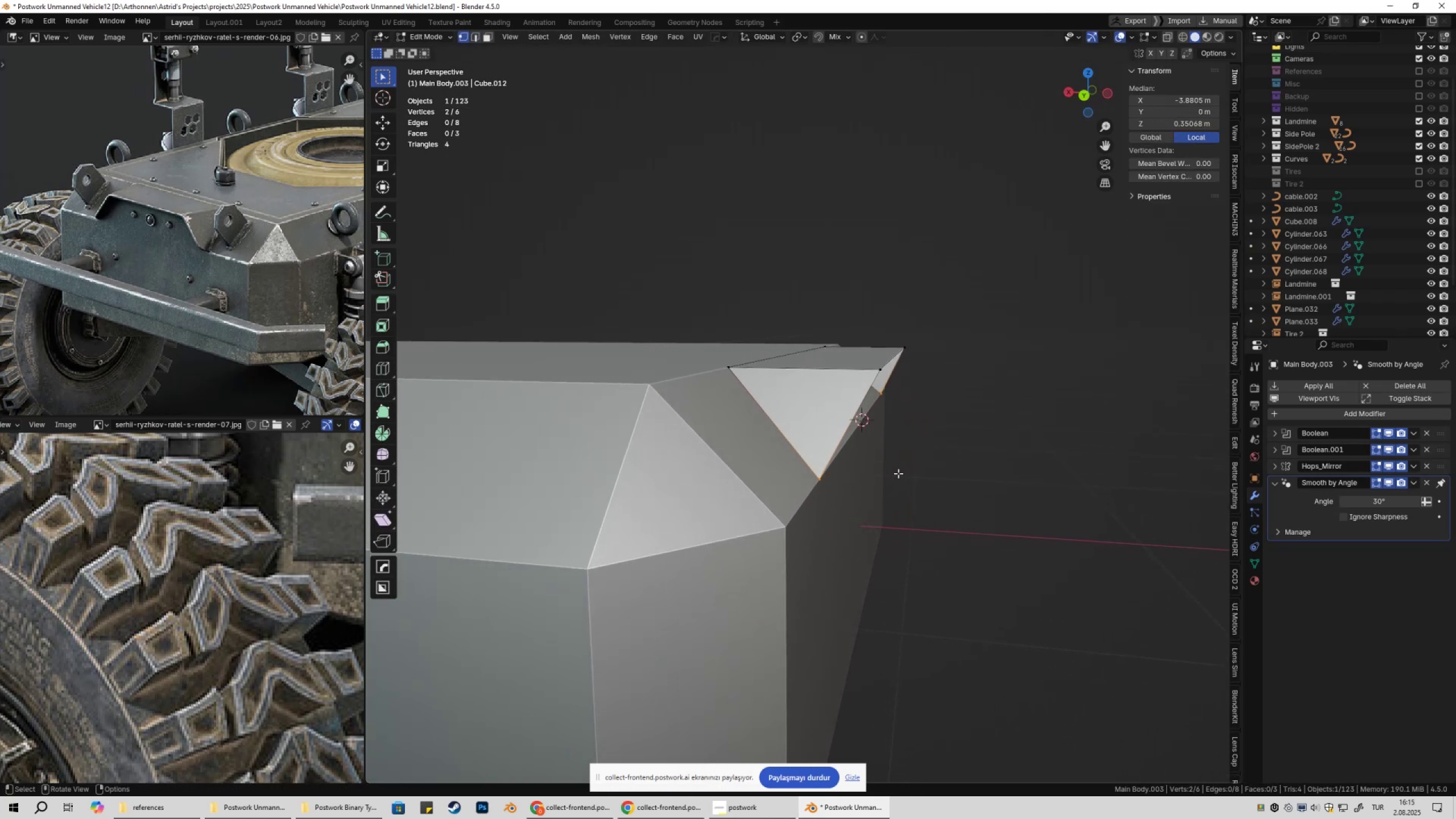 
type(gyx)
key(Escape)
 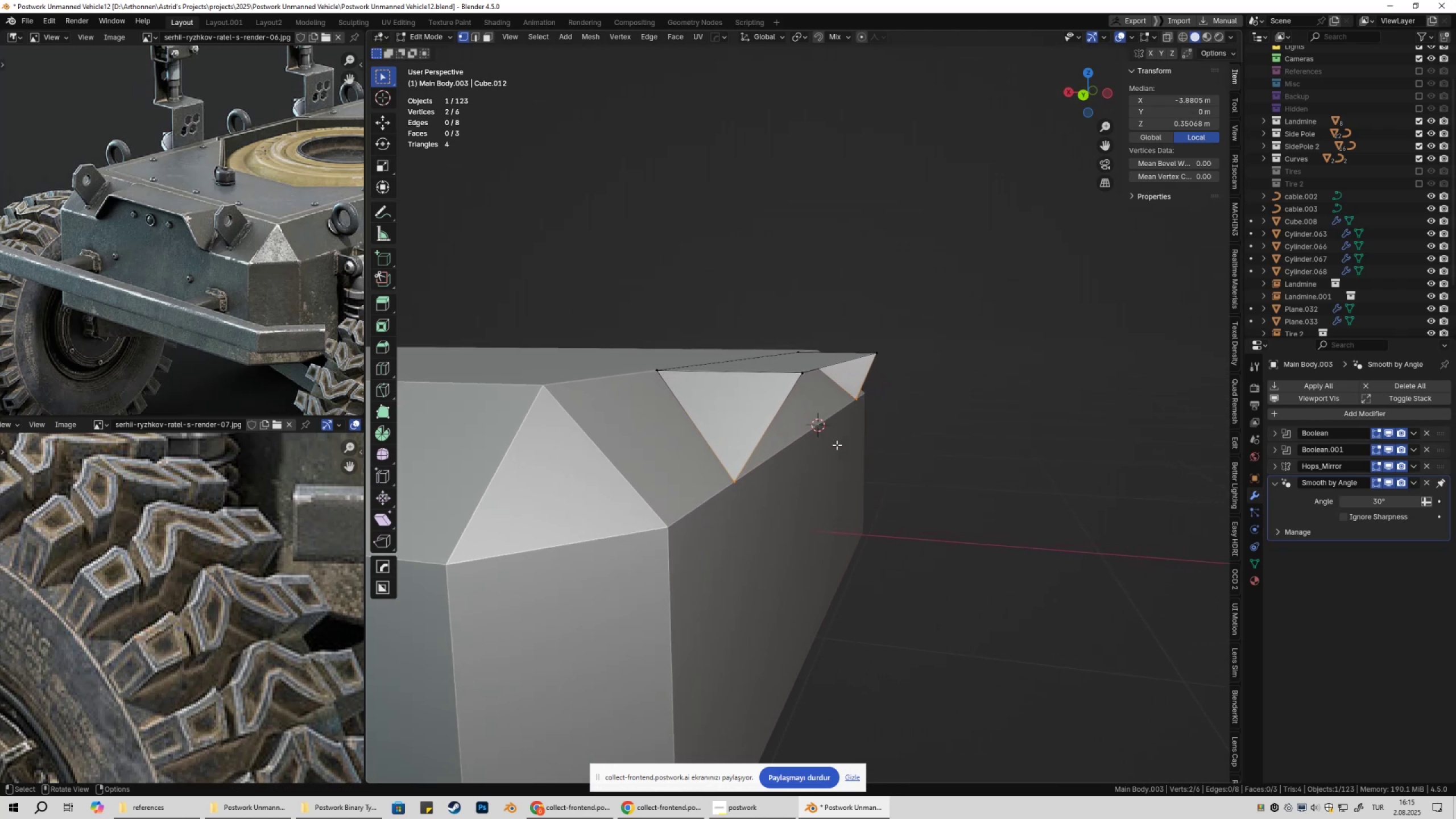 
hold_key(key=ShiftLeft, duration=0.42)
left_click([872, 358])
 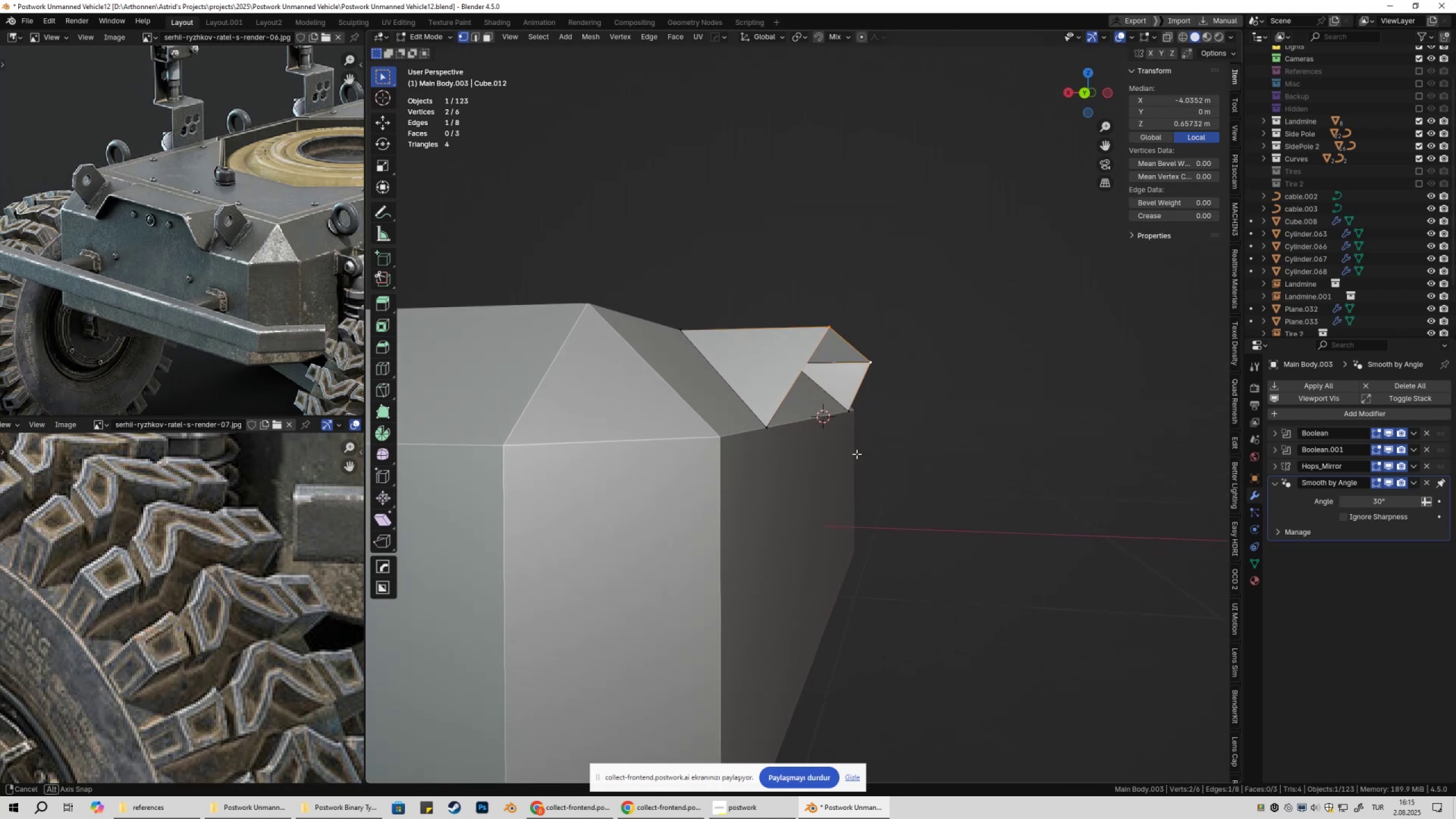 
type(ez)
 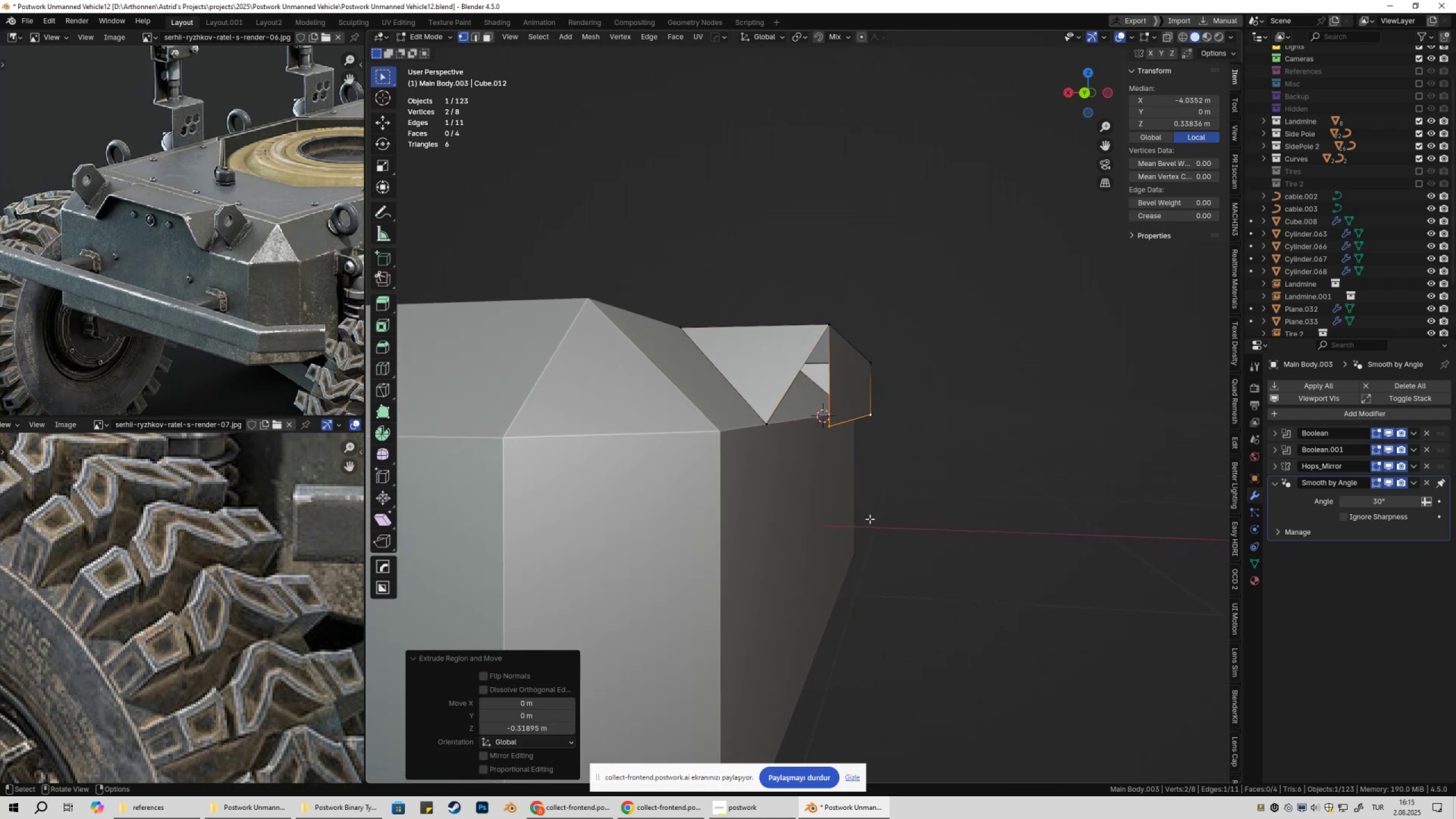 
key(Control+ControlLeft)
 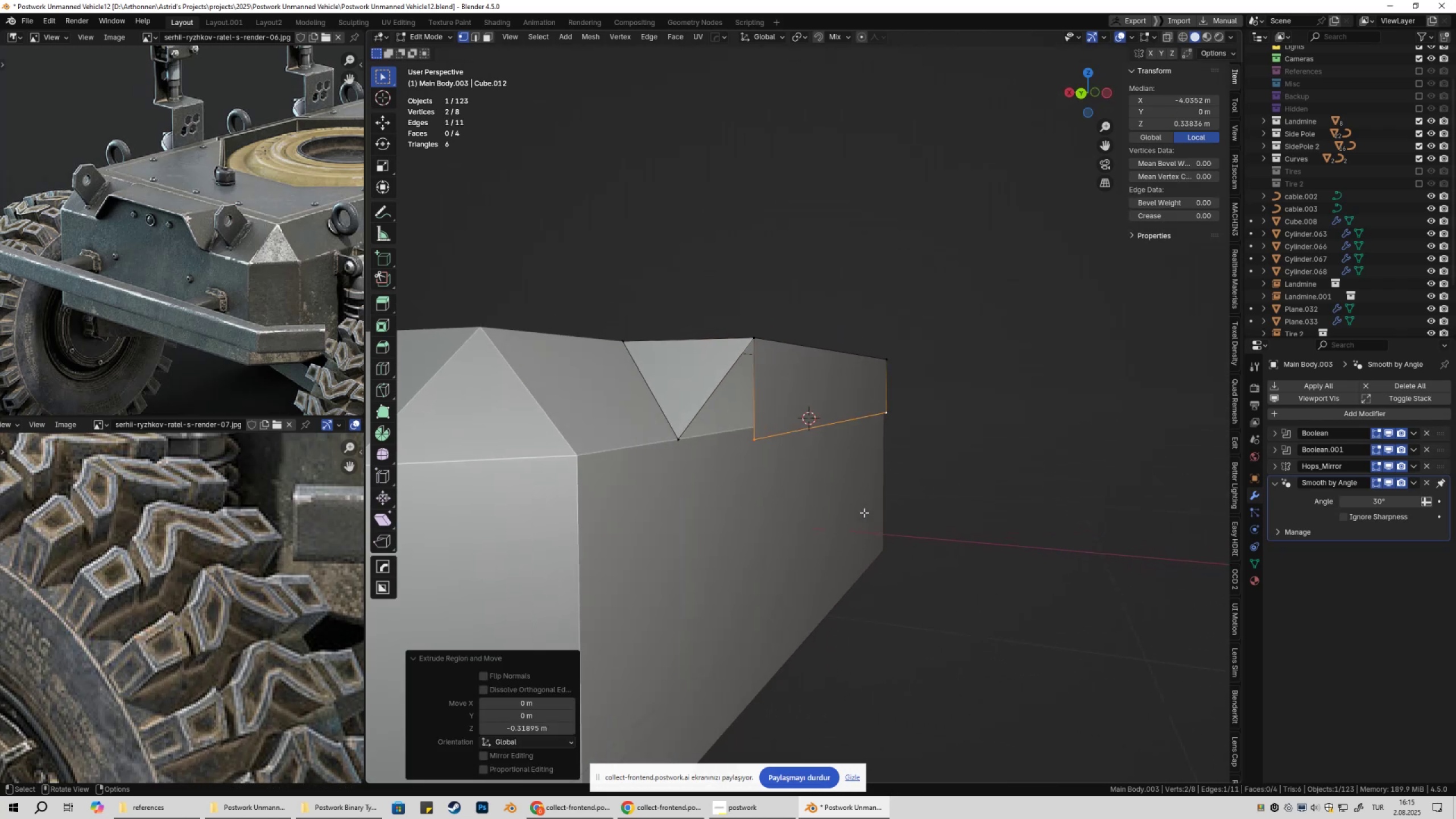 
key(Control+Z)
 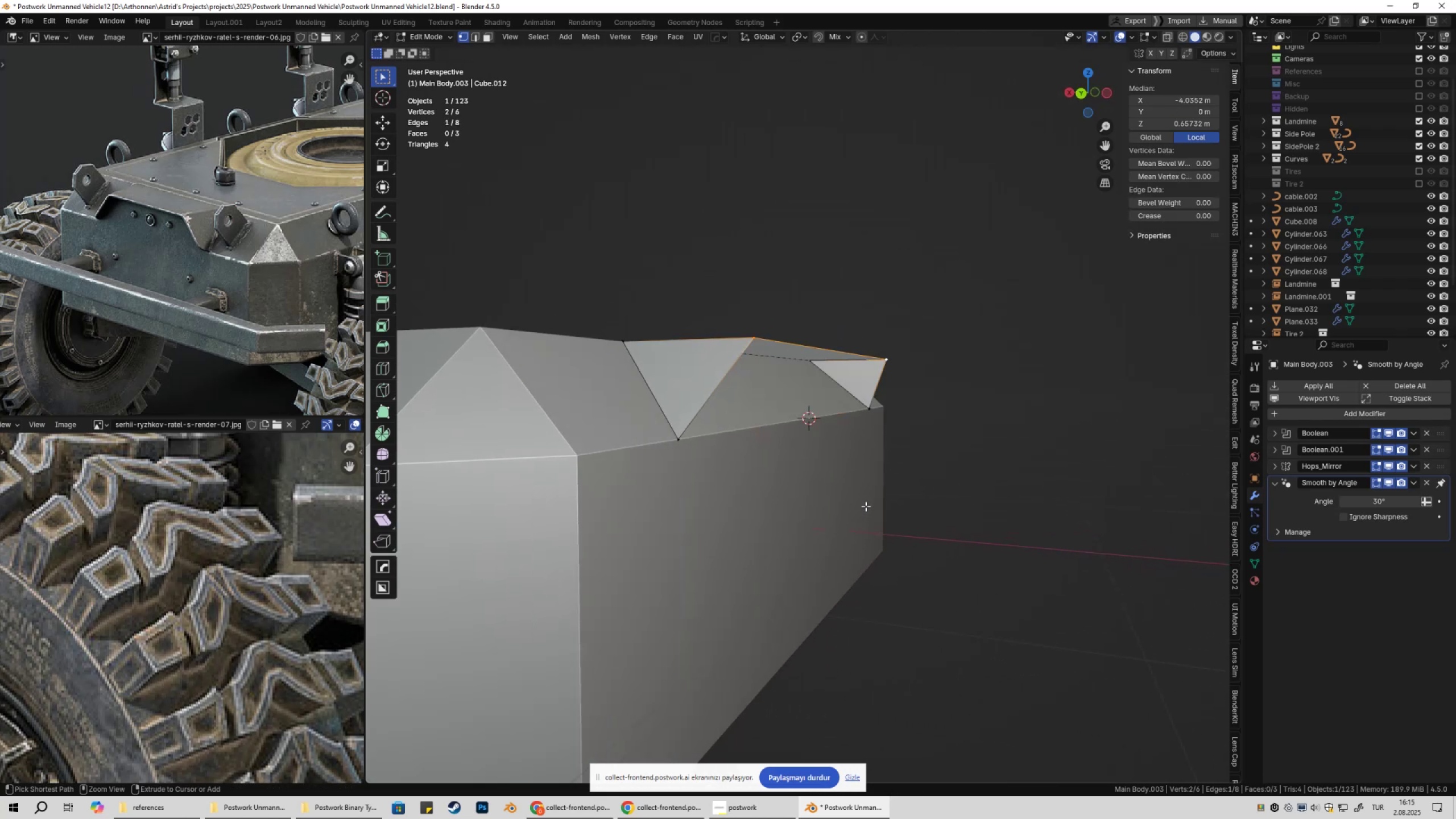 
key(Control+ControlLeft)
 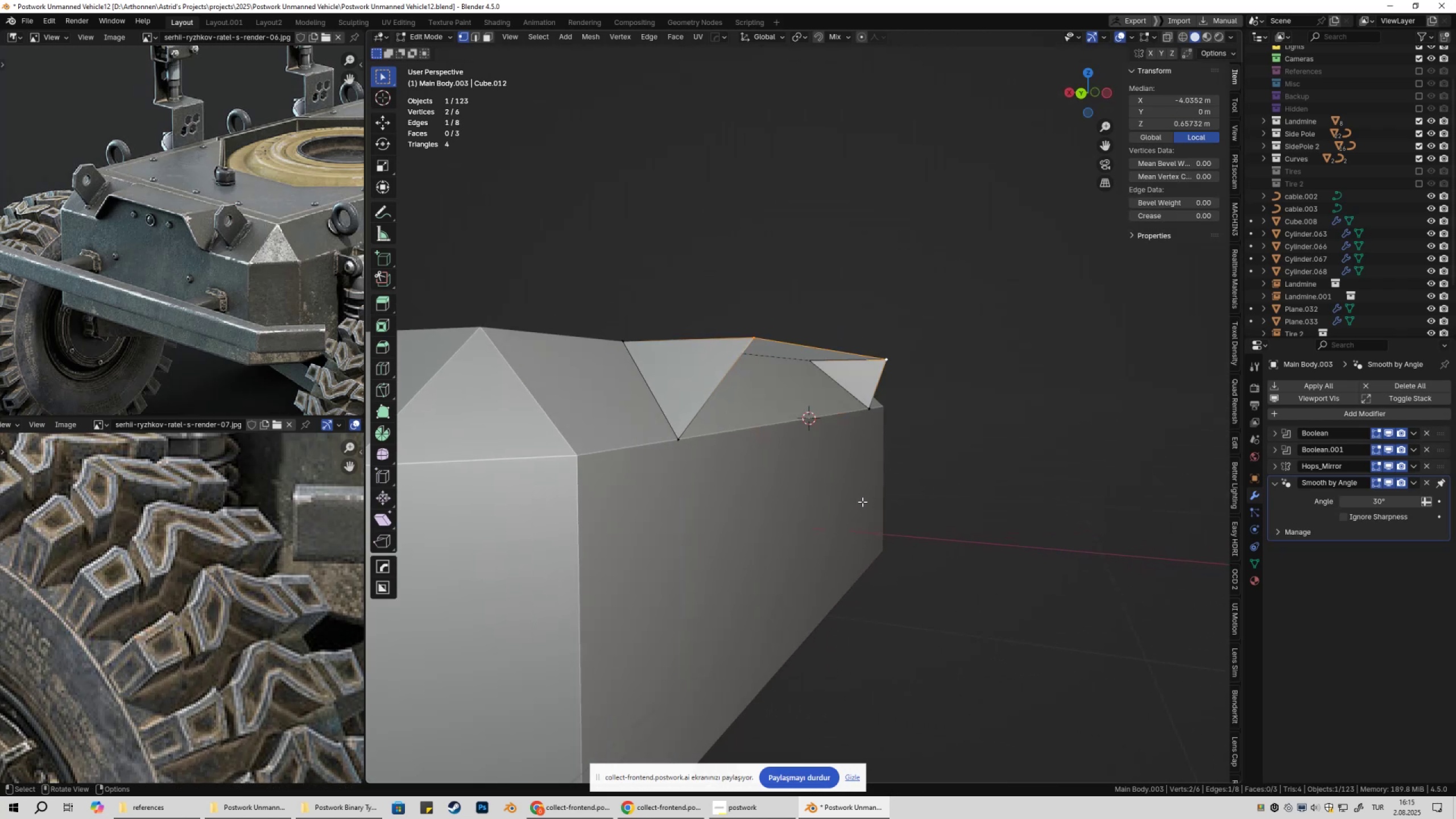 
key(Control+Z)
 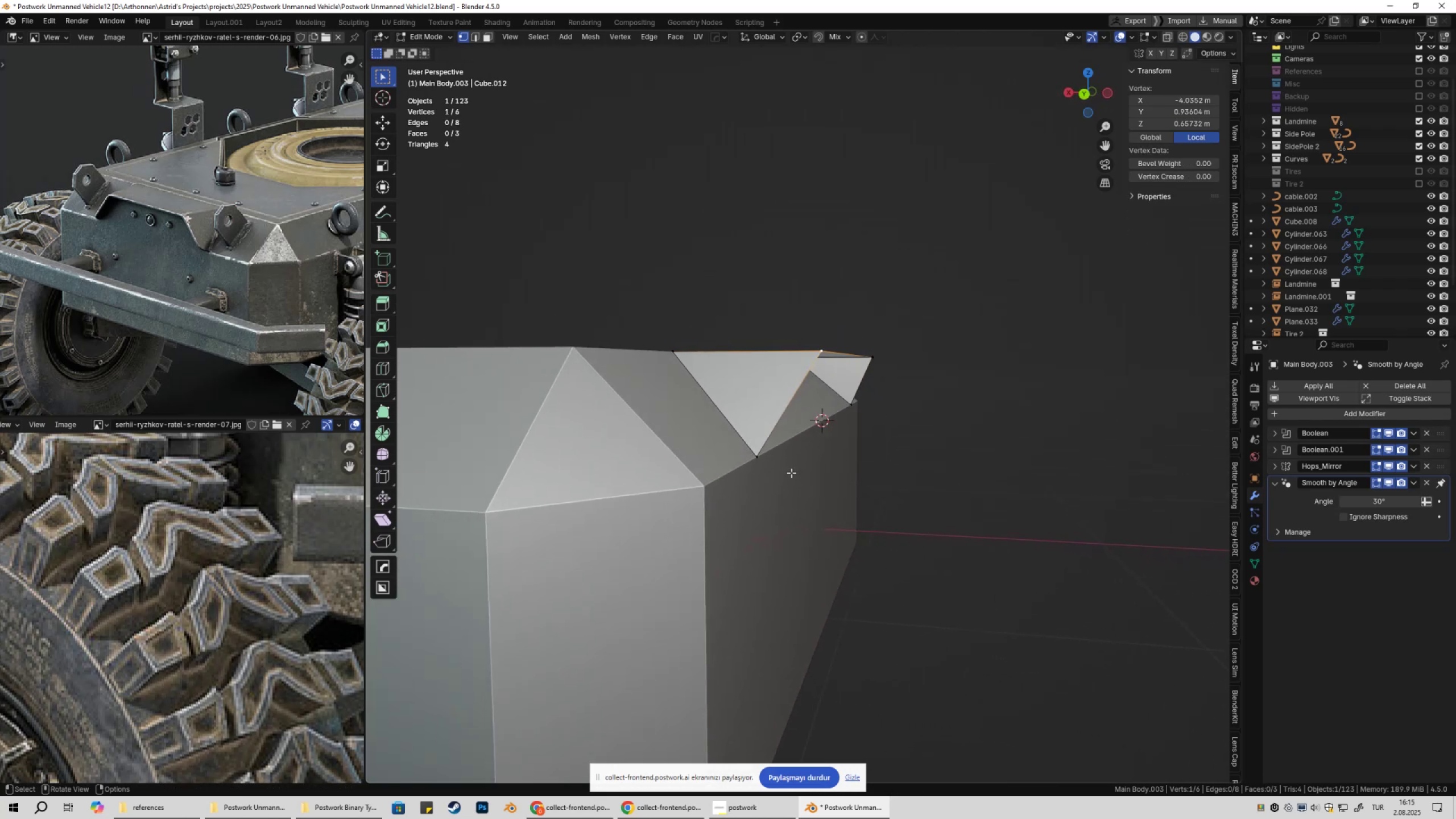 
left_click([756, 456])
 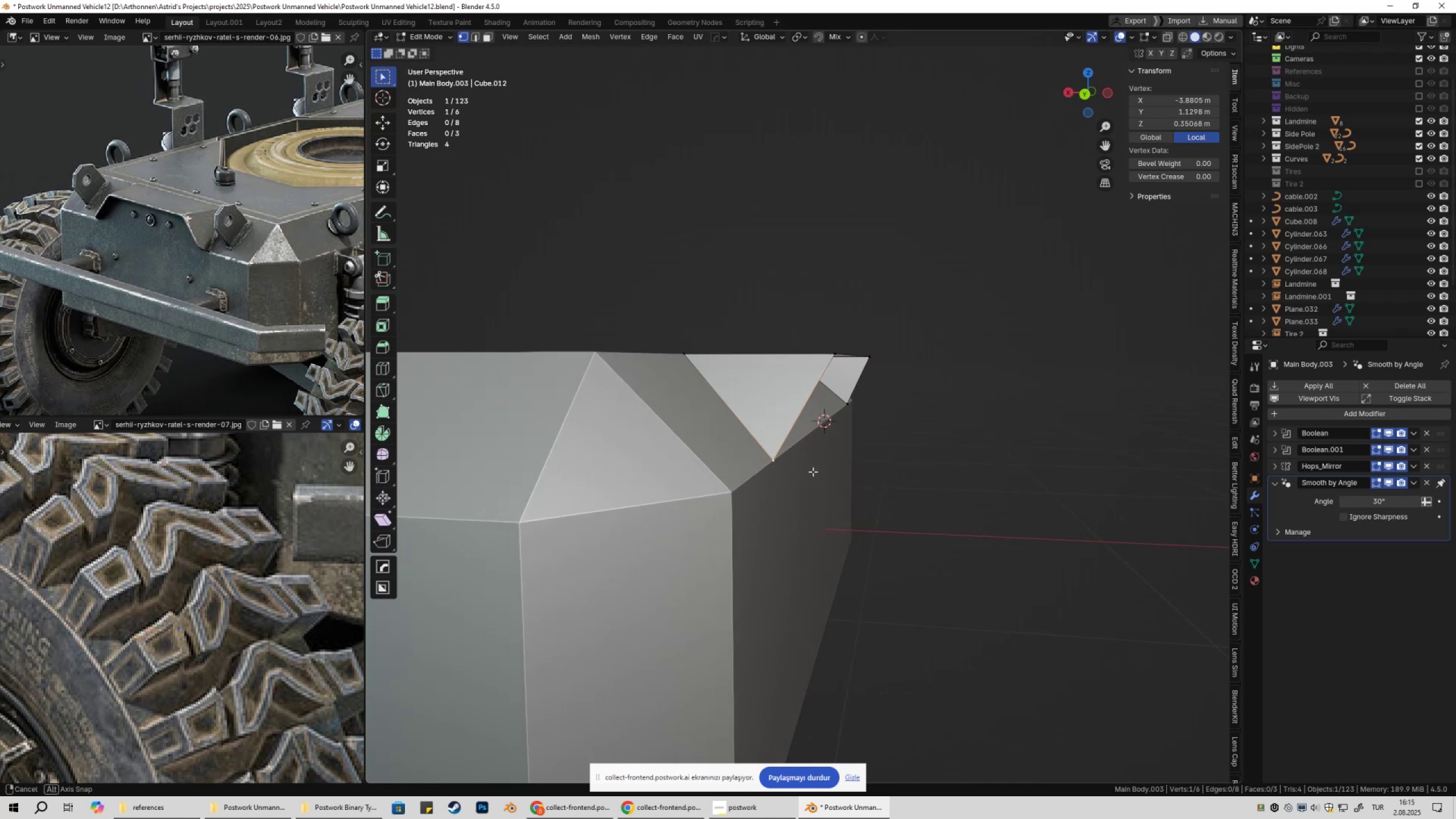 
scroll: coordinate [815, 471], scroll_direction: up, amount: 2.0
 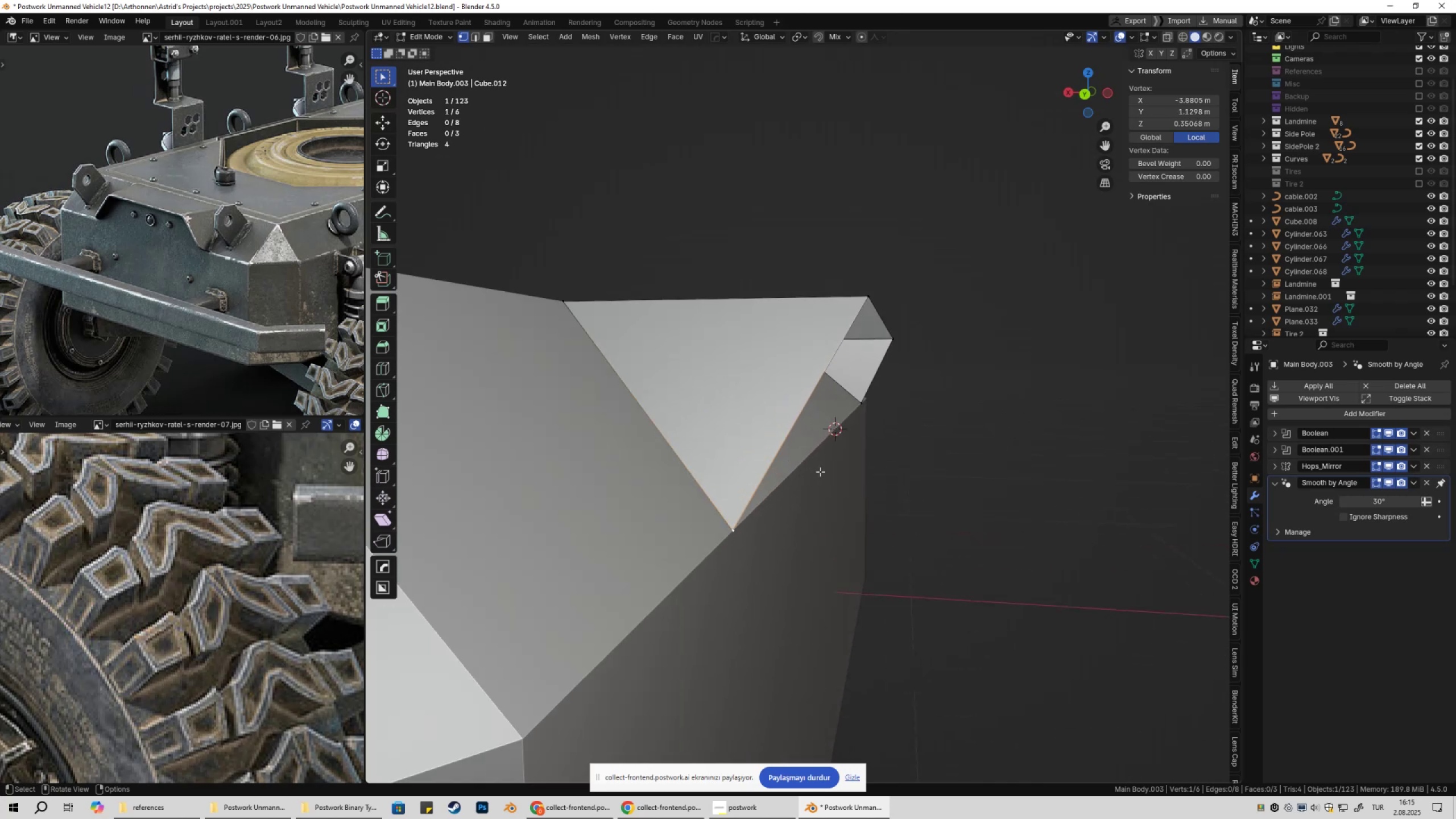 
key(Shift+ShiftLeft)
 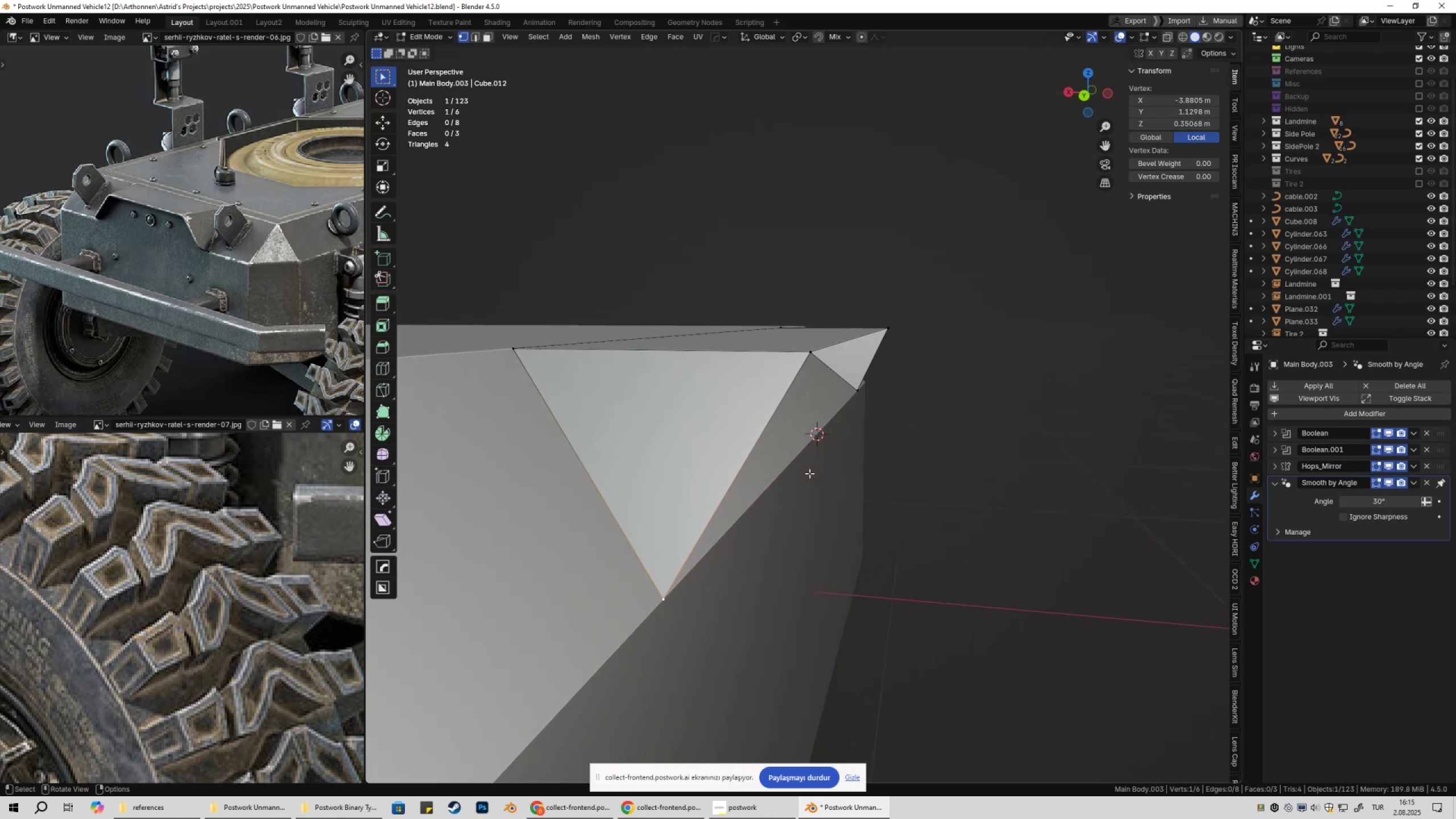 
hold_key(key=ShiftLeft, duration=0.53)
left_click_drag(start_coordinate=[845, 382], to_coordinate=[878, 428])
 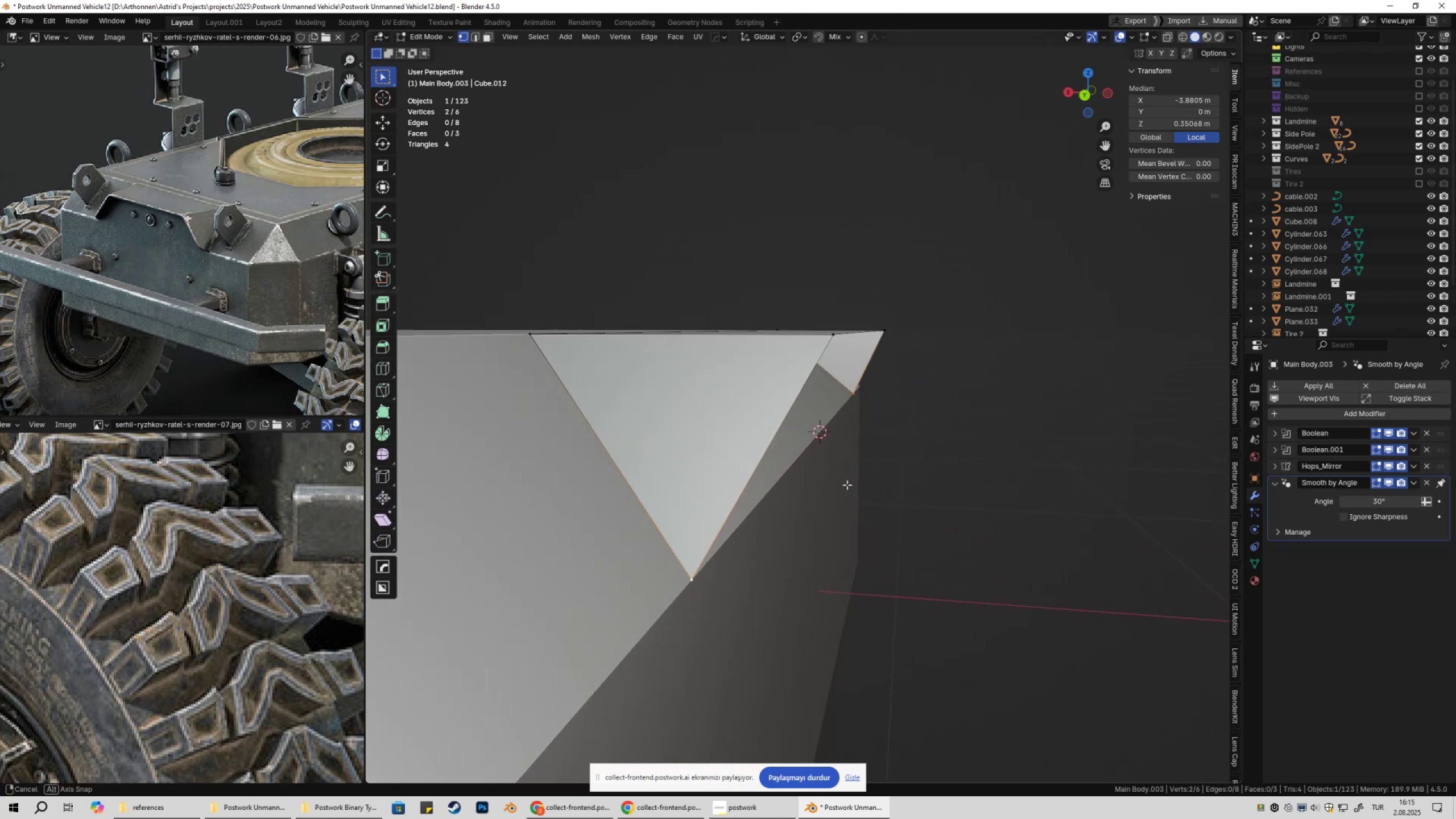 
type(eyx)
 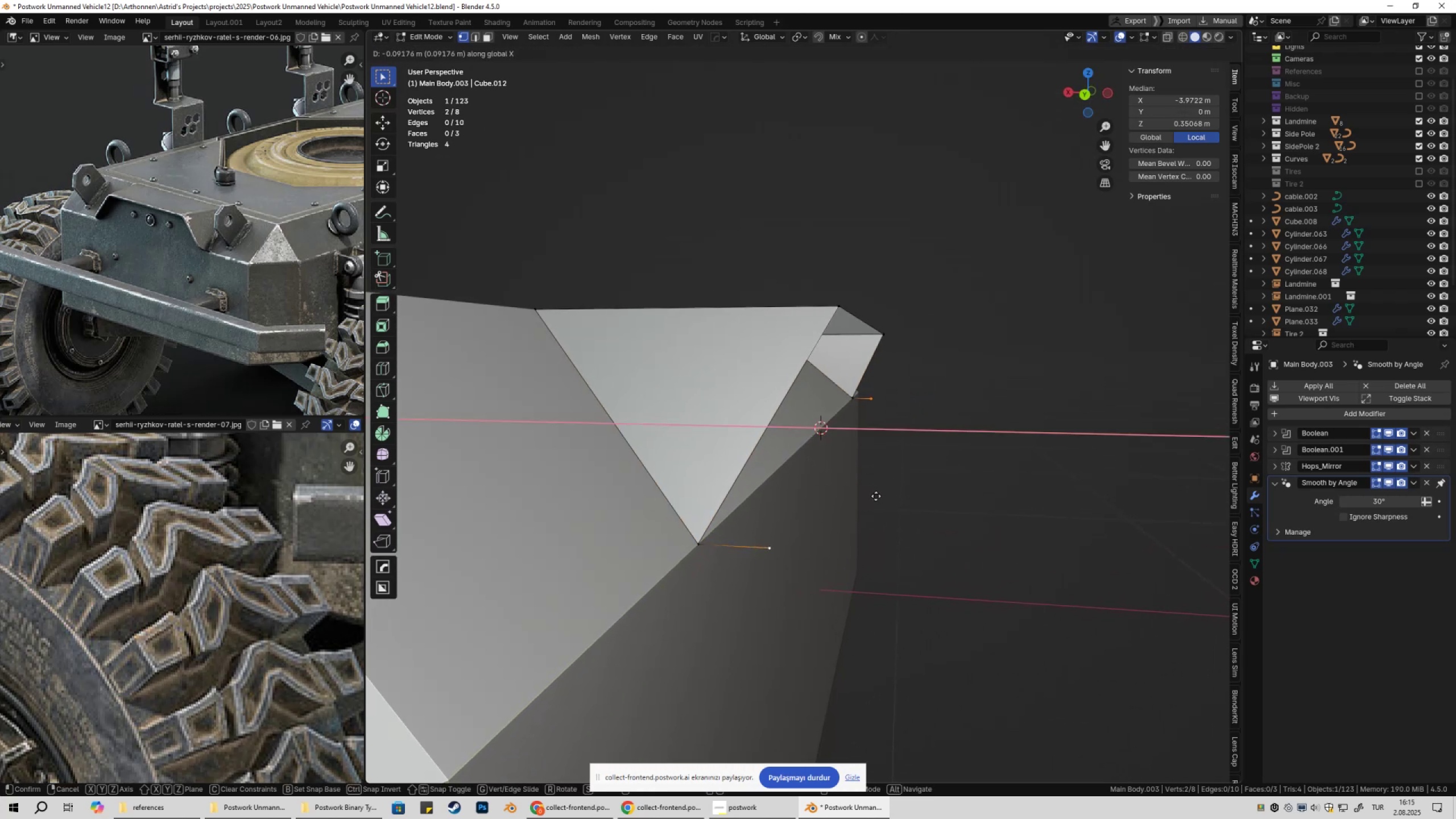 
left_click([871, 495])
 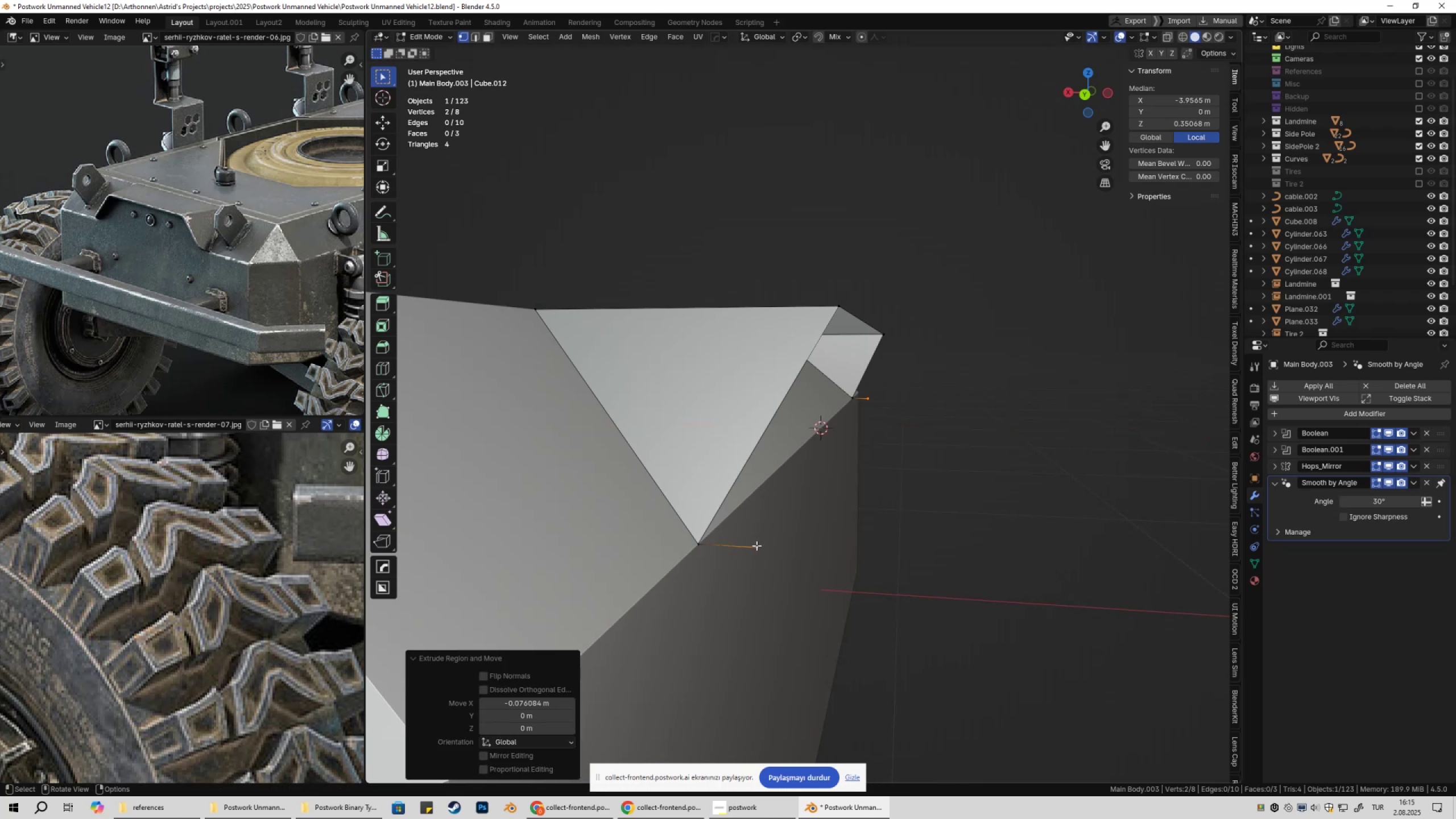 
hold_key(key=ShiftLeft, duration=0.43)
 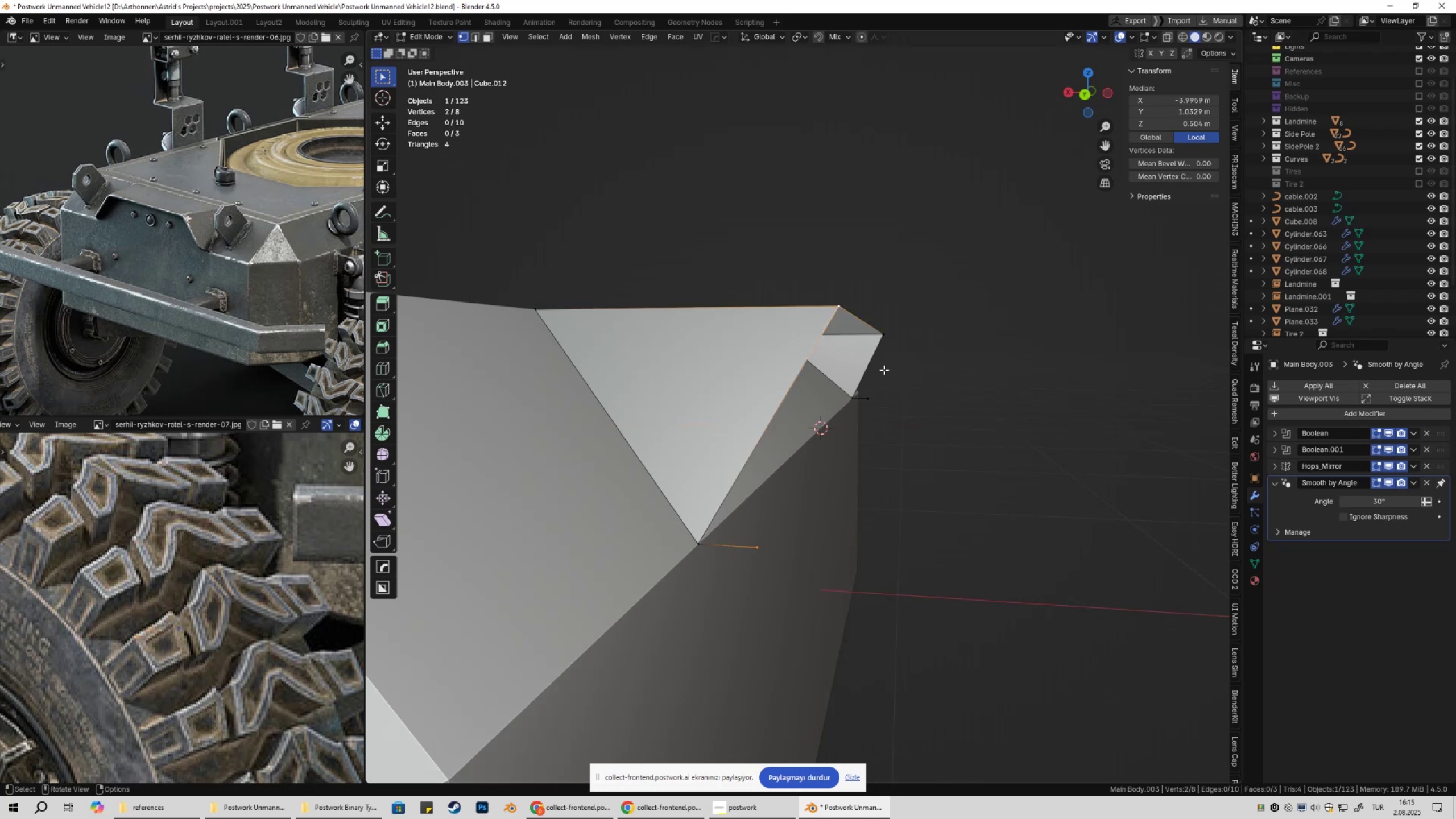 
key(F)
 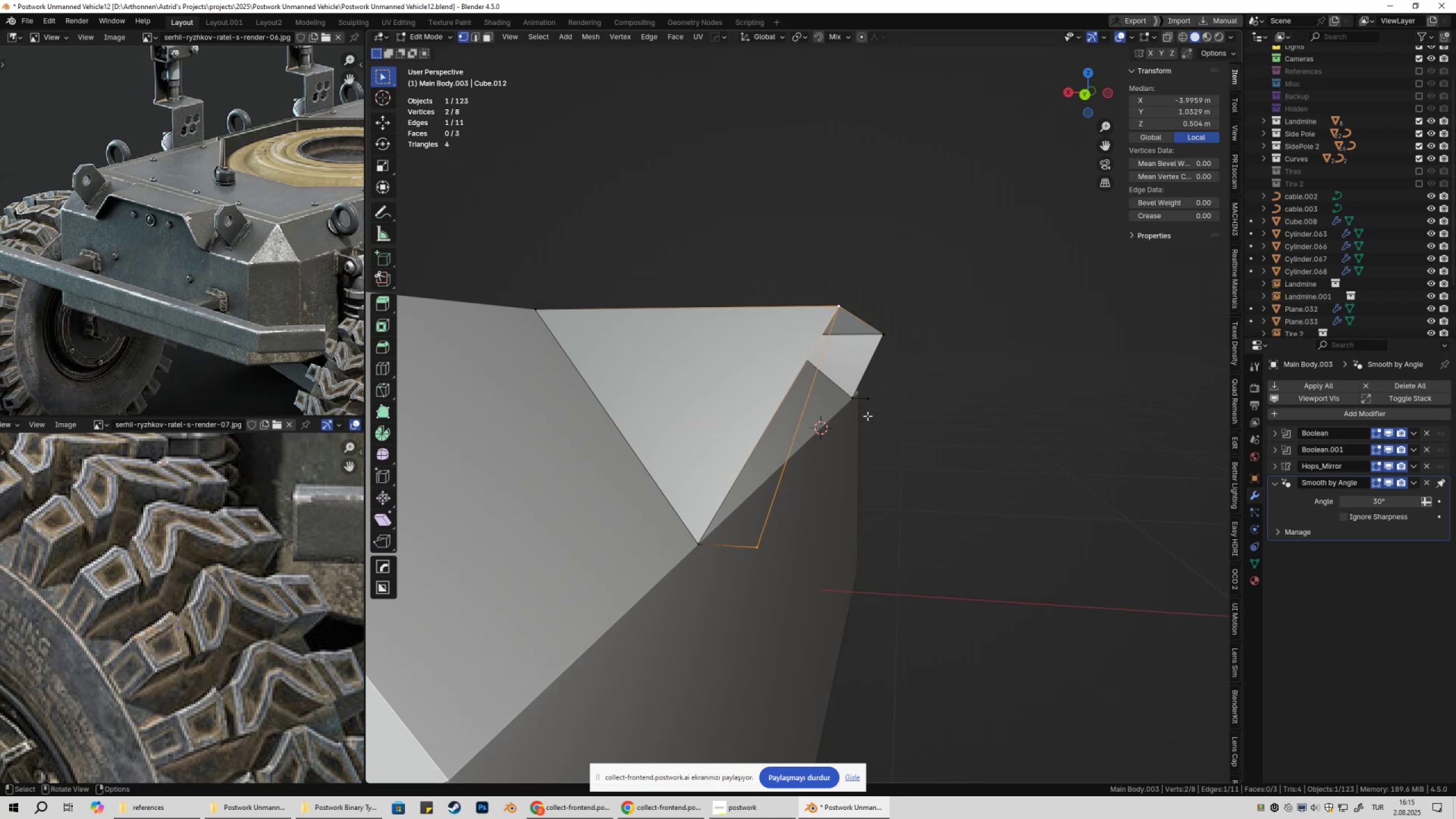 
left_click([867, 405])
 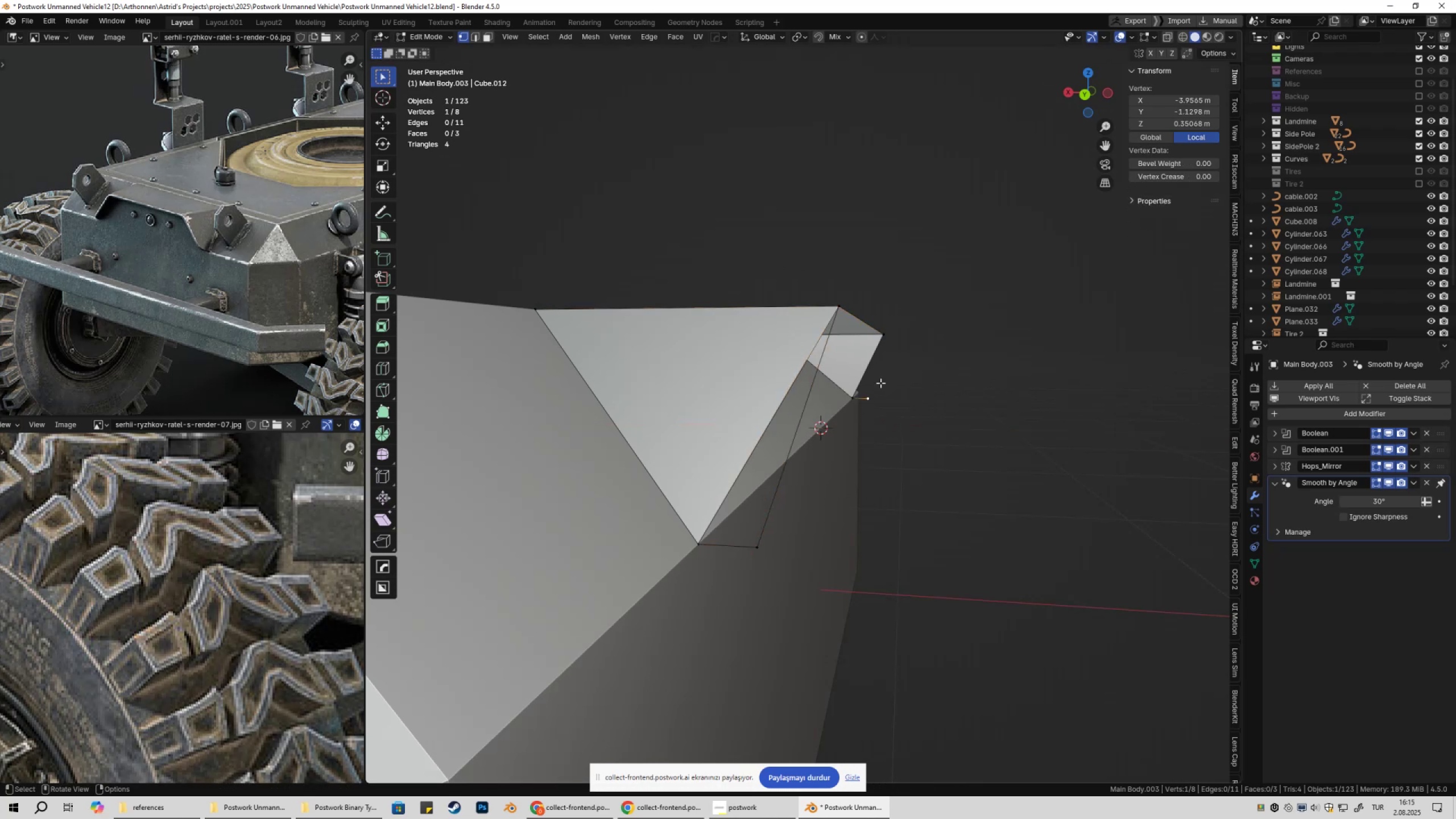 
hold_key(key=ShiftLeft, duration=0.34)
double_click([884, 333])
 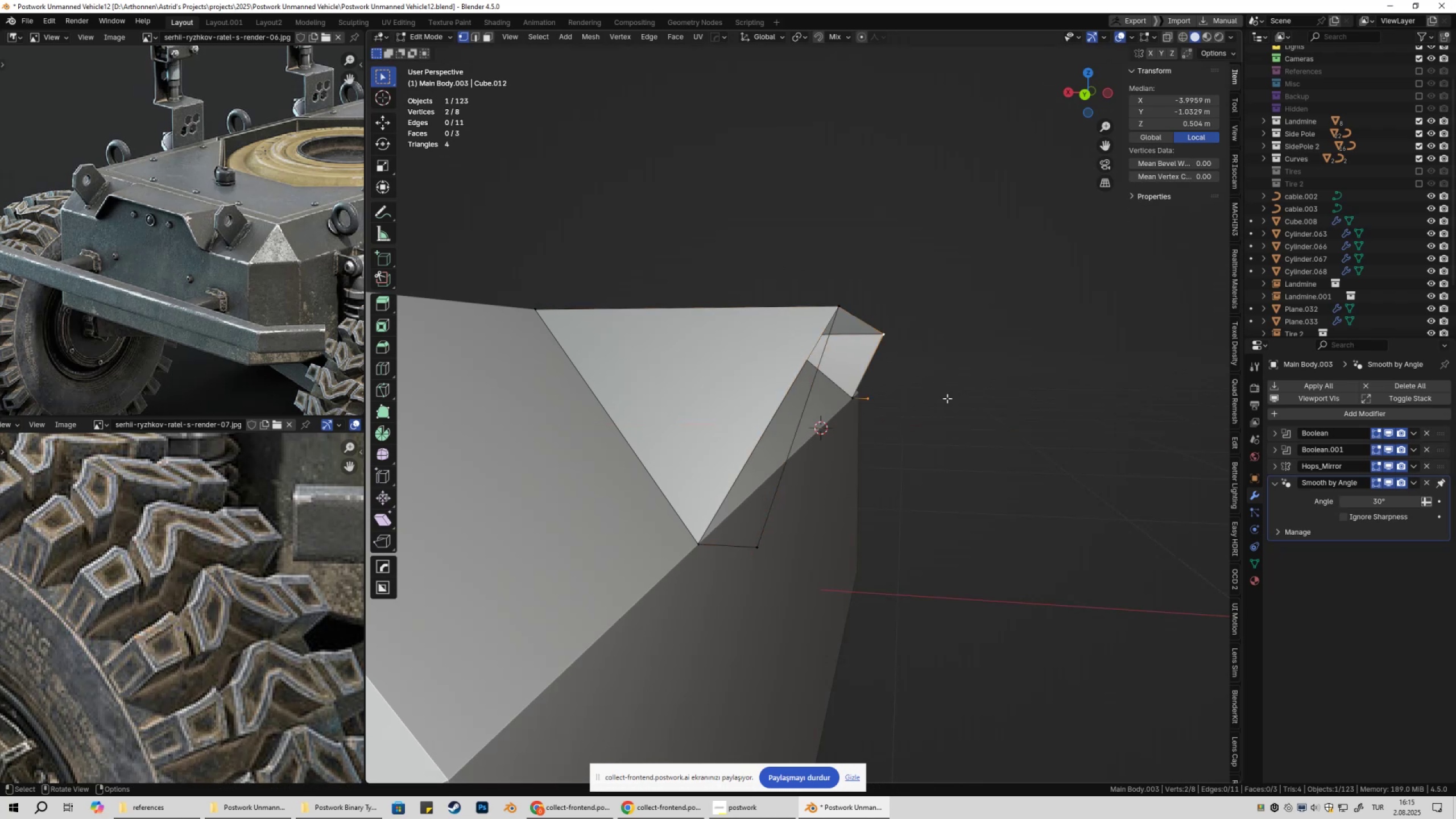 
type(f2)
 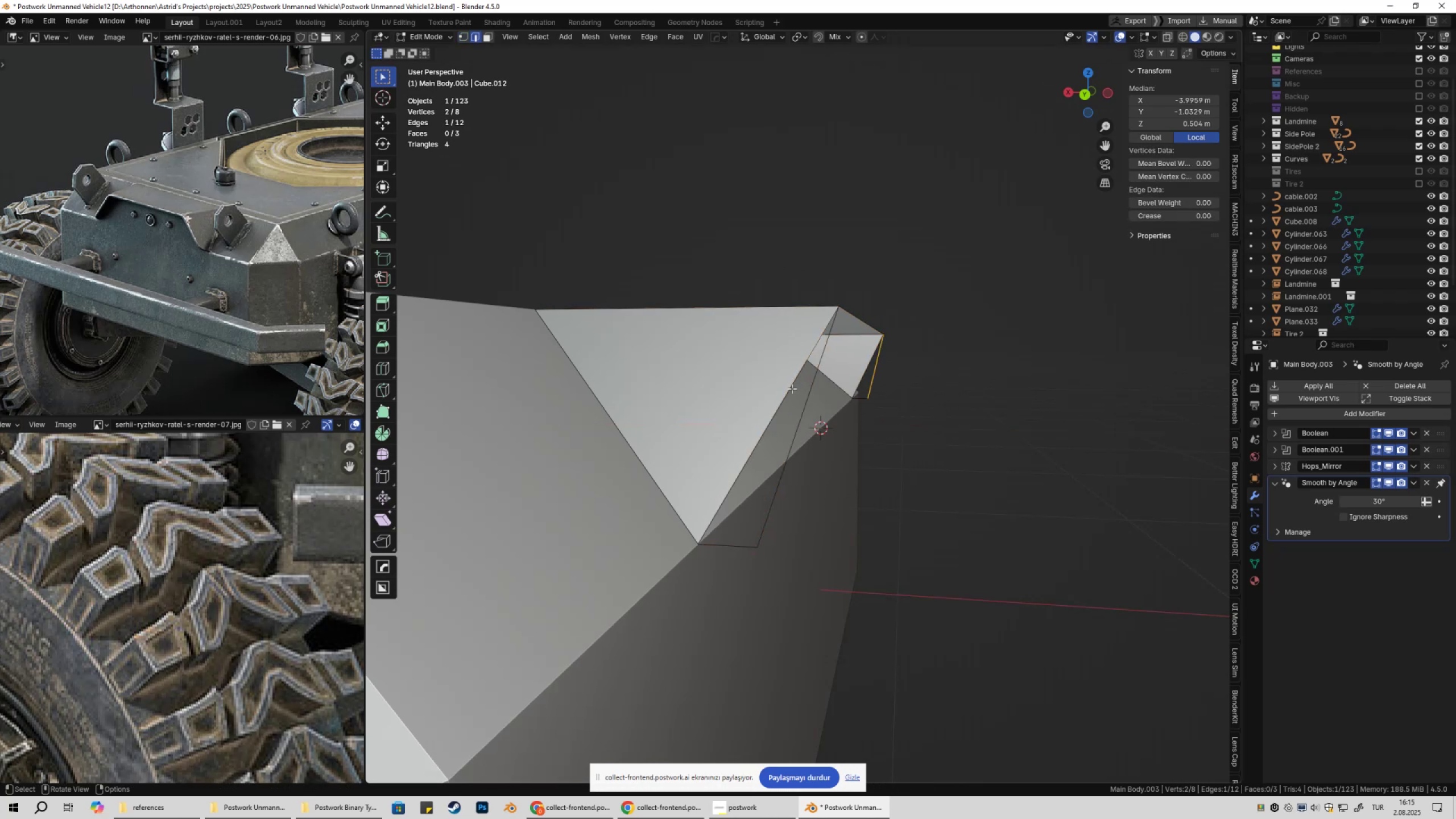 
left_click([791, 388])
 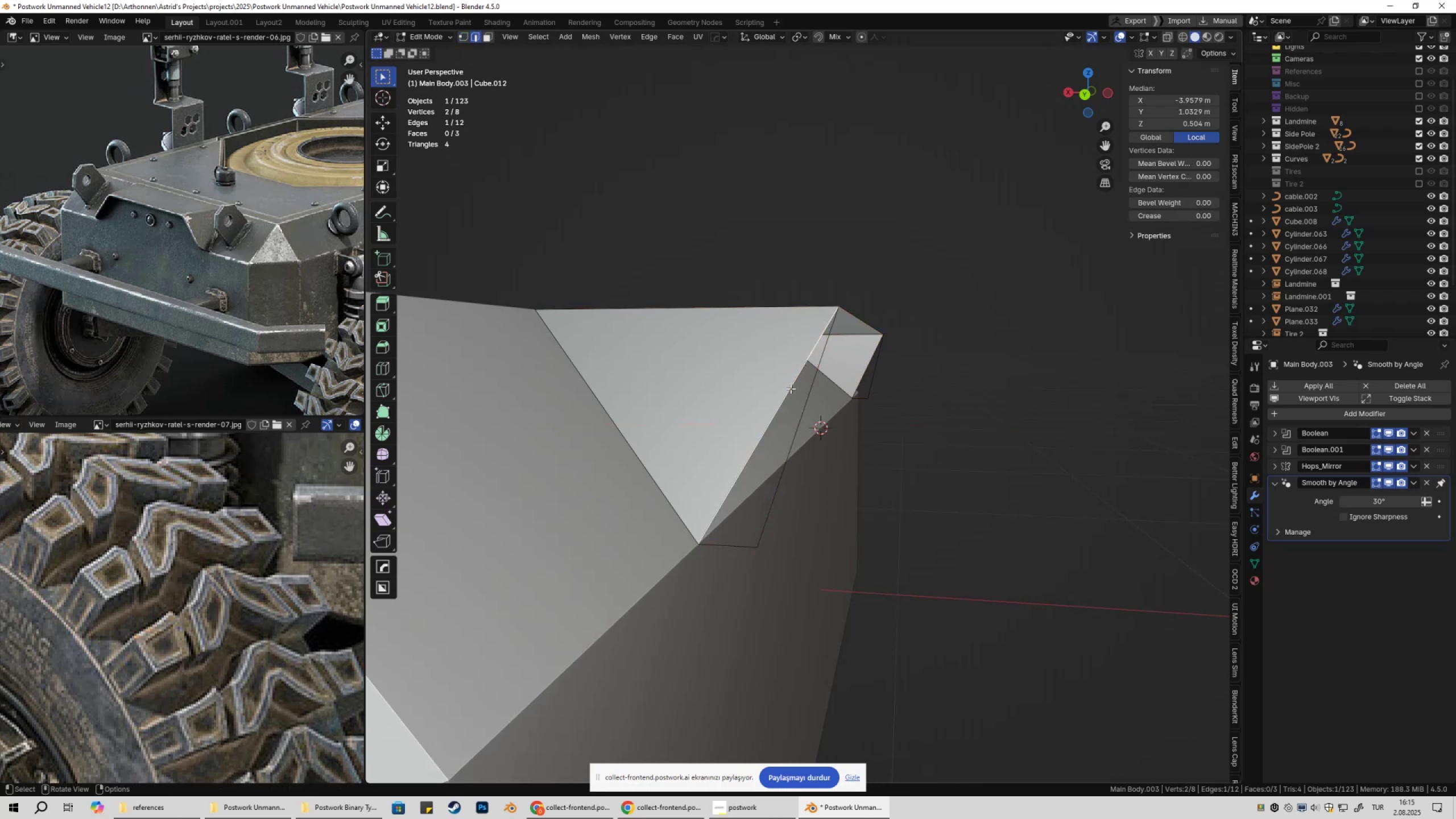 
key(F)
 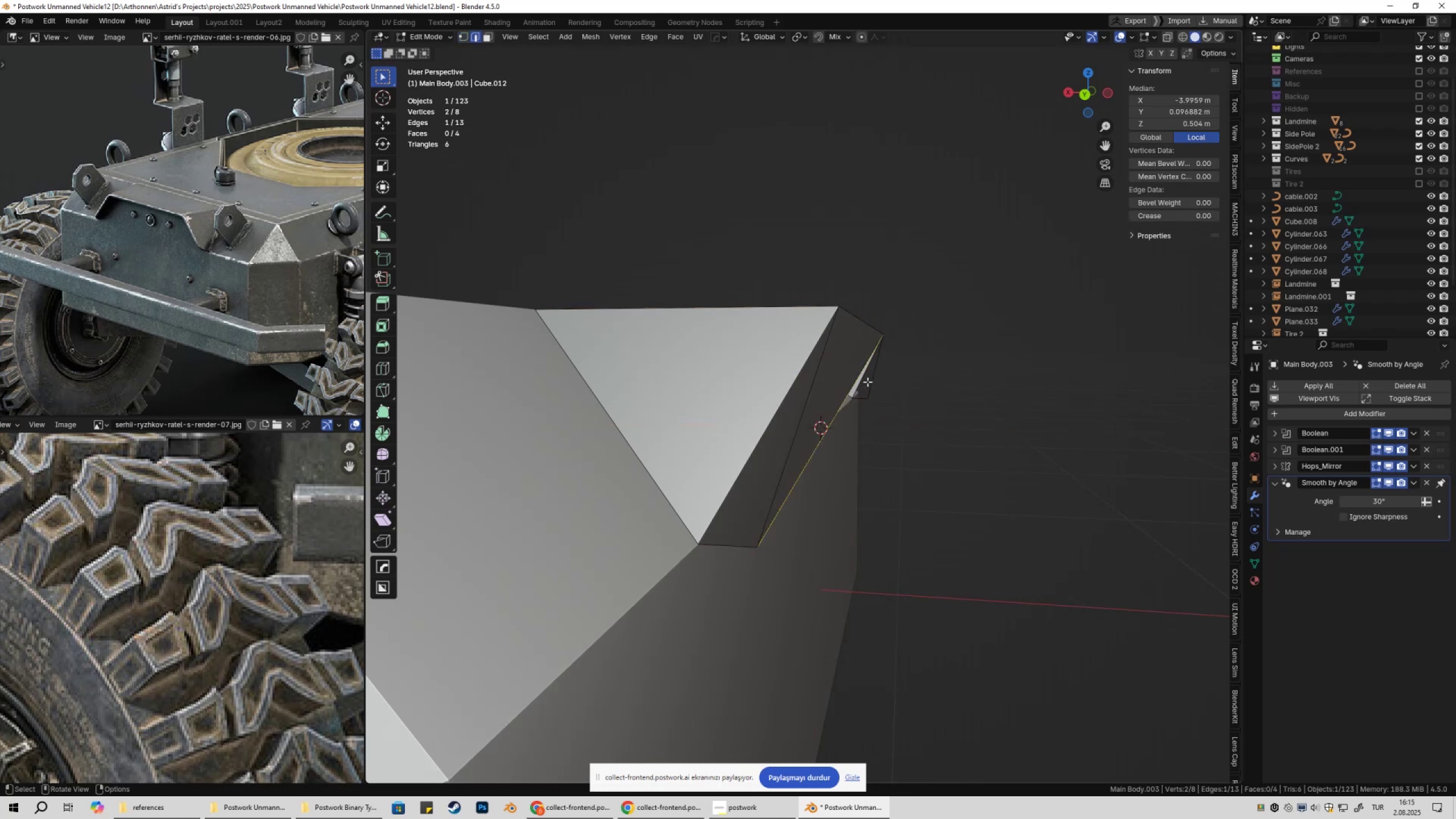 
key(Control+ControlLeft)
 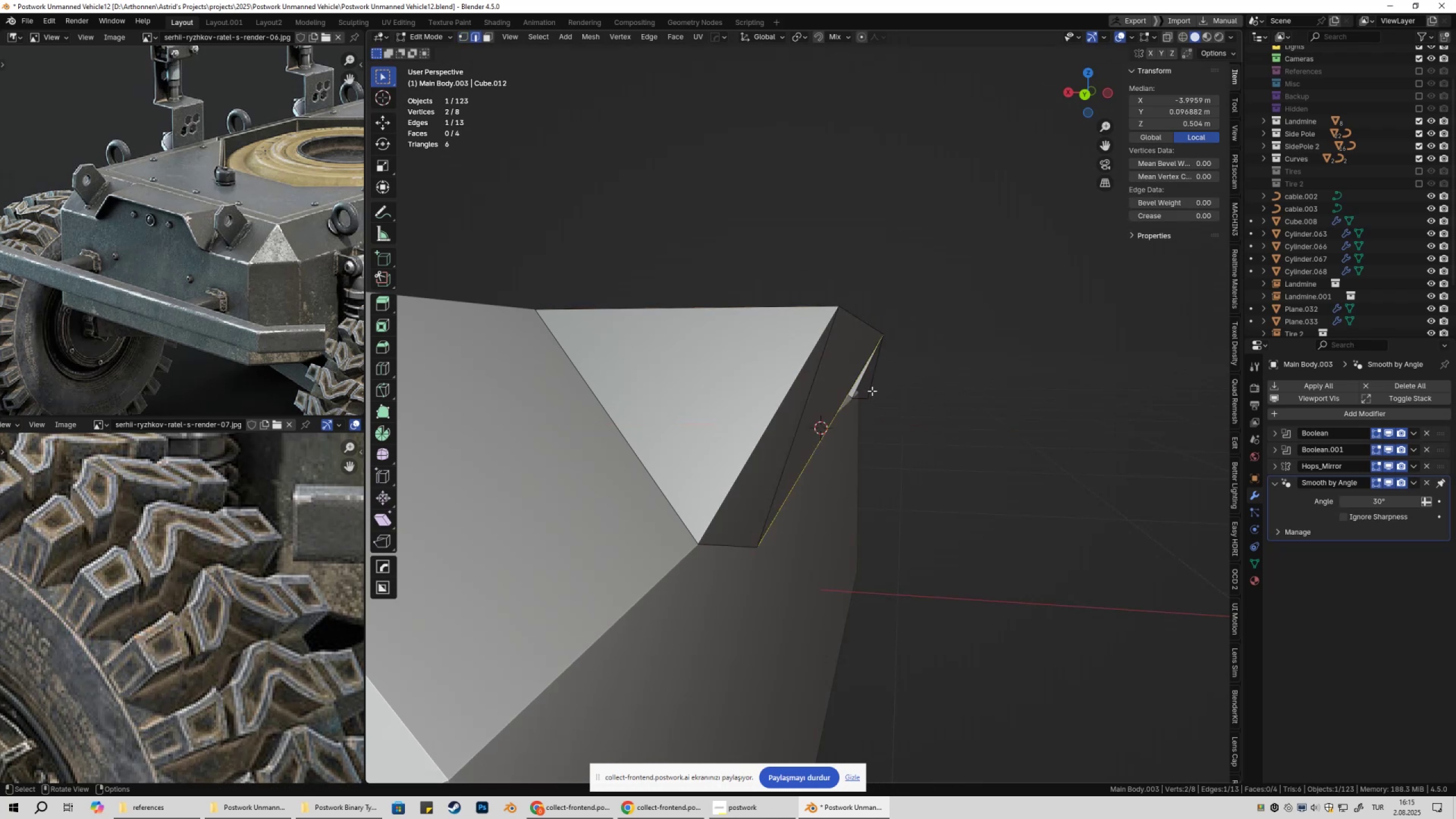 
key(Control+Z)
 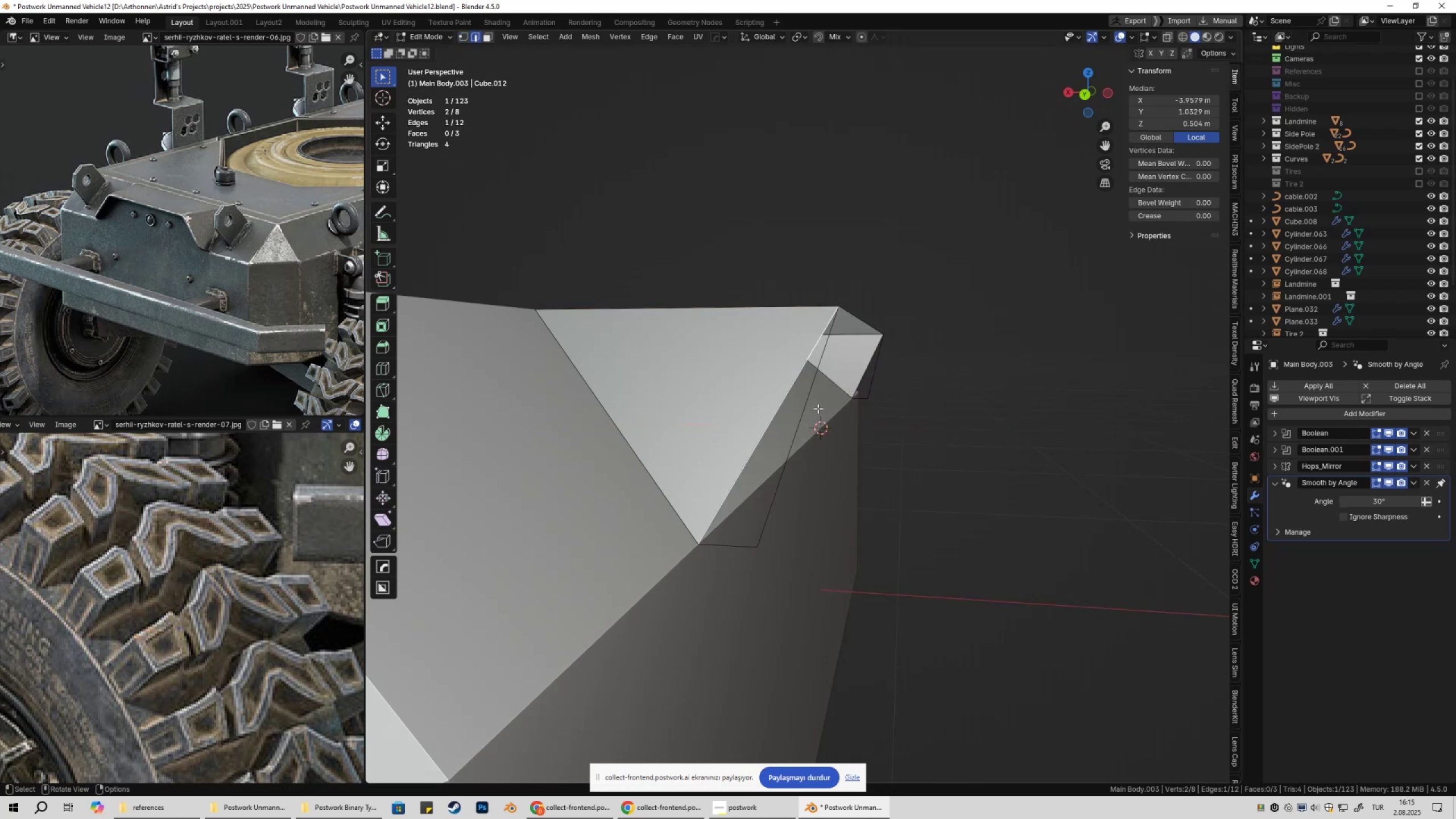 
key(1)
 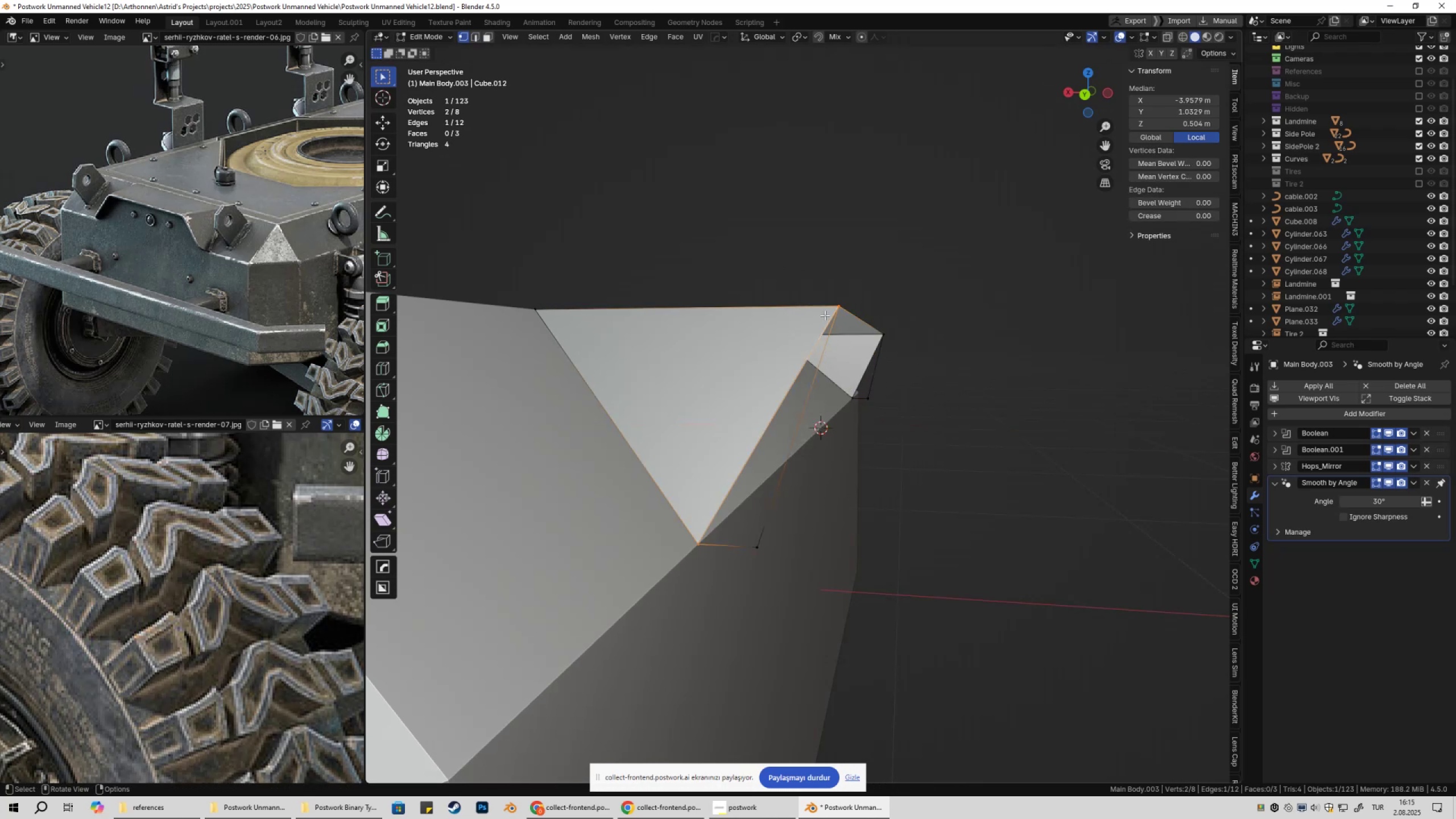 
left_click_drag(start_coordinate=[824, 304], to_coordinate=[837, 309])
 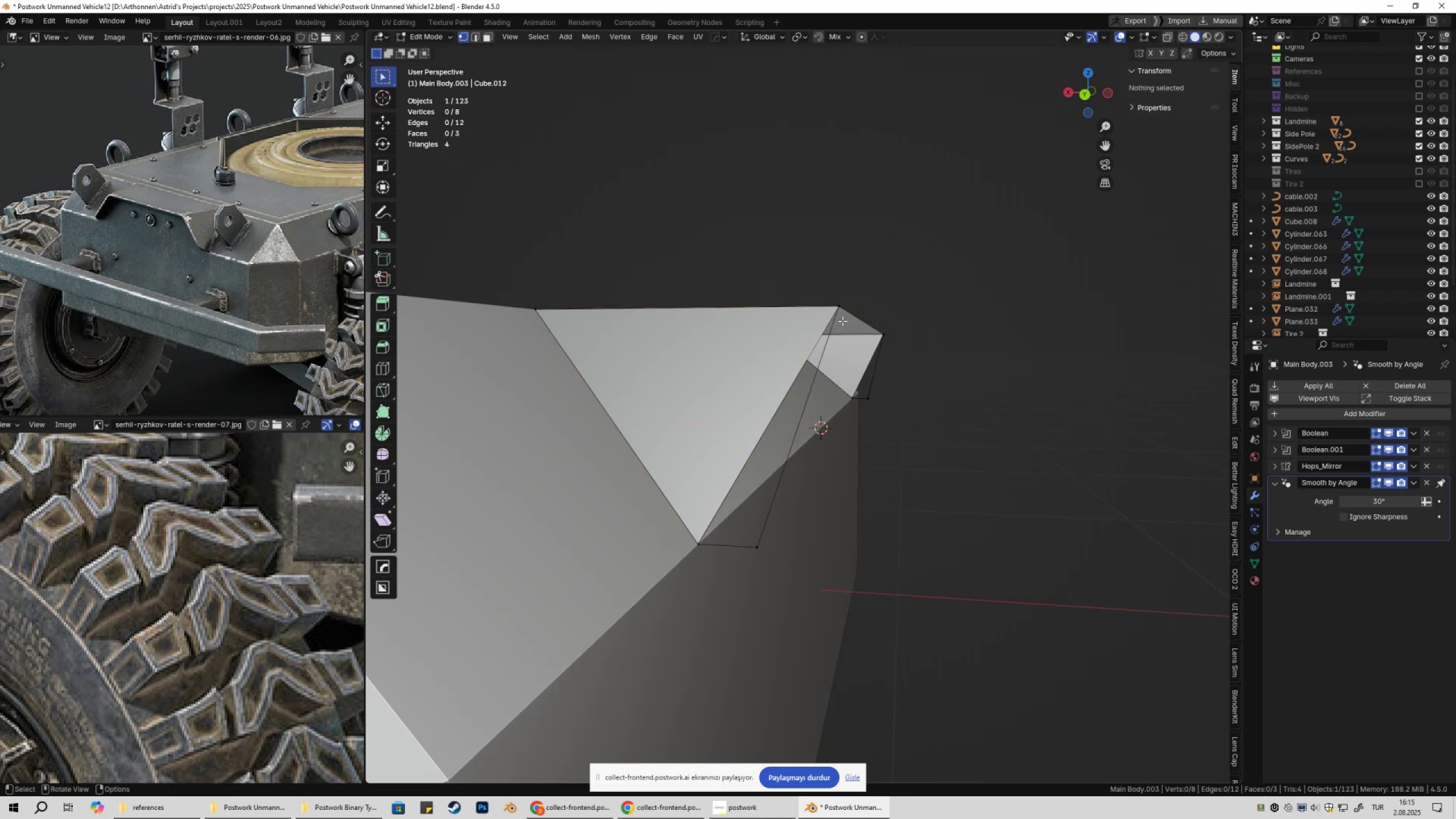 
left_click([845, 310])
 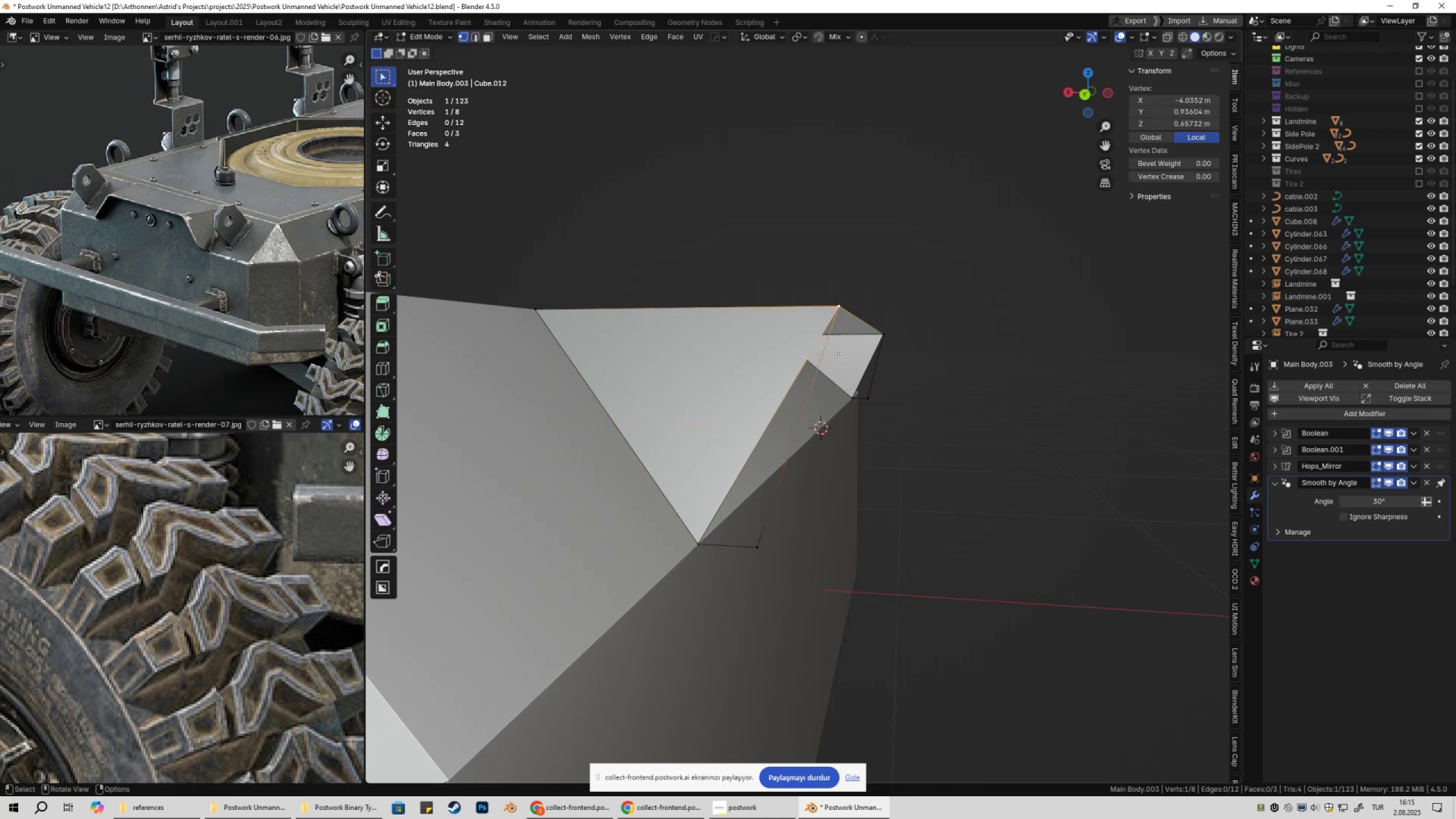 
hold_key(key=ShiftLeft, duration=0.87)
left_click([761, 550])
 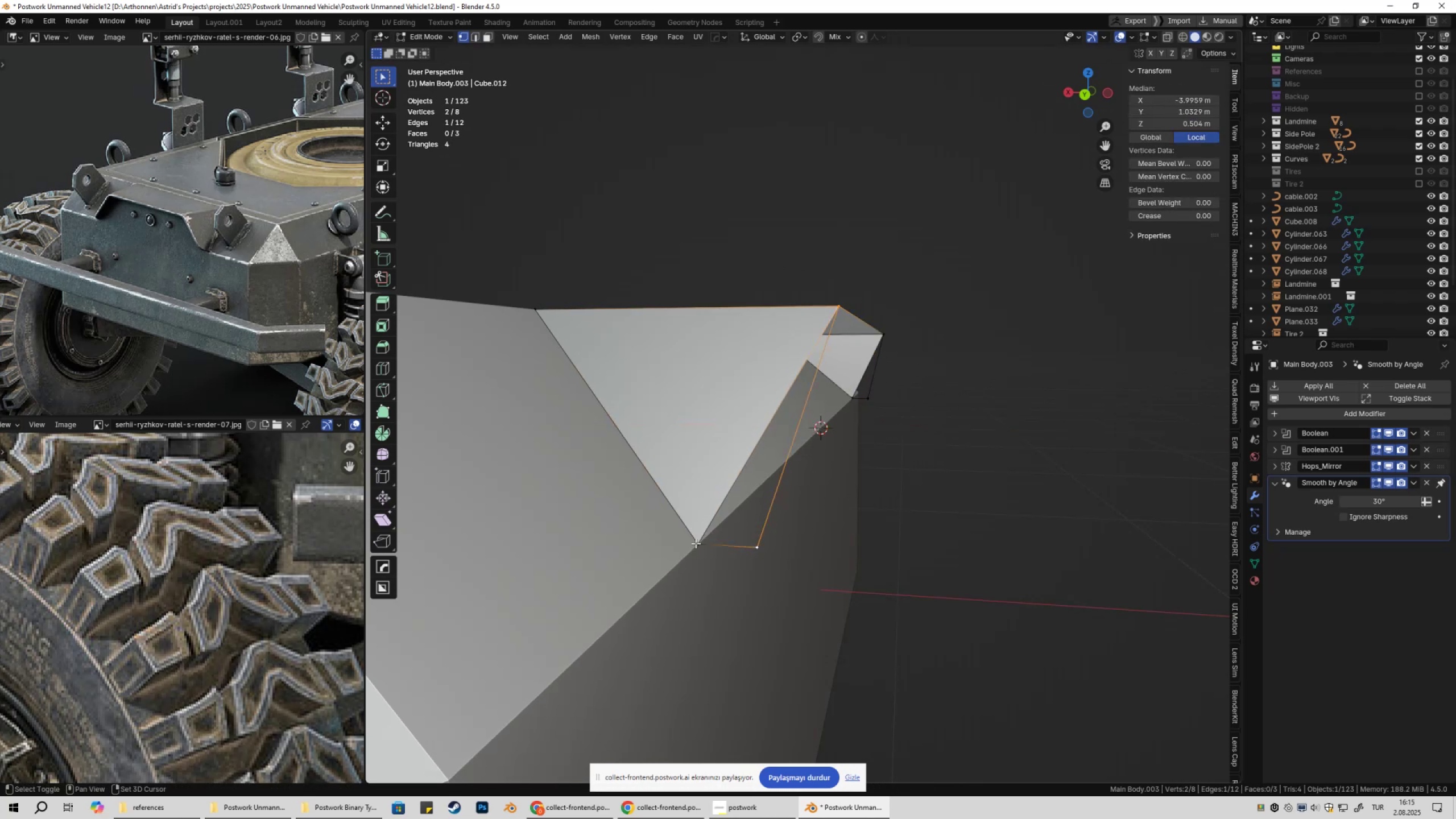 
double_click([696, 544])
 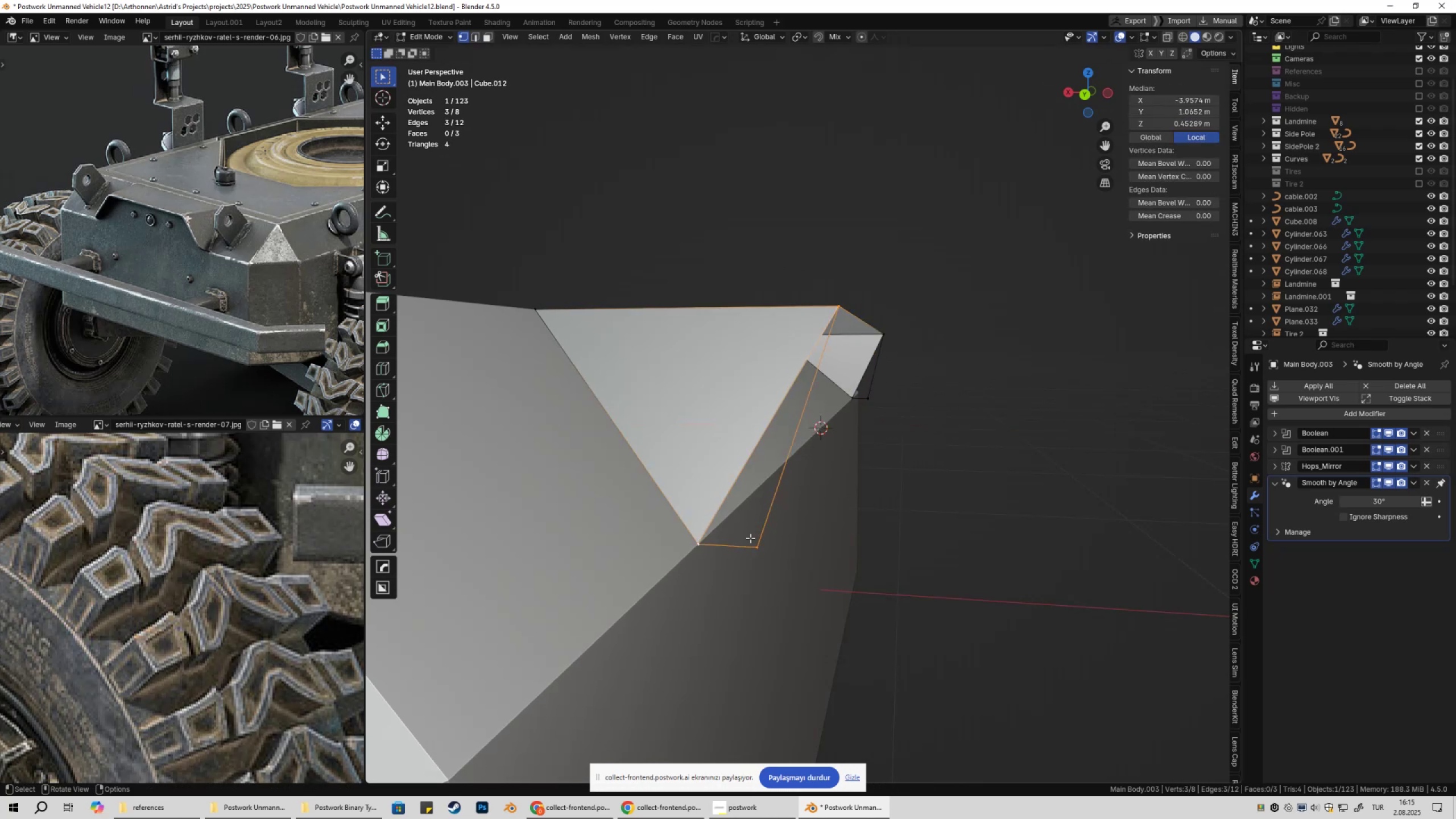 
key(F)
 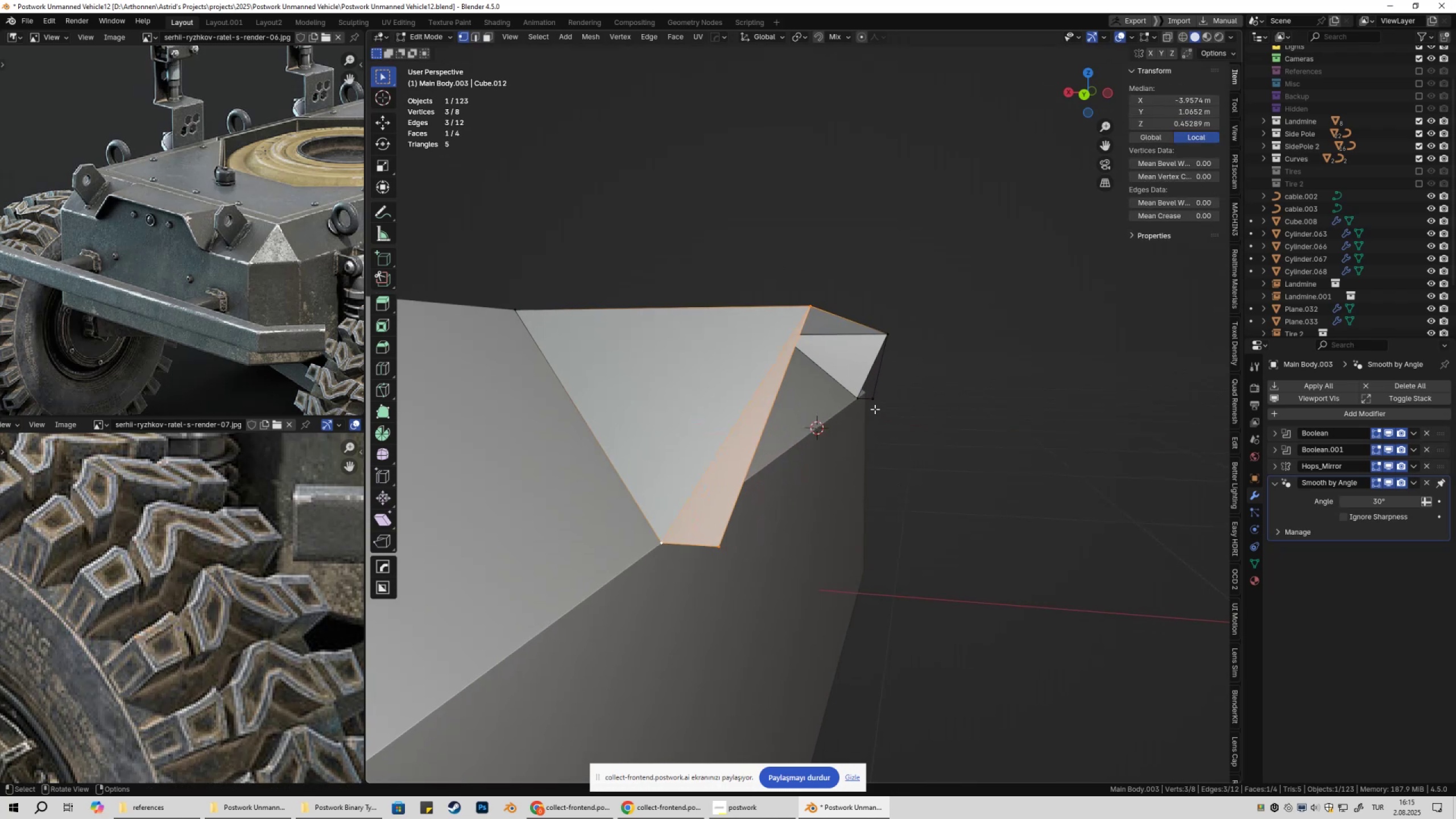 
left_click([856, 401])
 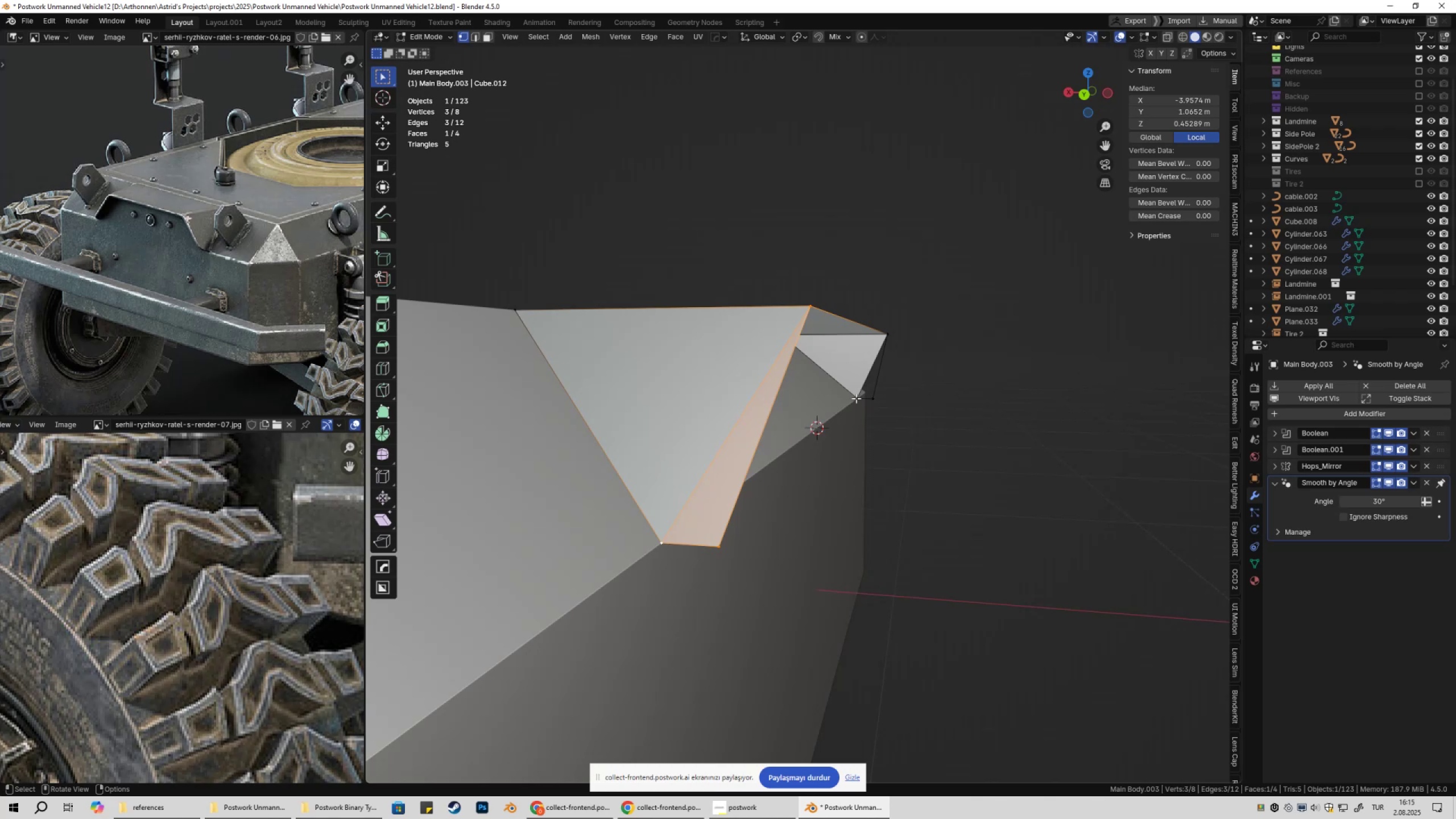 
hold_key(key=ShiftLeft, duration=0.72)
triple_click([877, 394])
 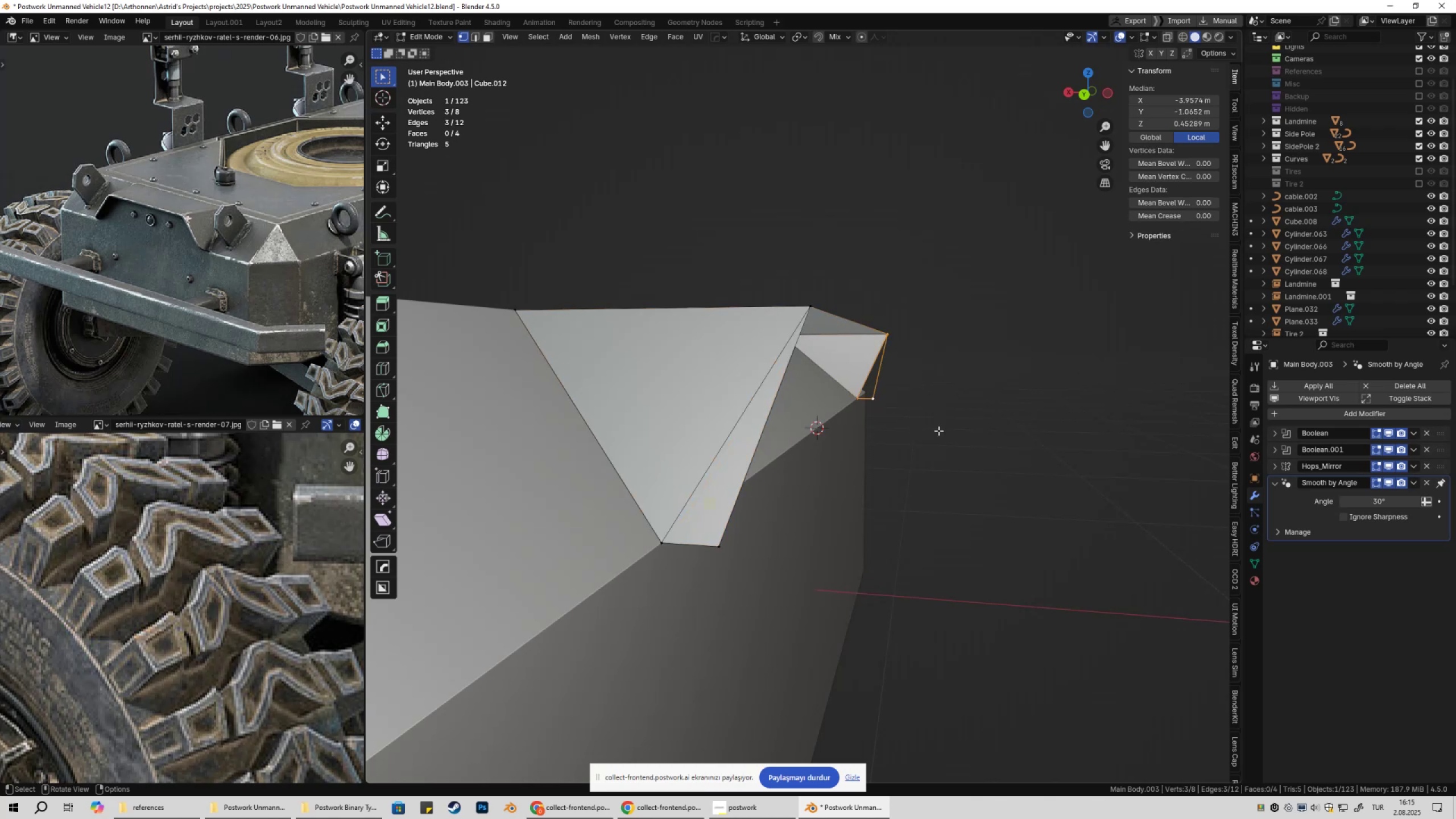 
key(F)
 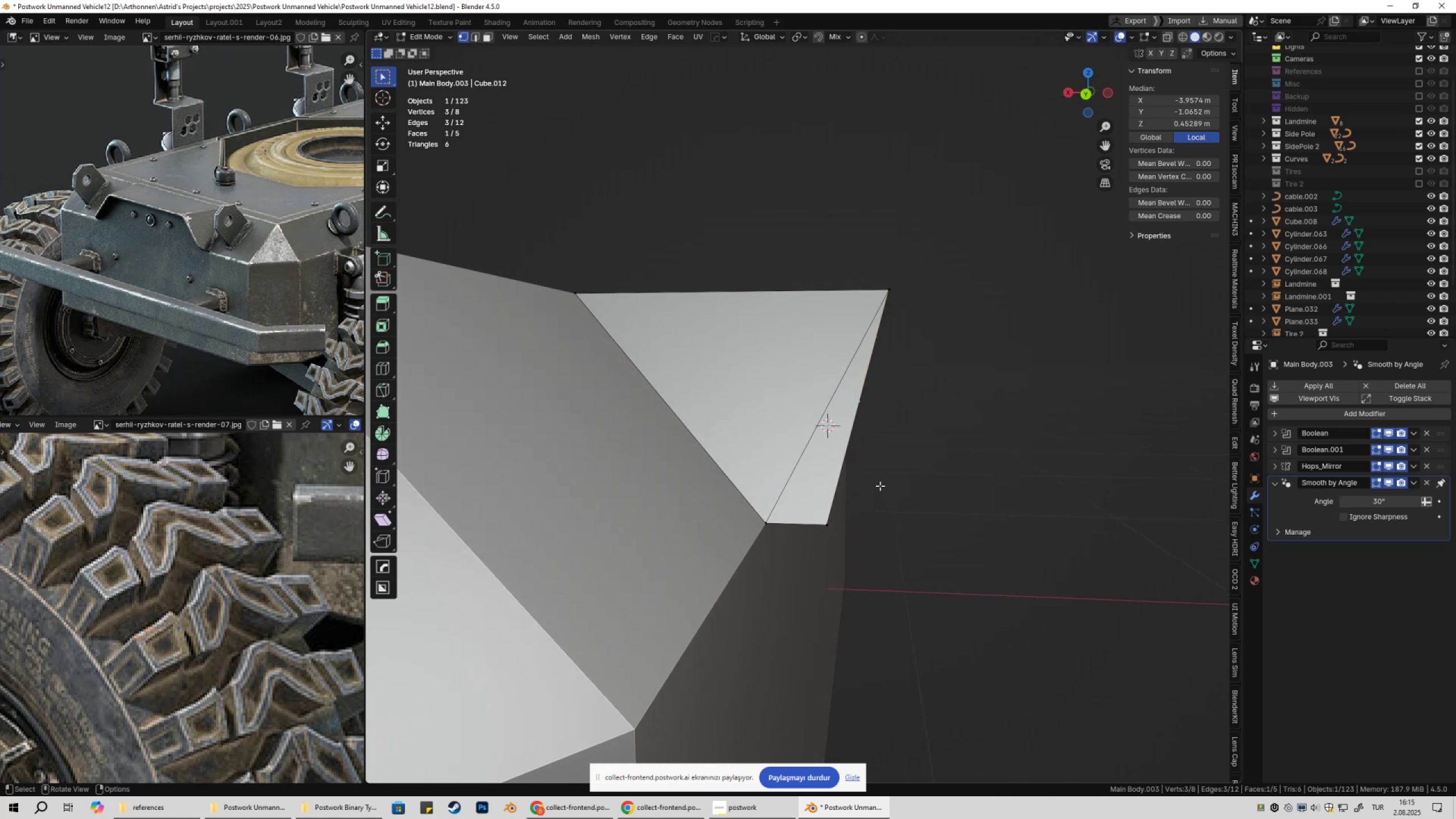 
key(Tab)
 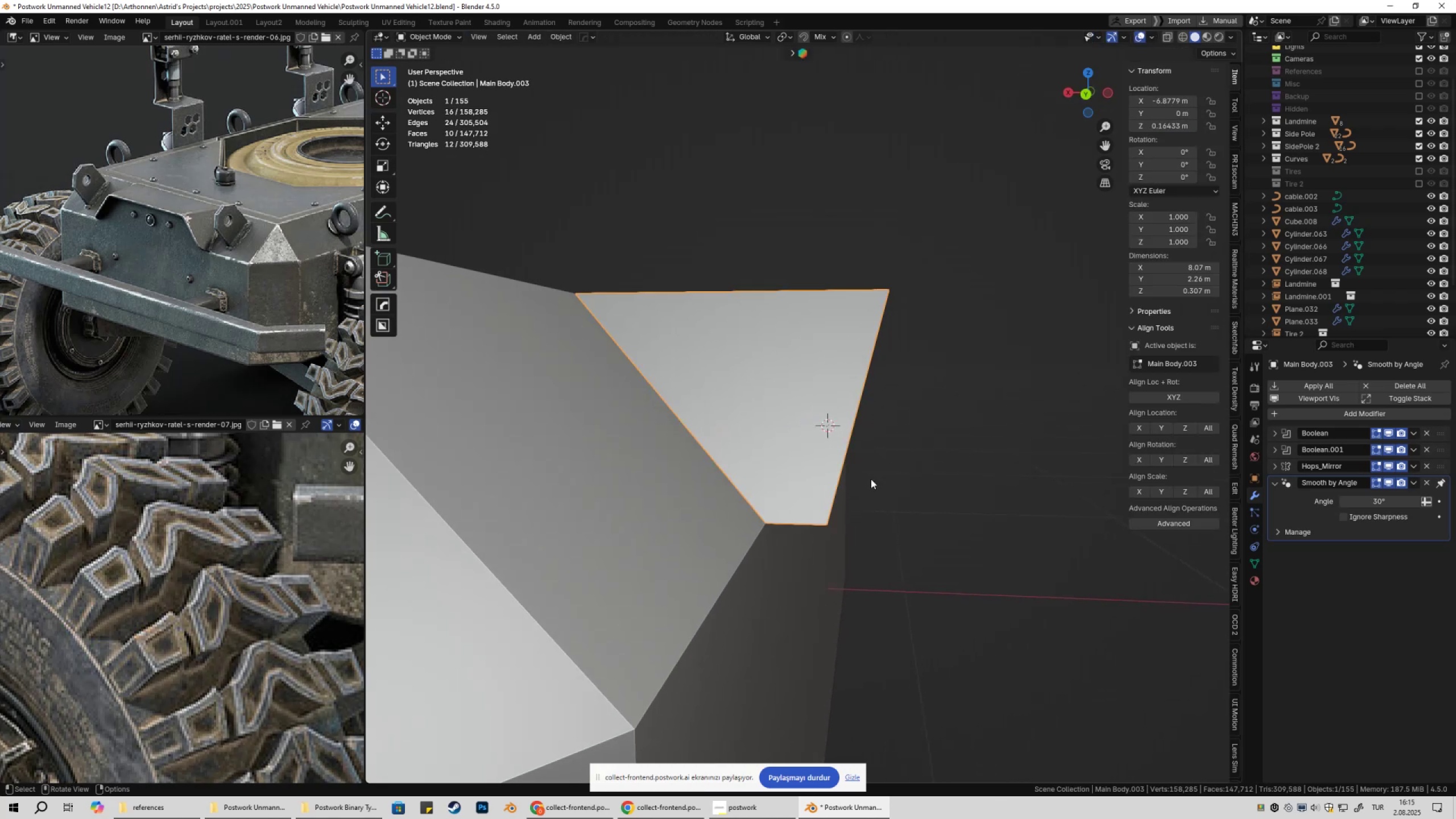 
key(Tab)
 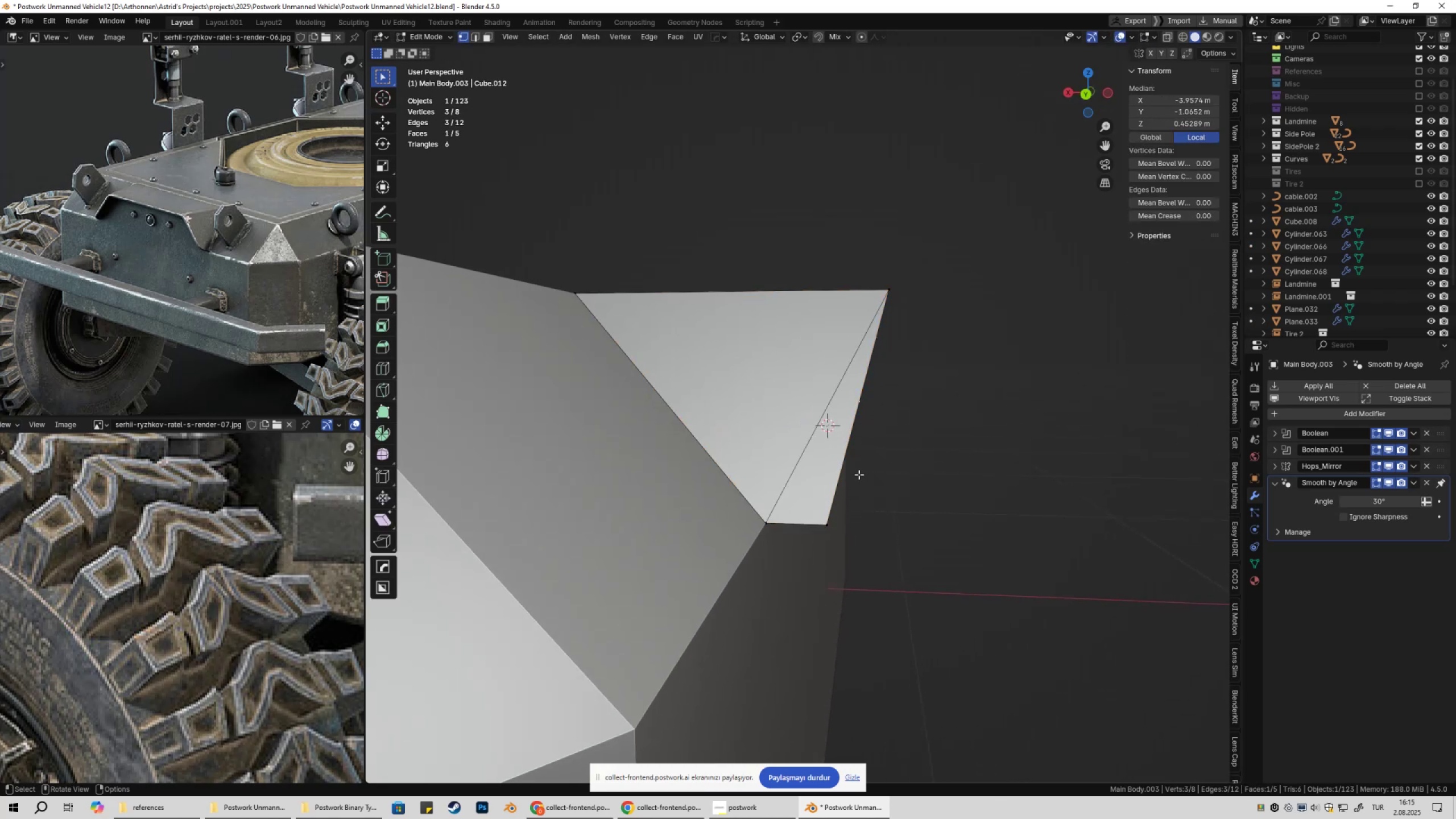 
key(2)
 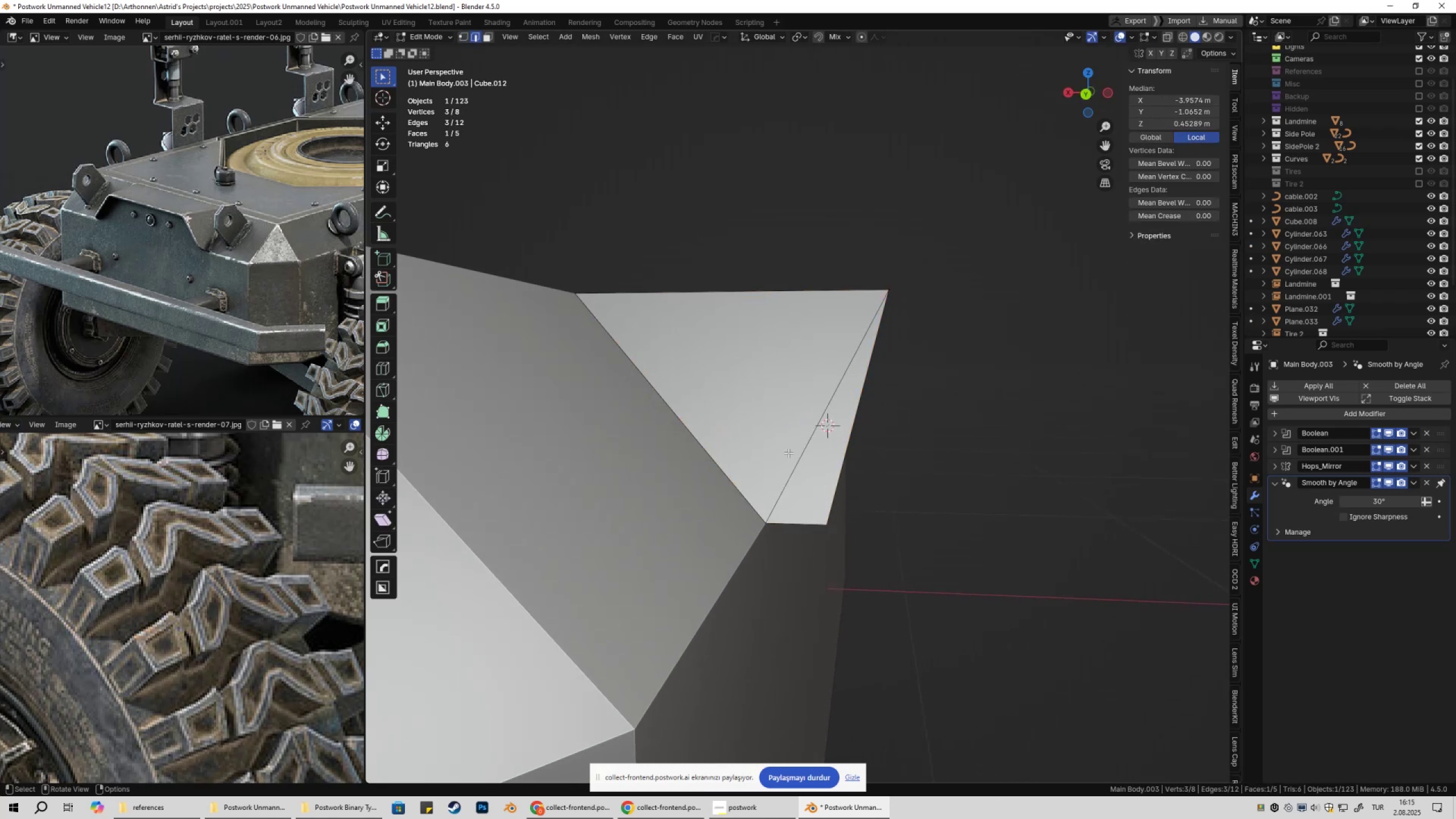 
left_click([788, 453])
 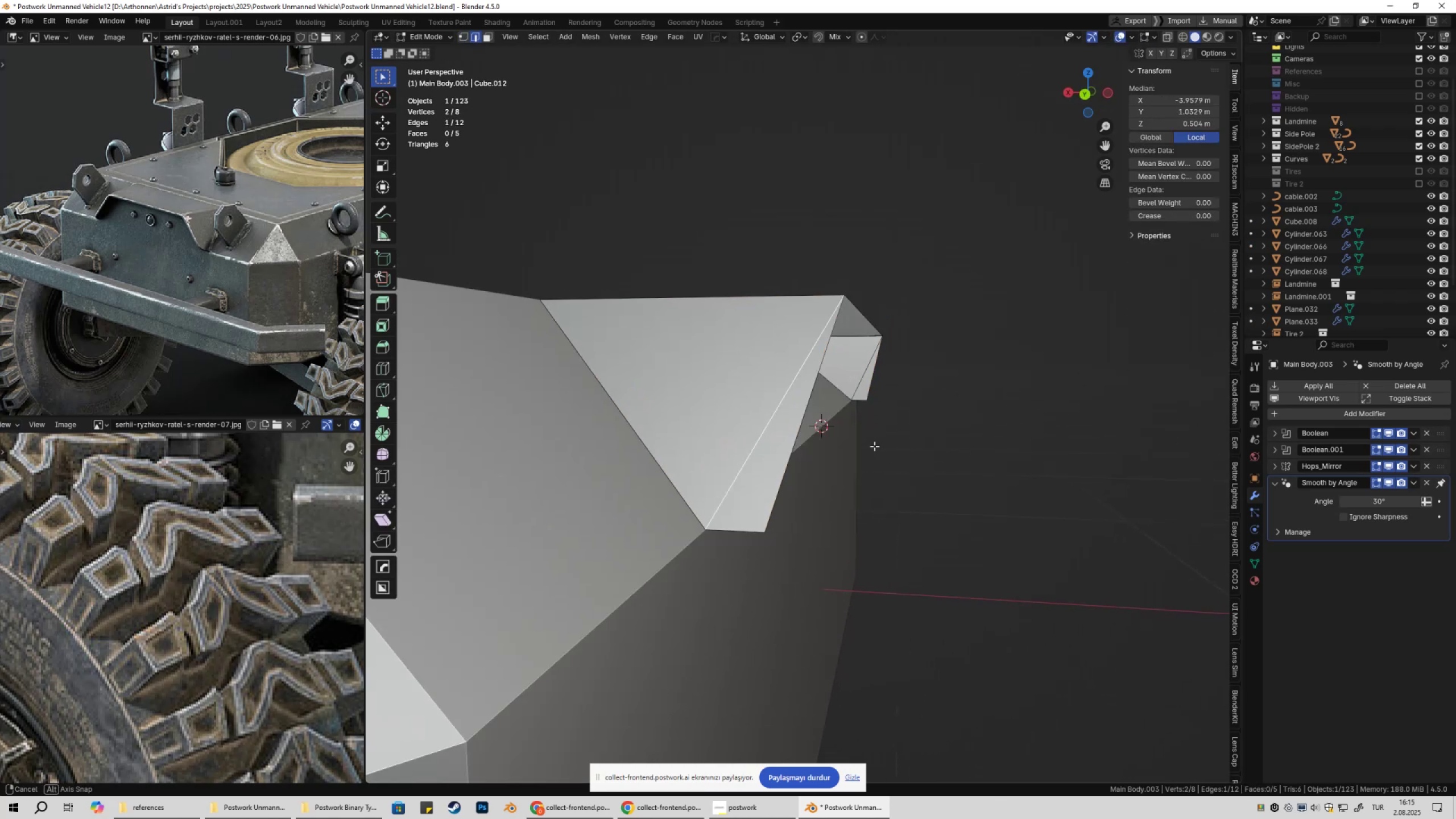 
key(Control+ControlLeft)
 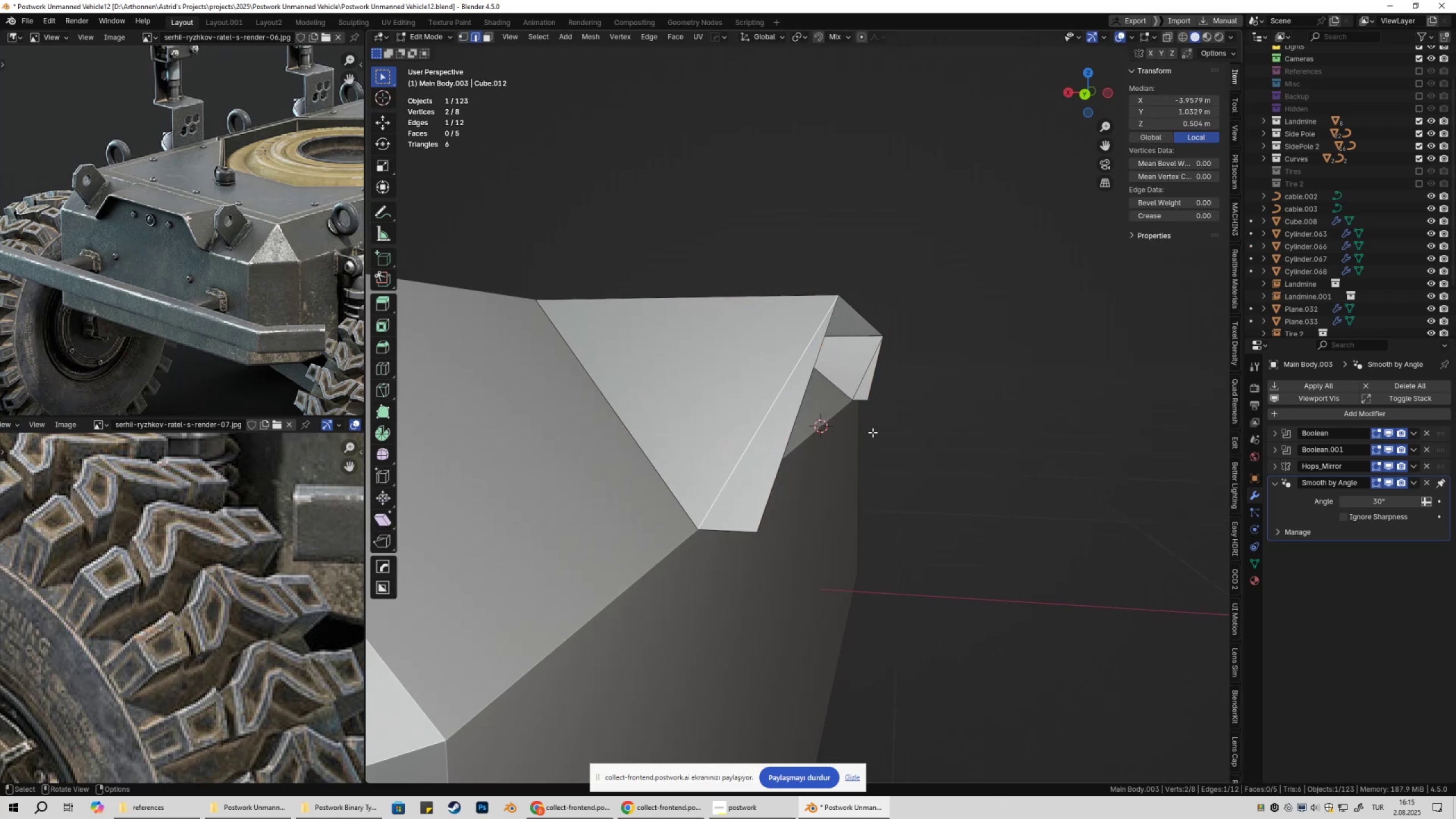 
key(Control+X)
 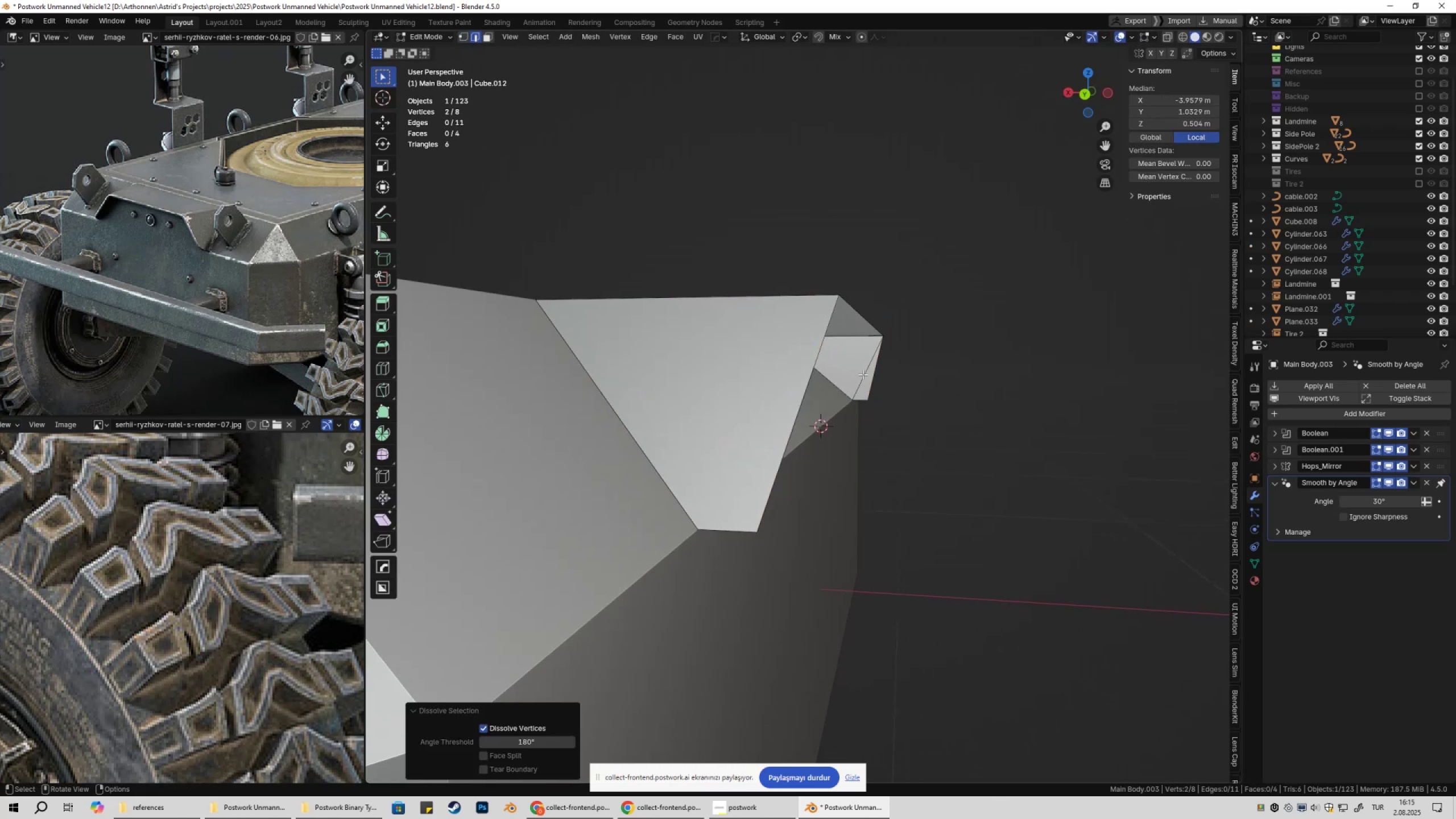 
left_click([863, 374])
 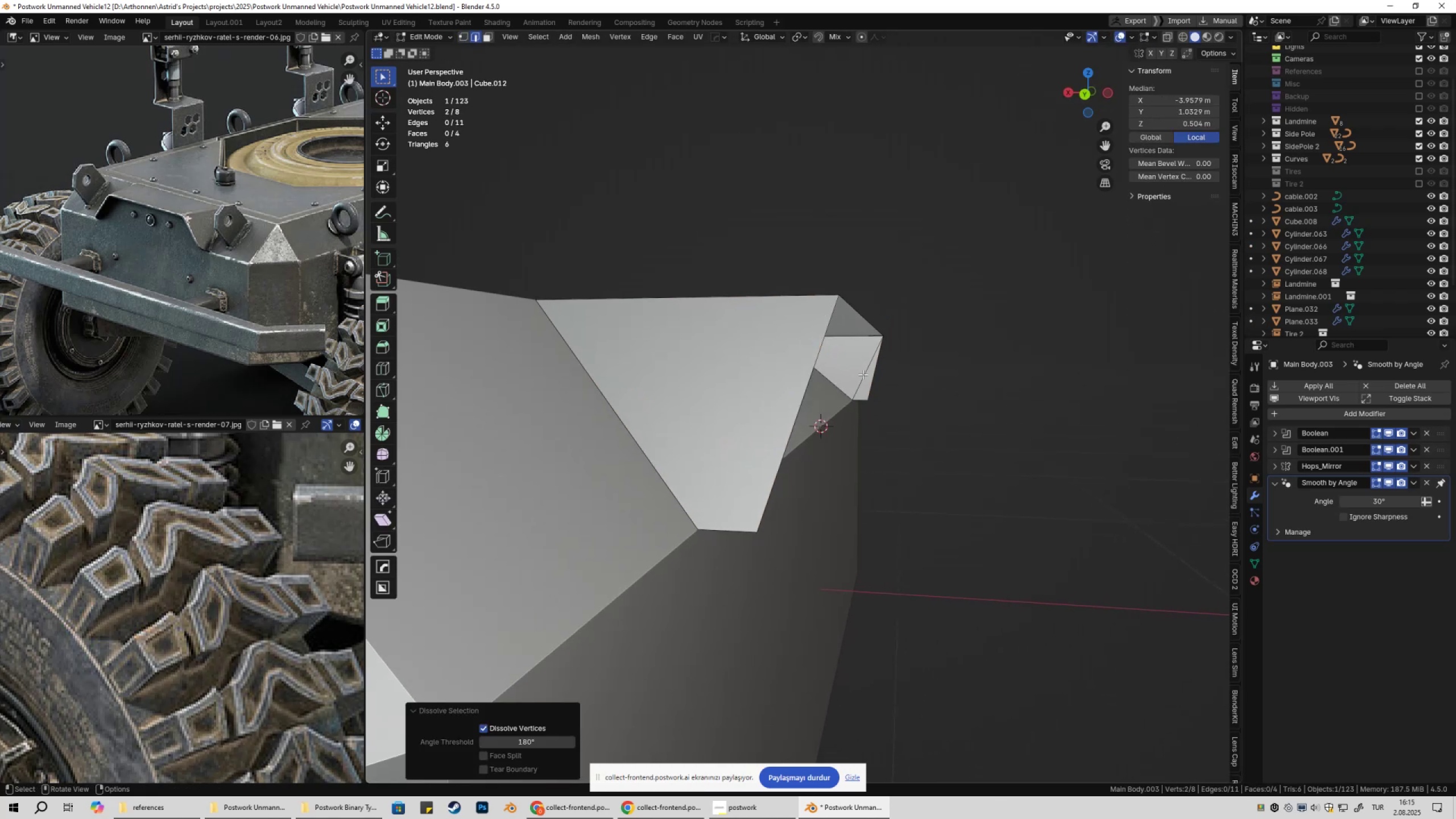 
key(Control+ControlLeft)
 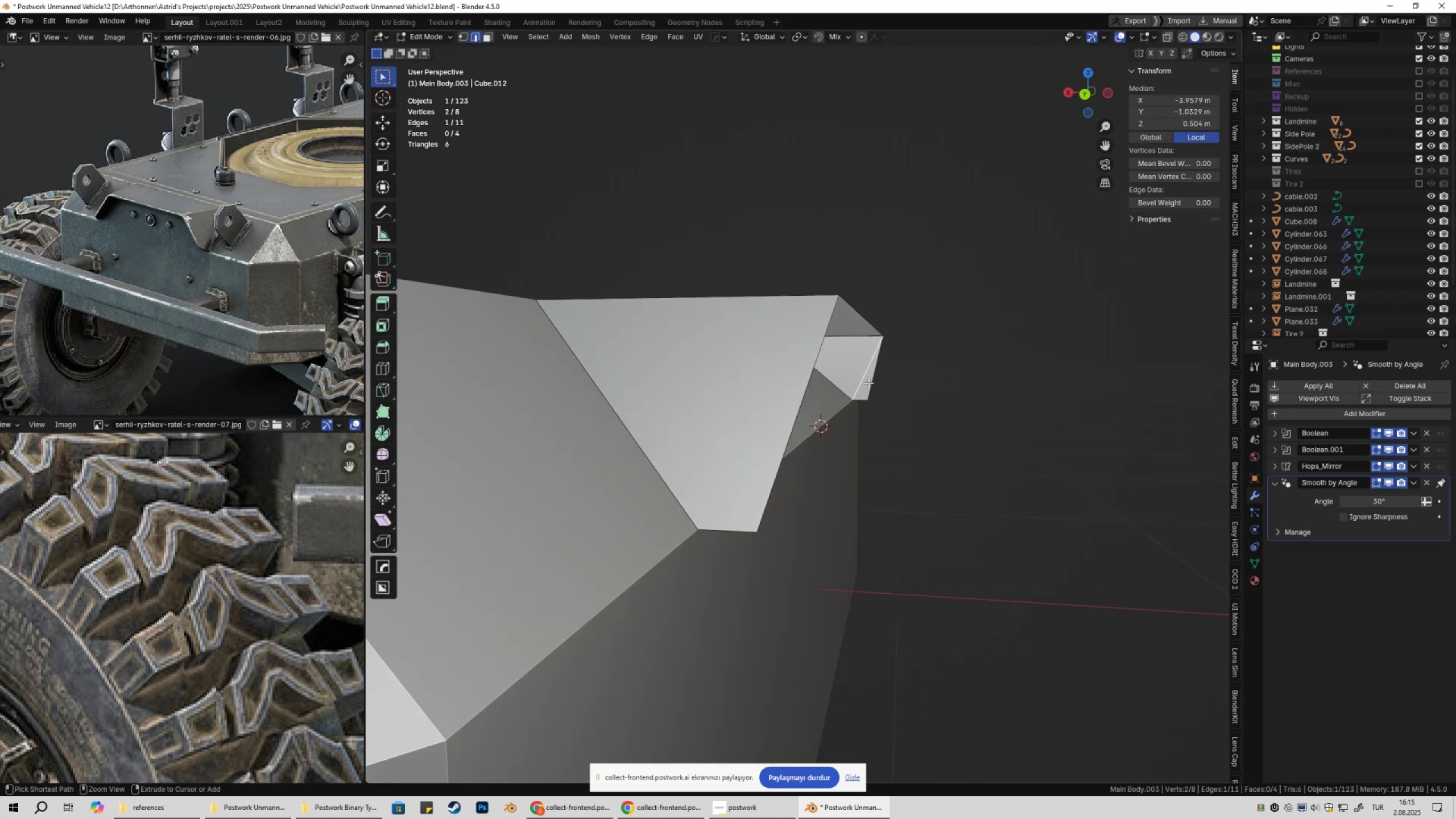 
key(Control+X)
 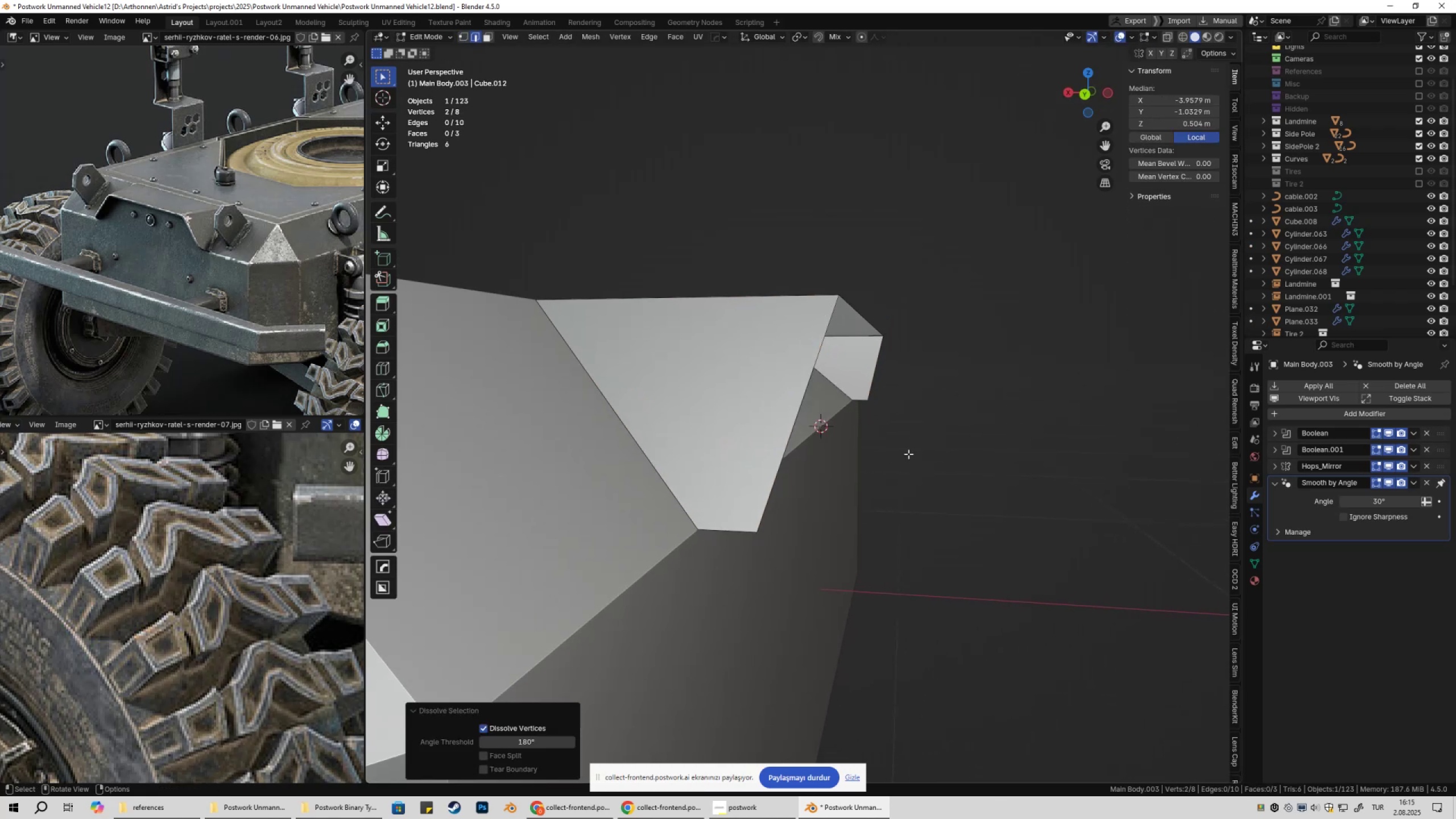 
scroll: coordinate [896, 479], scroll_direction: down, amount: 2.0
 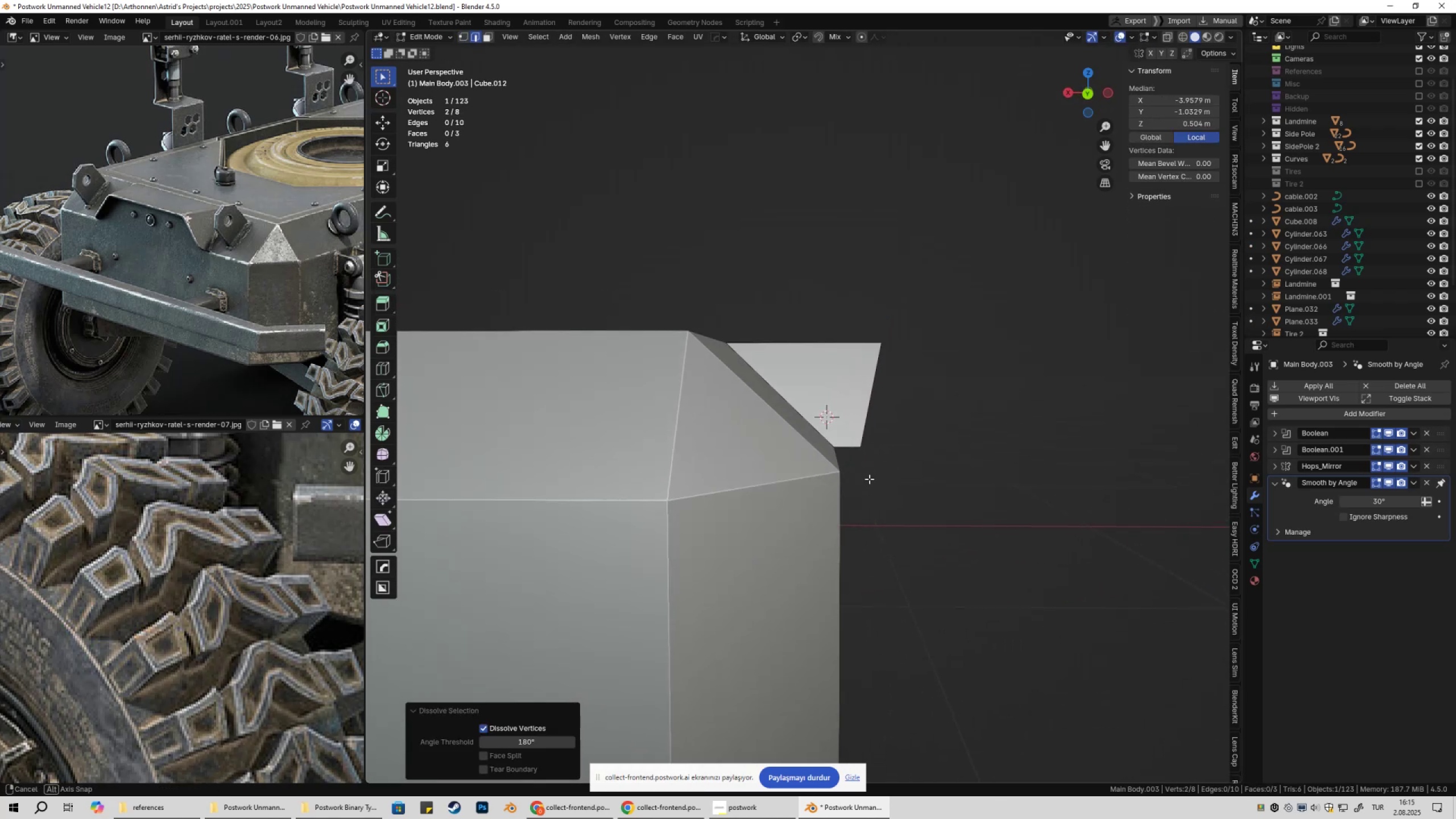 
key(Tab)
 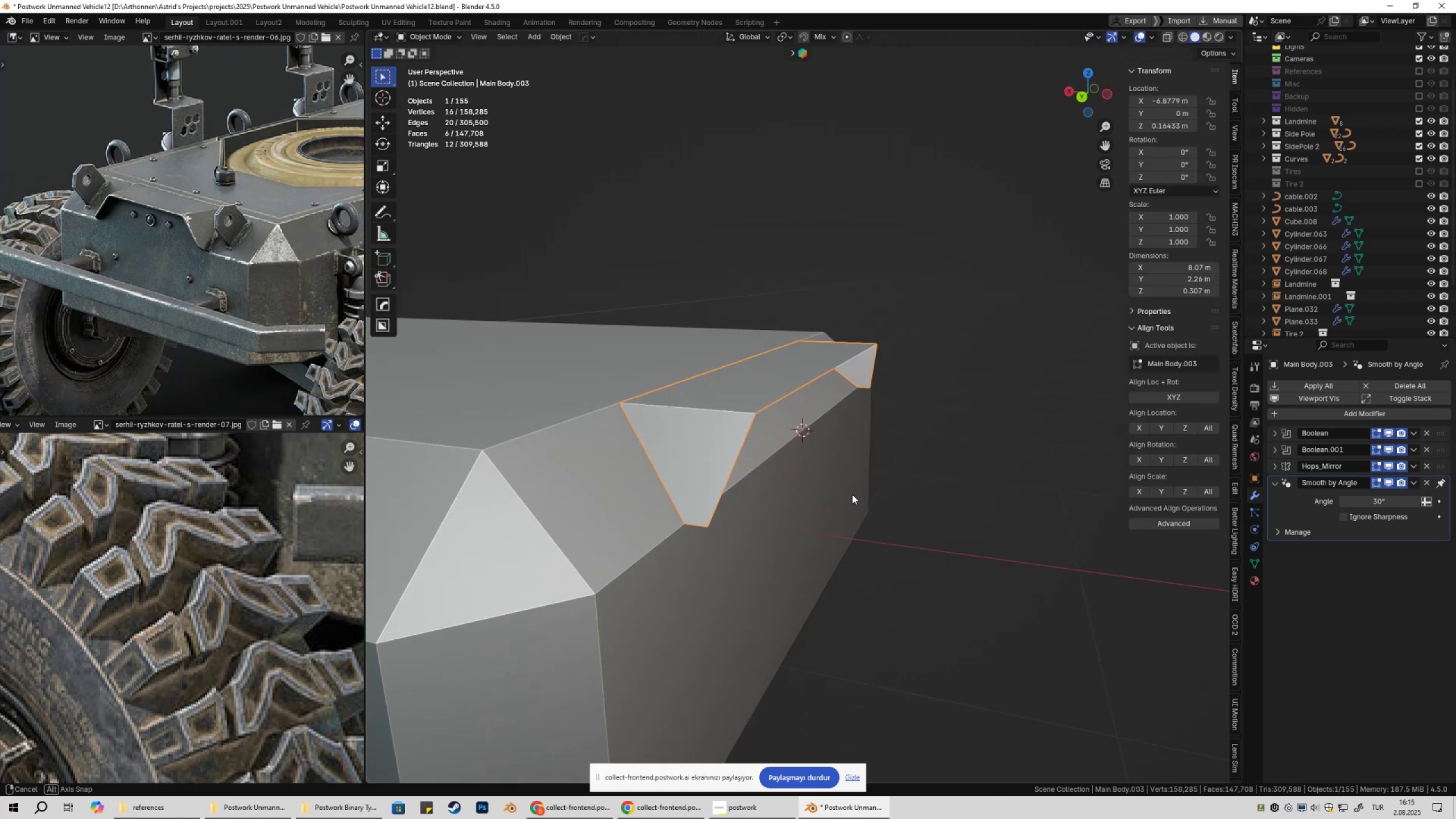 
left_click([853, 494])
 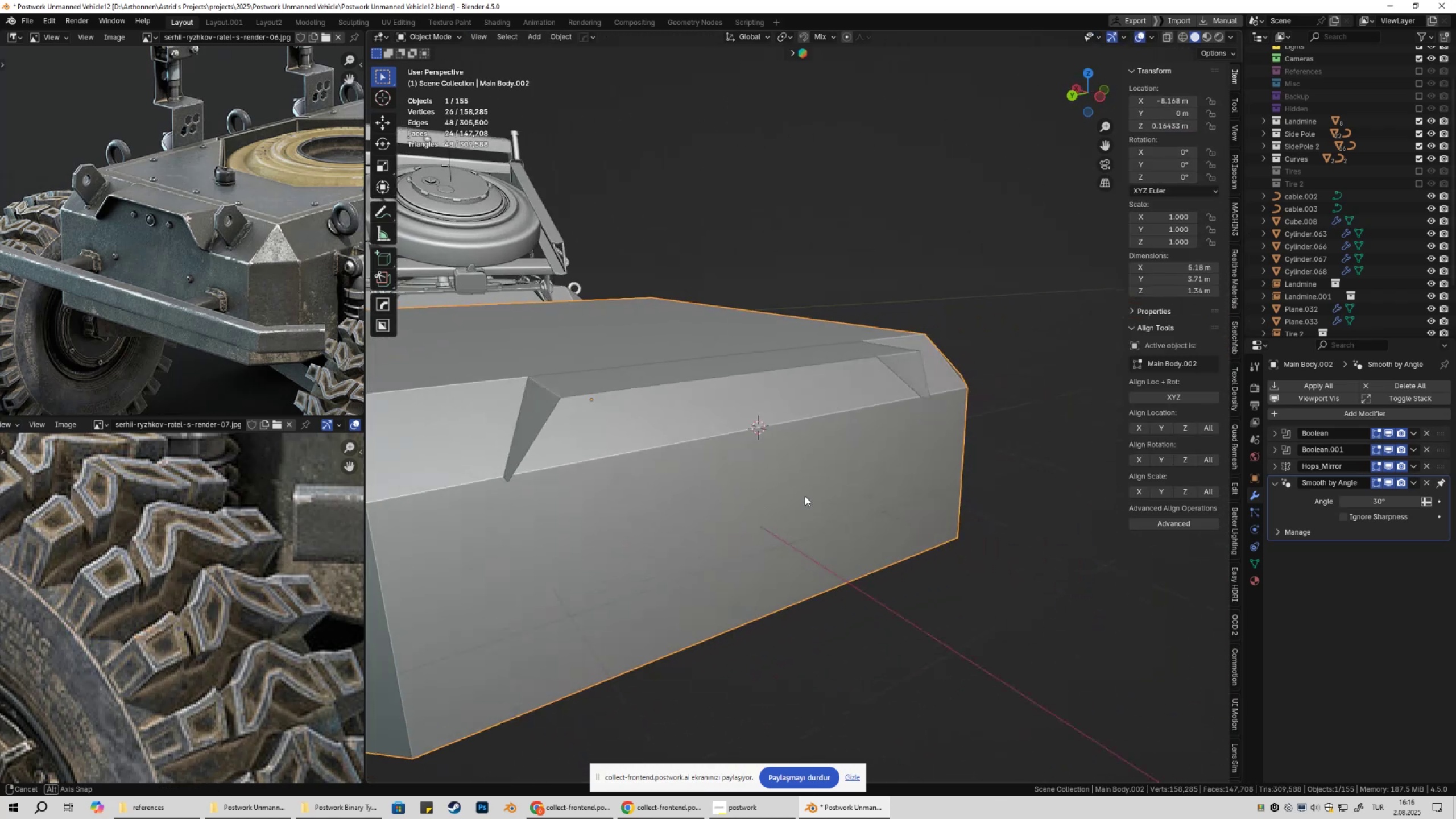 
left_click([791, 427])
 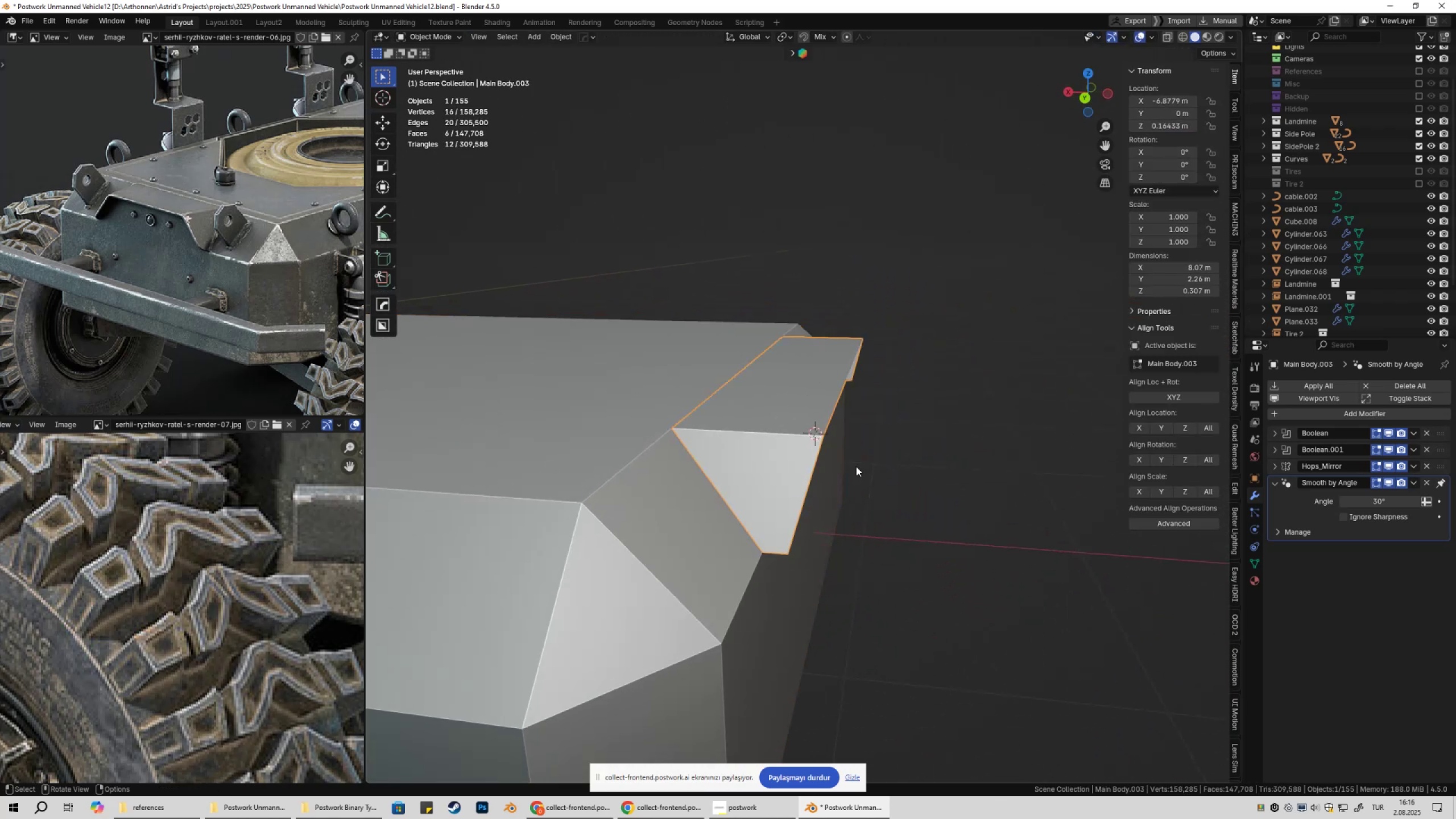 
key(Shift+ShiftLeft)
 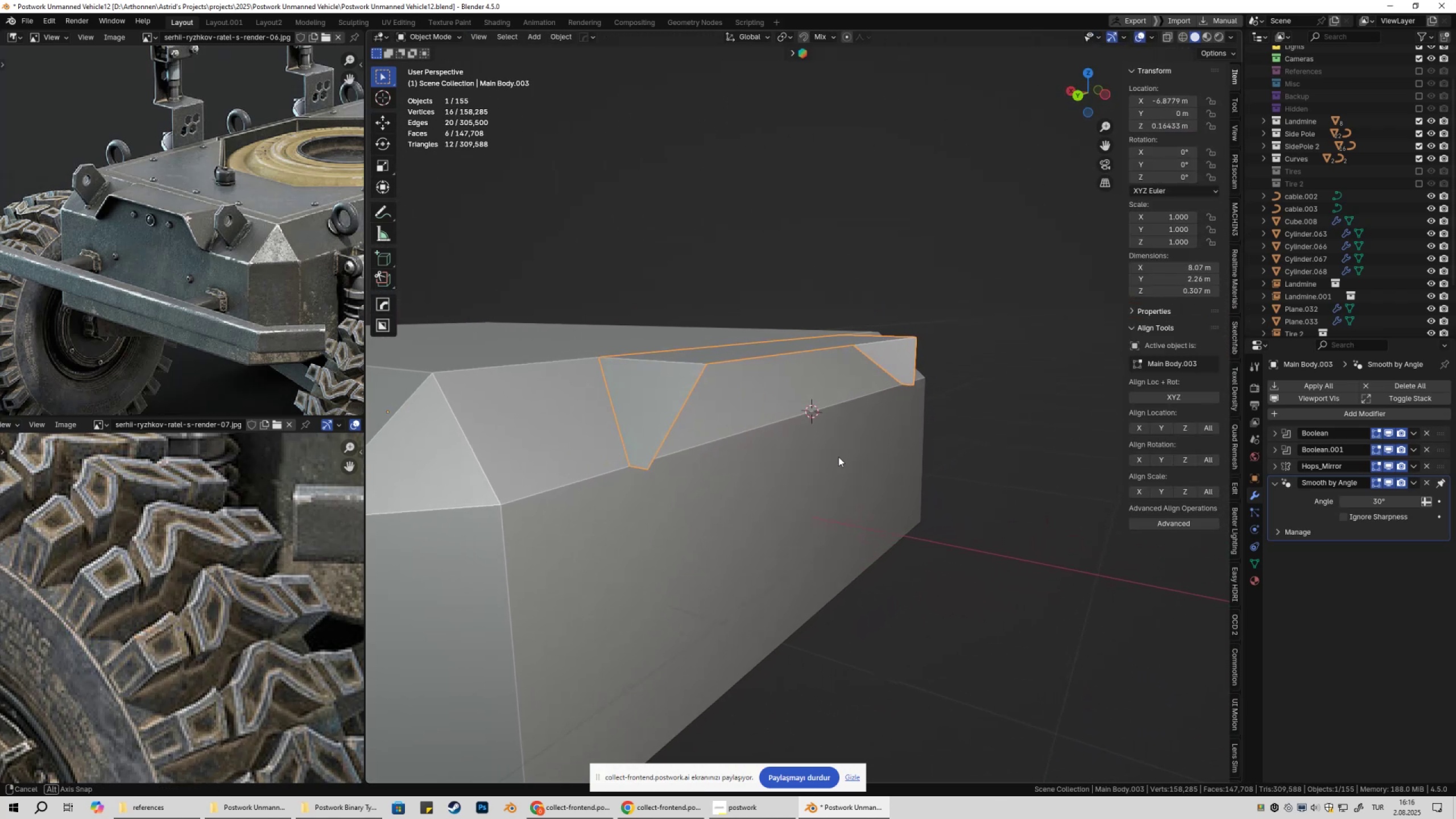 
scroll: coordinate [838, 457], scroll_direction: up, amount: 1.0
 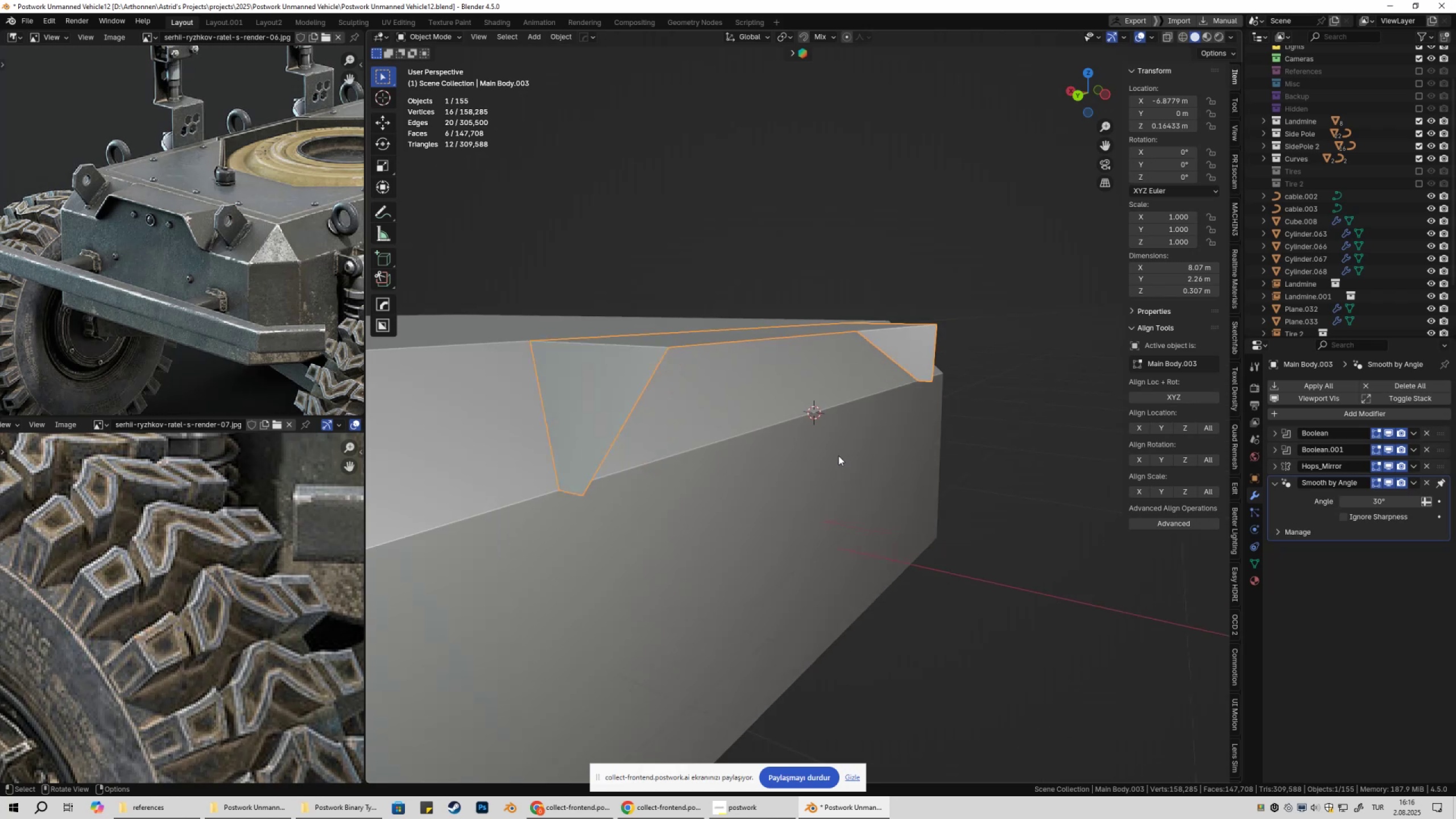 
scroll: coordinate [853, 478], scroll_direction: down, amount: 3.0
 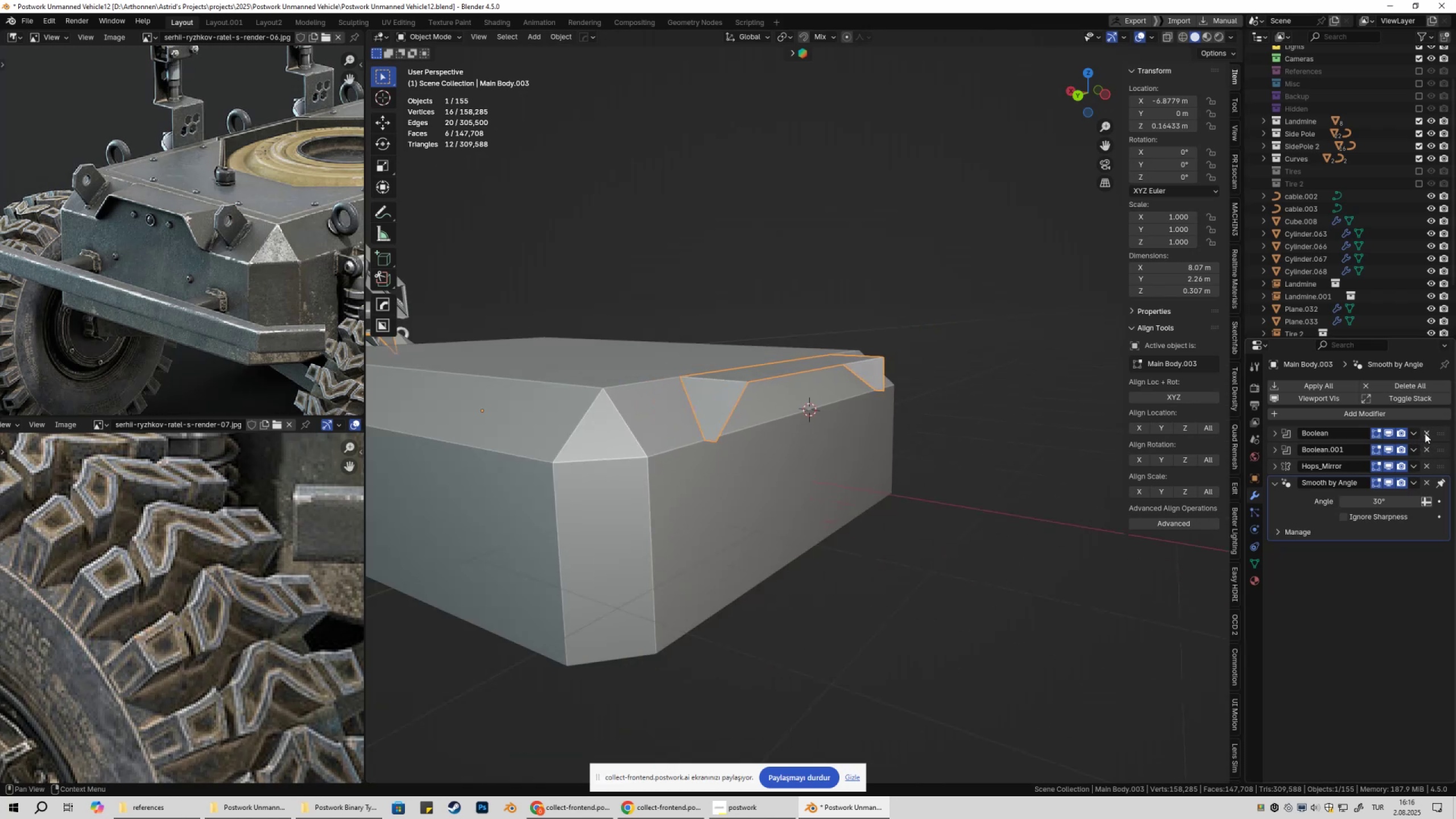 
left_click([1426, 433])
 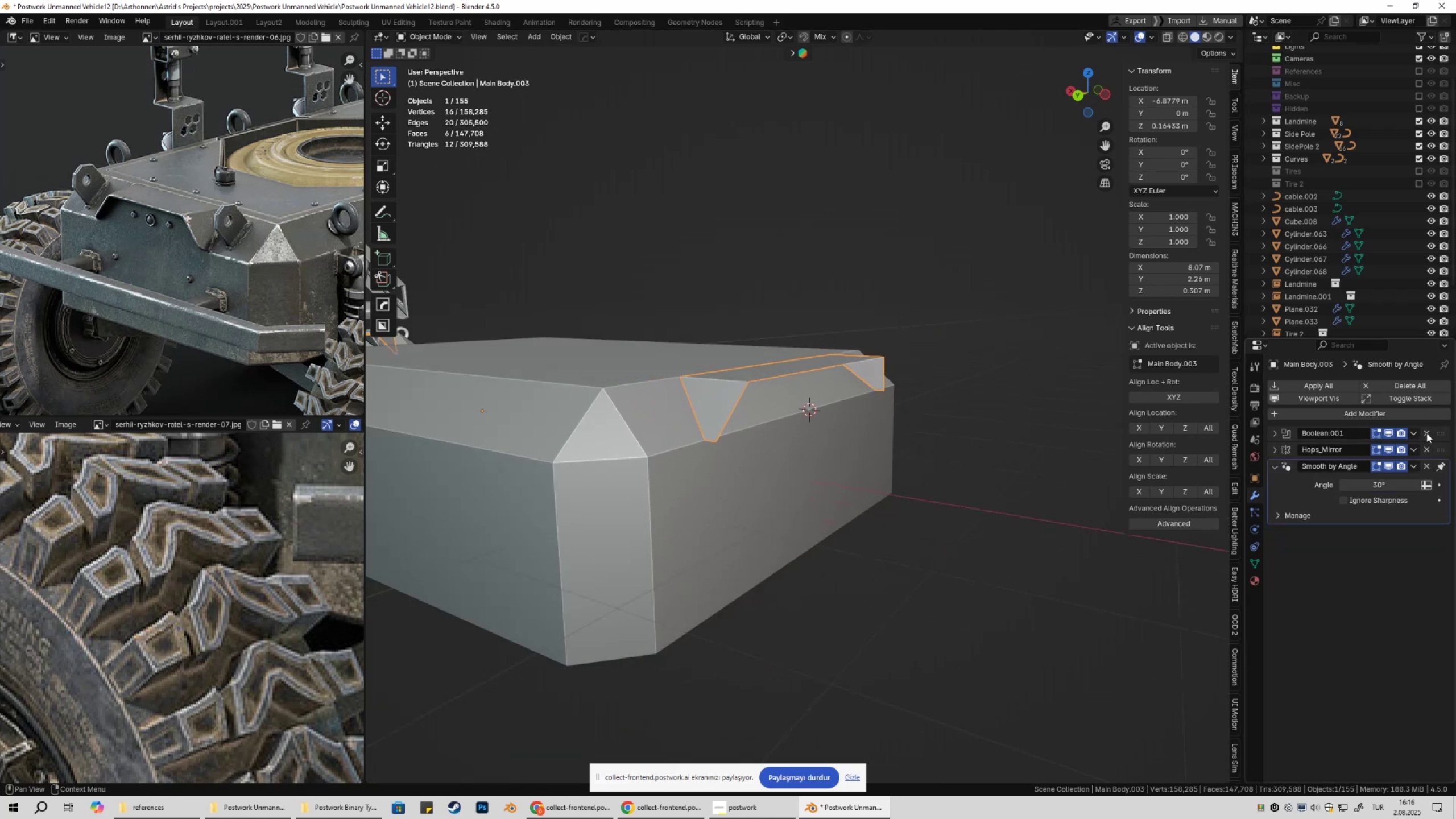 
left_click([1426, 433])
 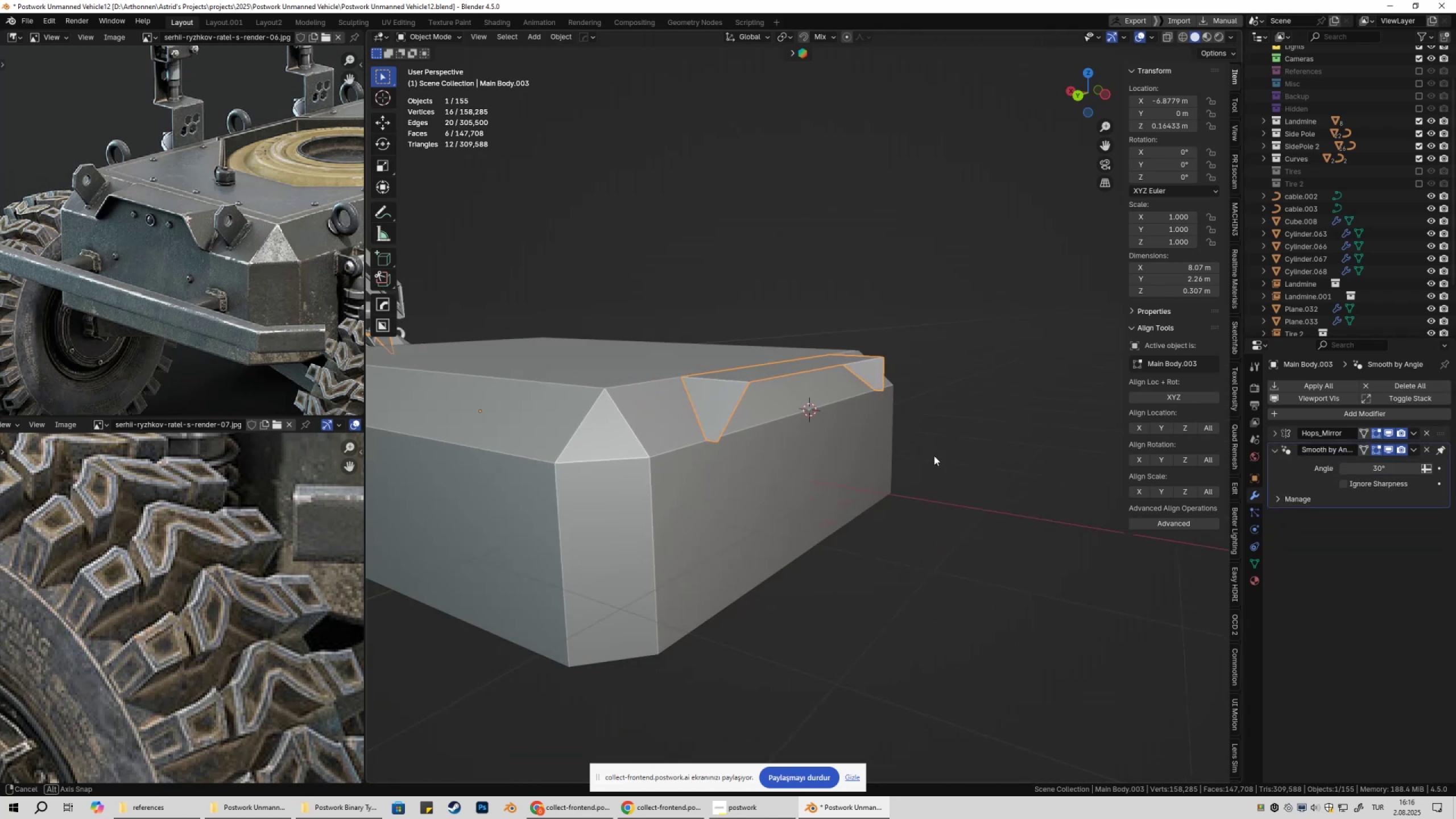 
scroll: coordinate [871, 450], scroll_direction: up, amount: 4.0
 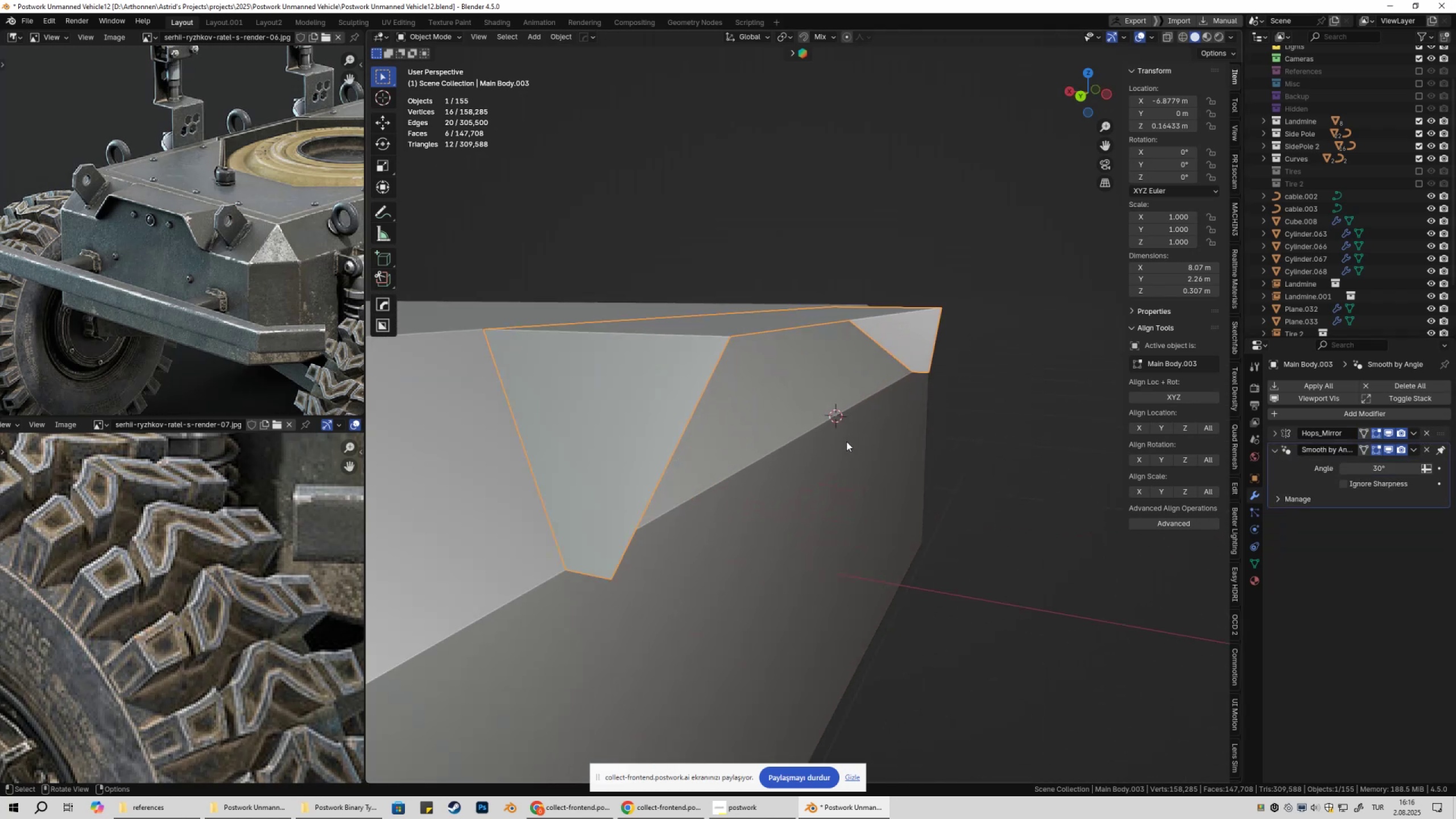 
key(Control+ControlLeft)
 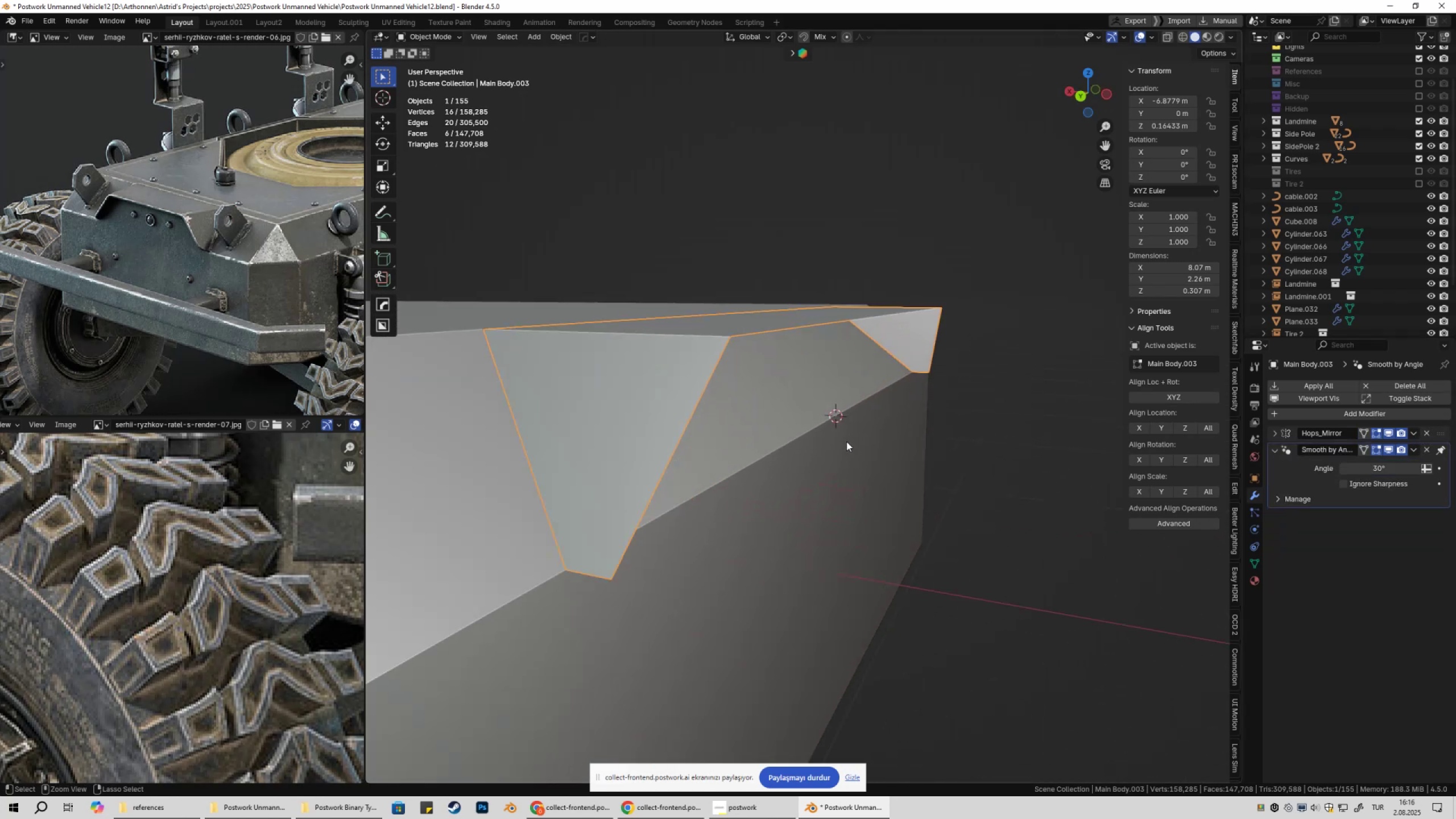 
key(Control+A)
 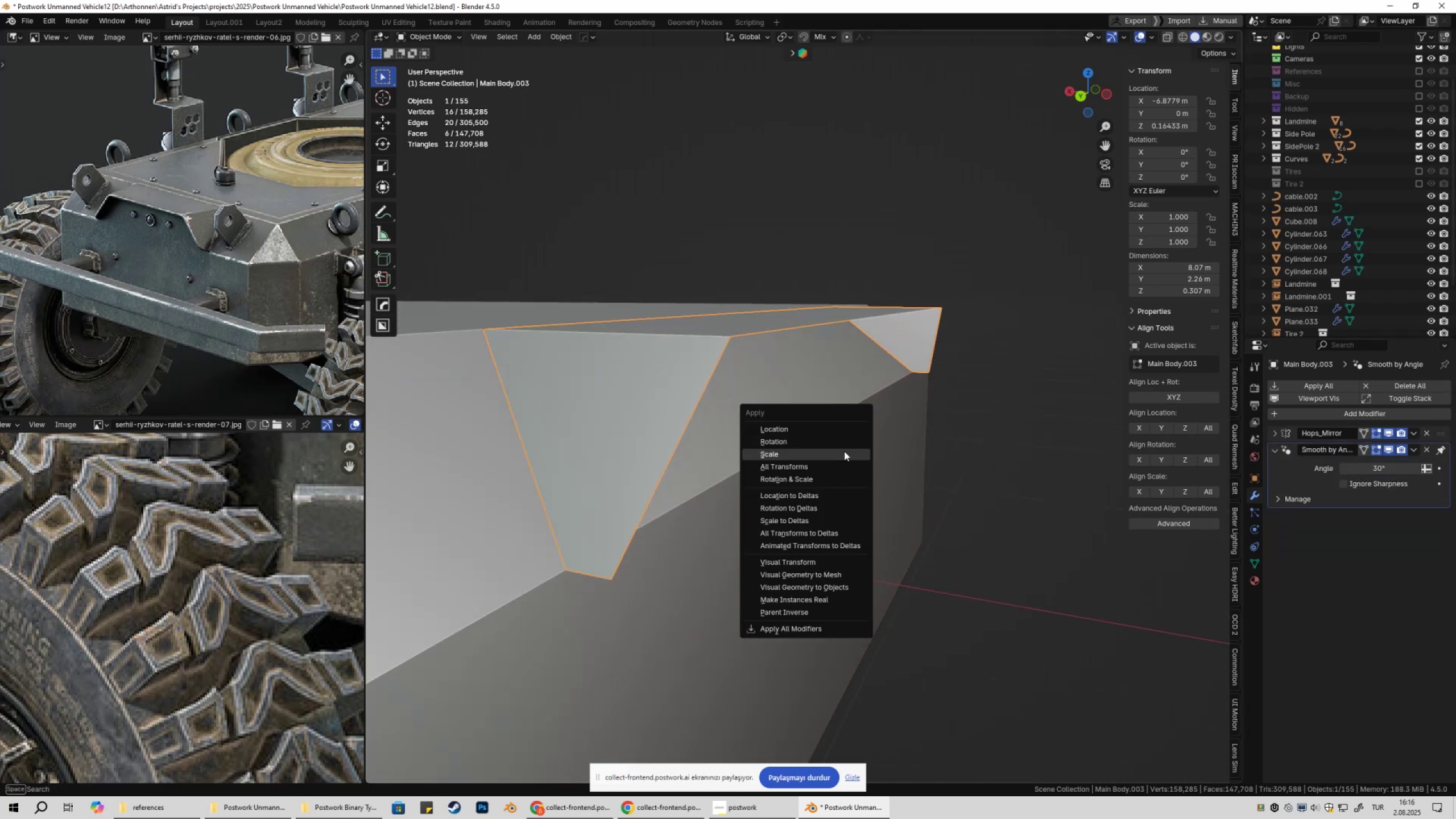 
left_click([844, 452])
 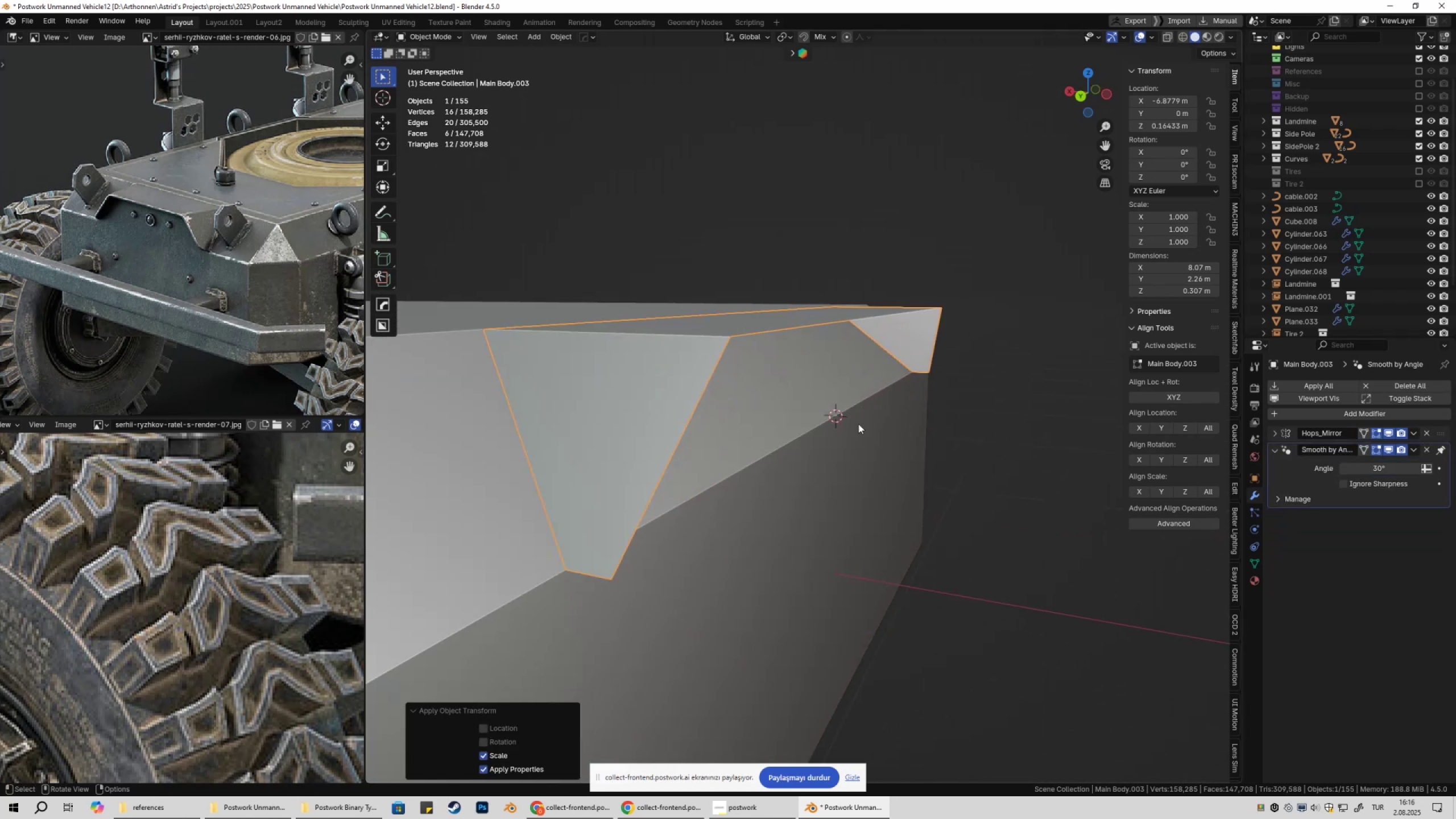 
key(Q)
 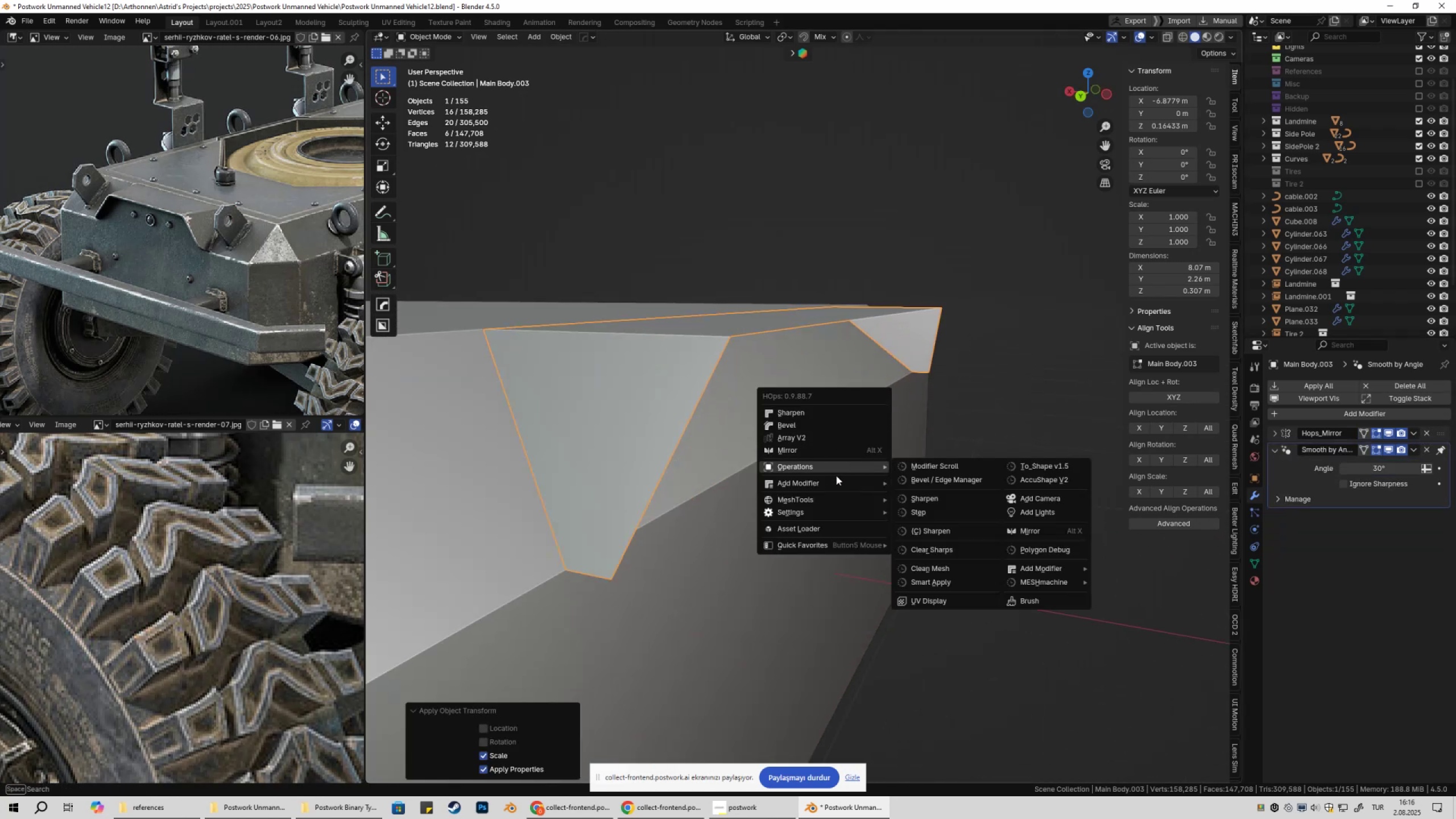 
left_click([837, 482])
 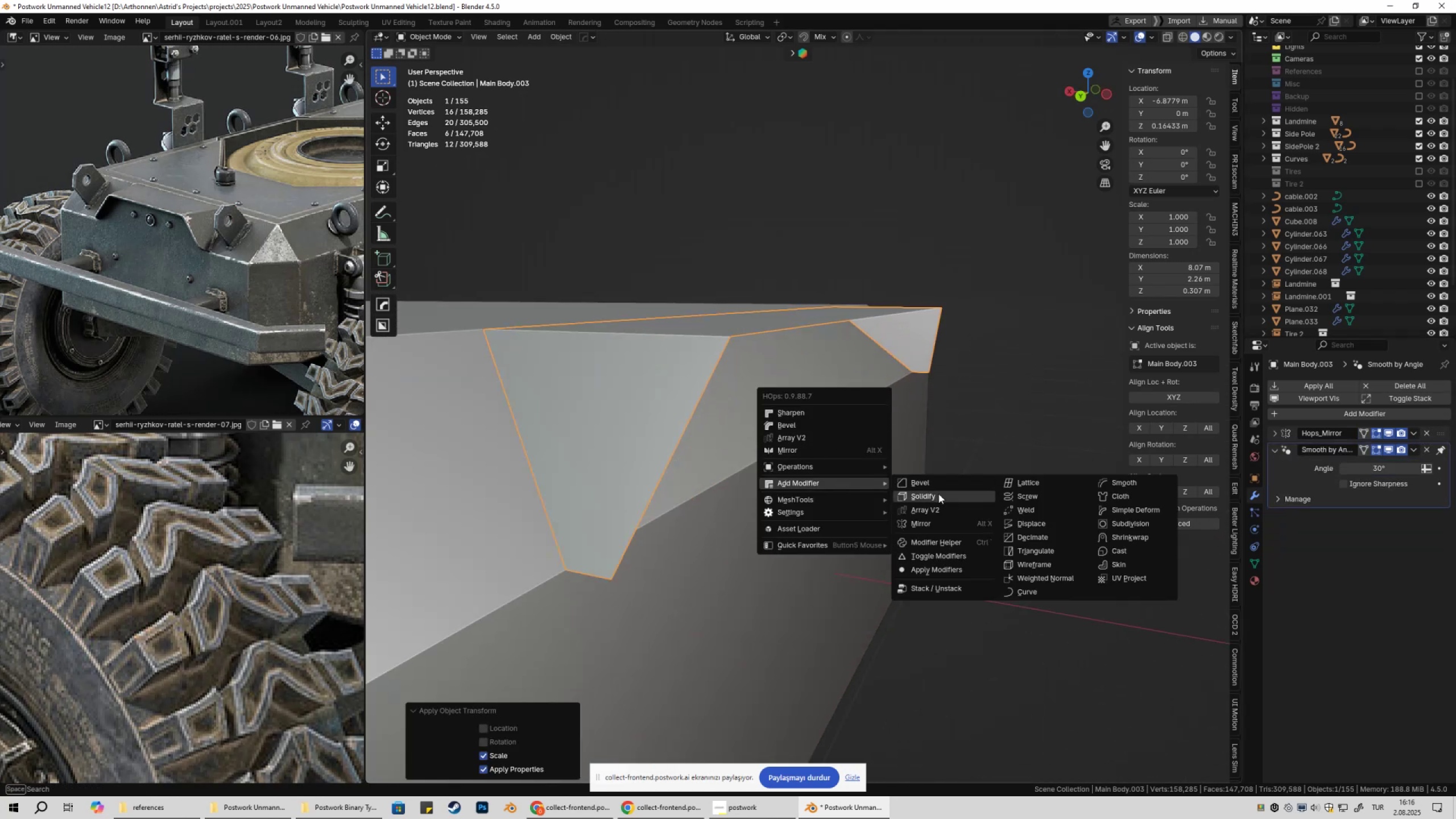 
left_click([939, 494])
 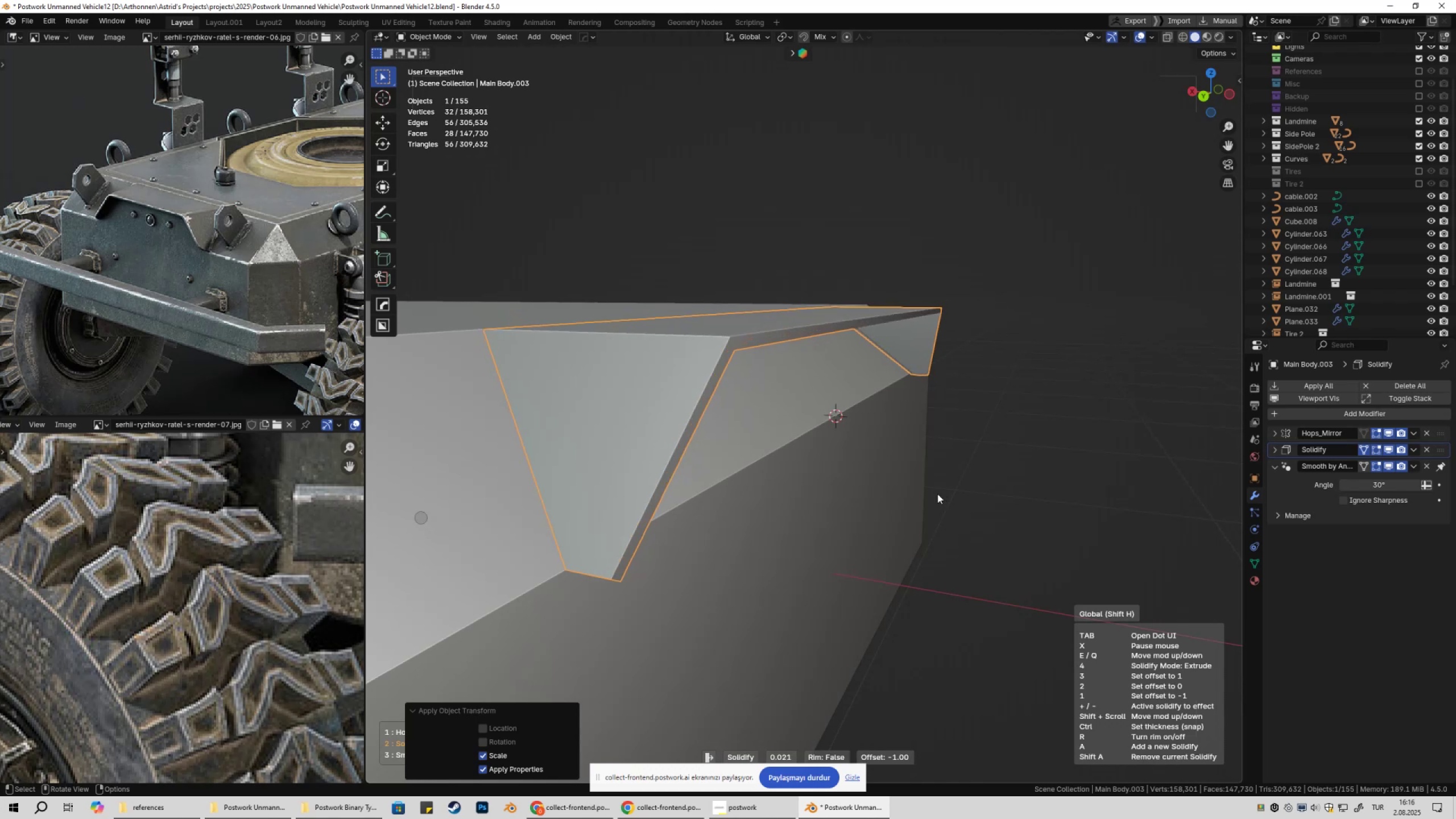 
hold_key(key=ShiftLeft, duration=1.53)
 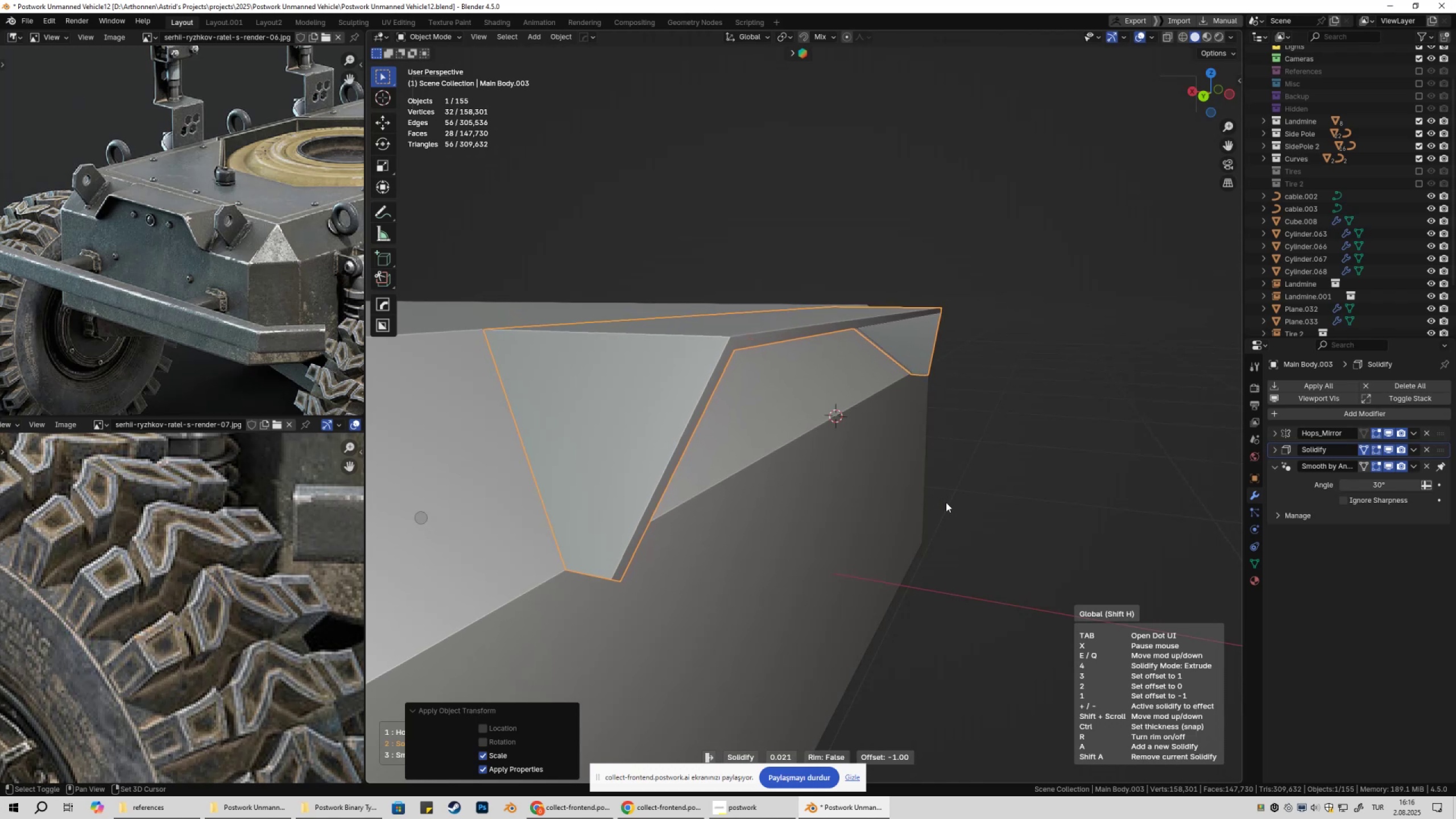 
hold_key(key=ShiftLeft, duration=1.53)
 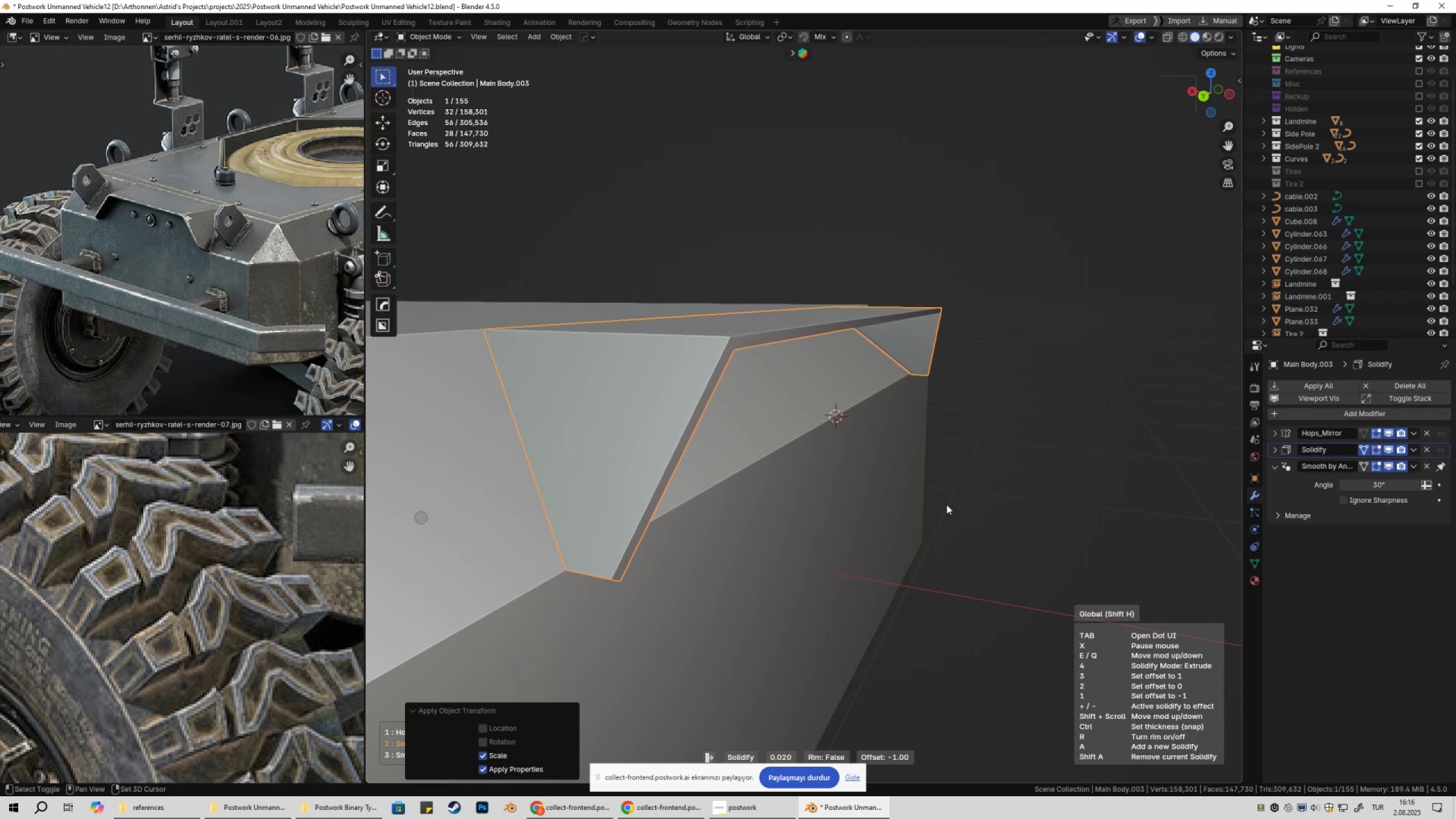 
hold_key(key=ShiftLeft, duration=1.42)
 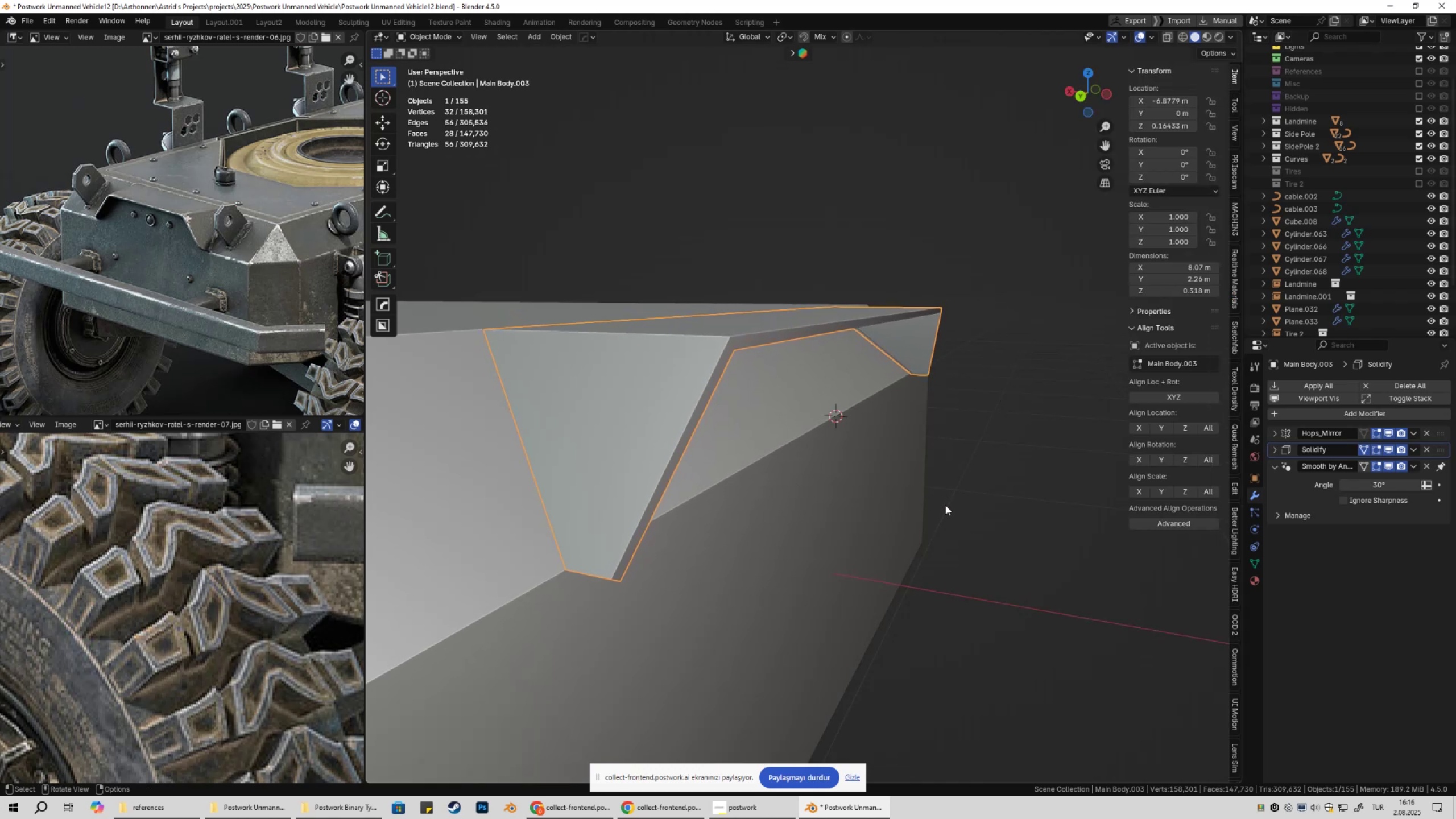 
key(Tab)
 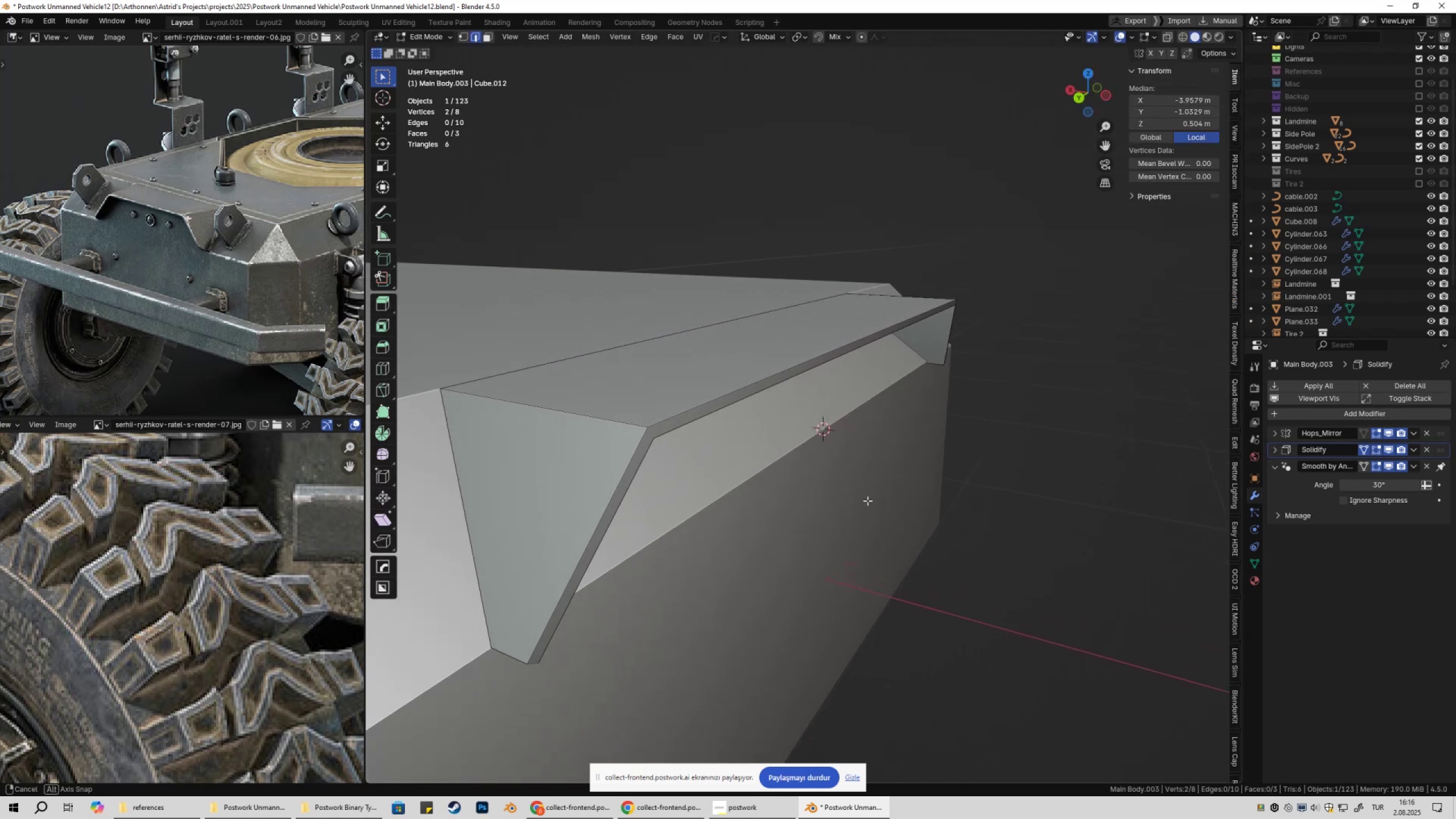 
key(Tab)
 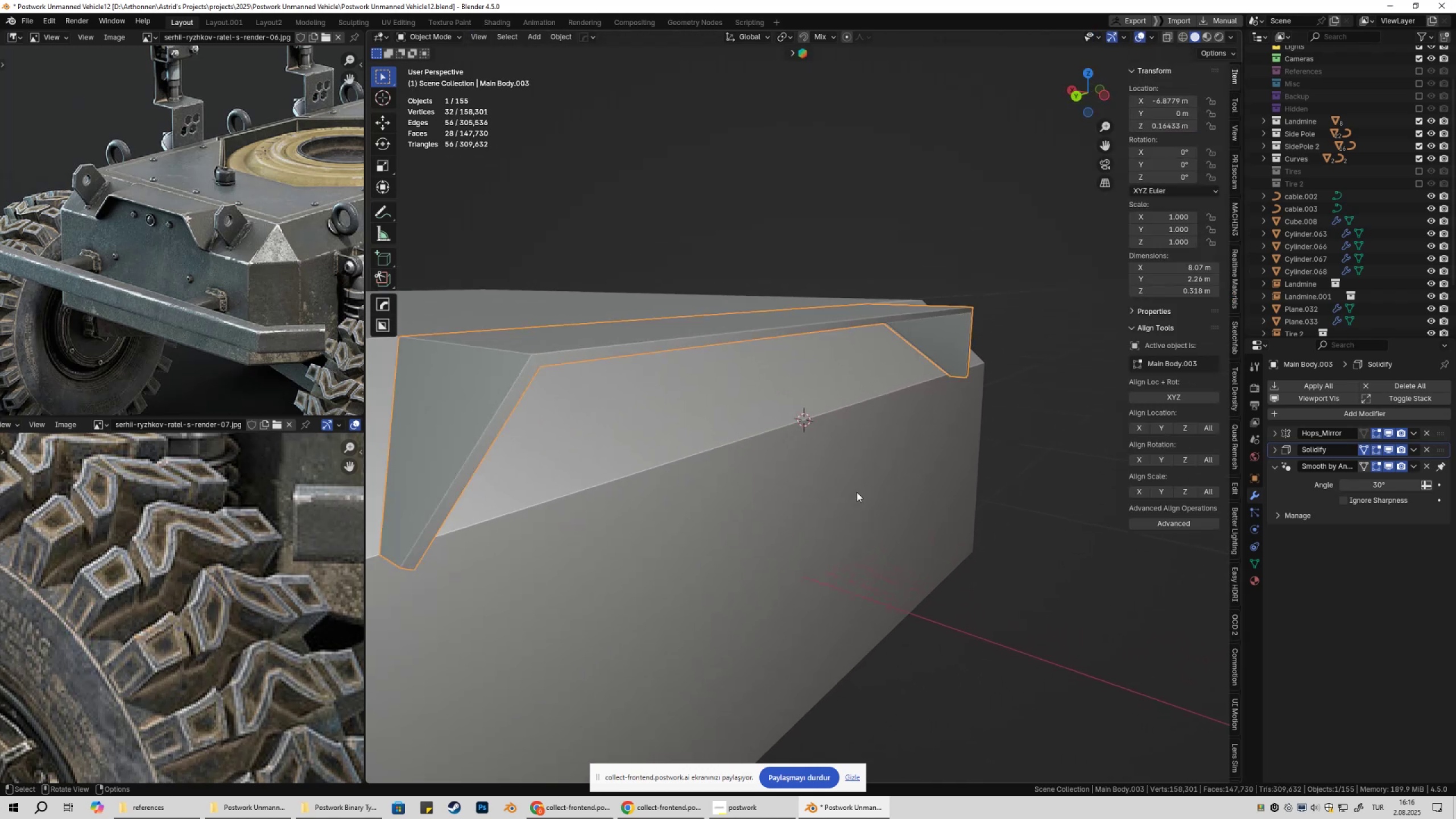 
key(Tab)
 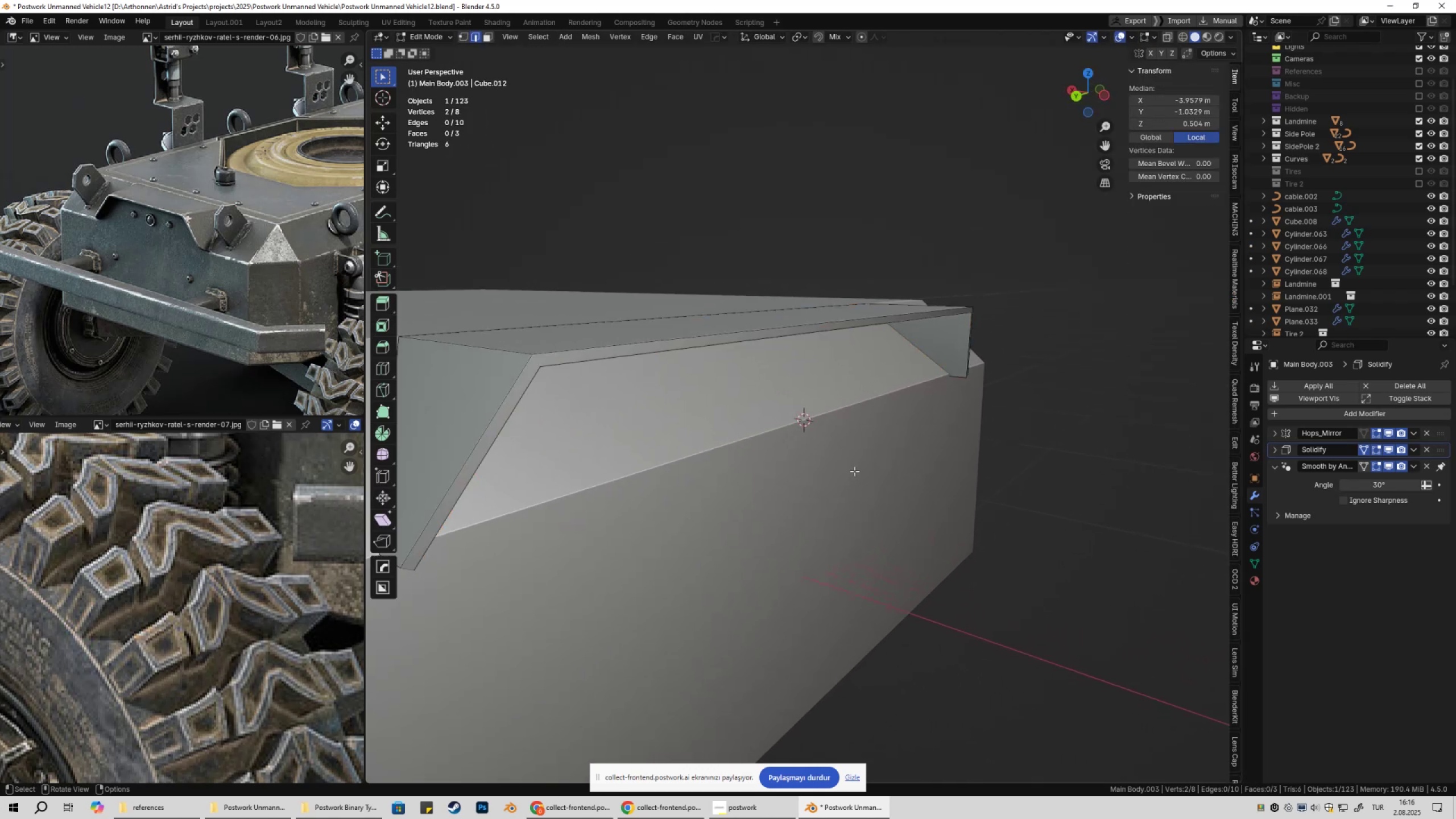 
key(Tab)
 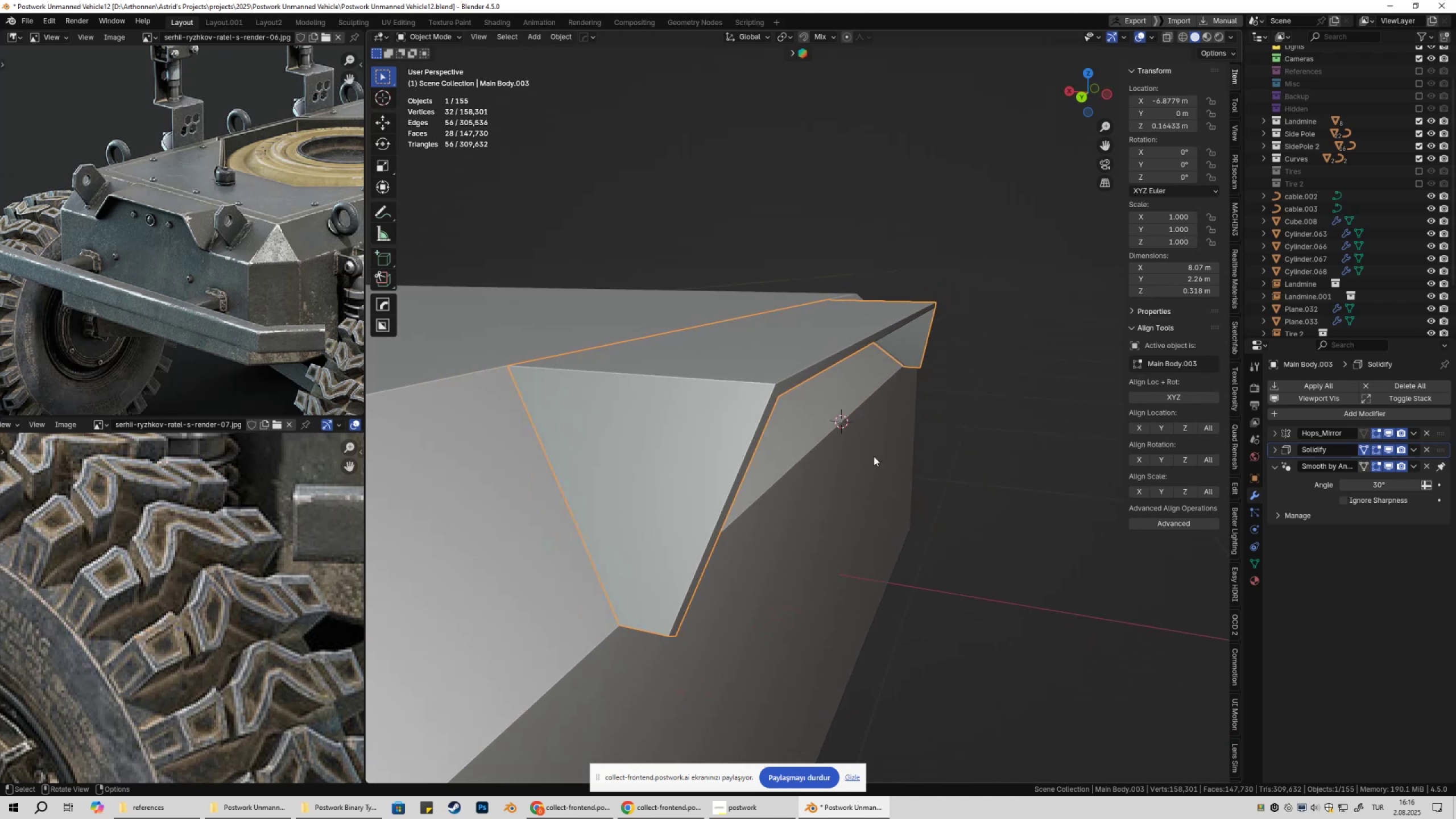 
left_click([1306, 413])
 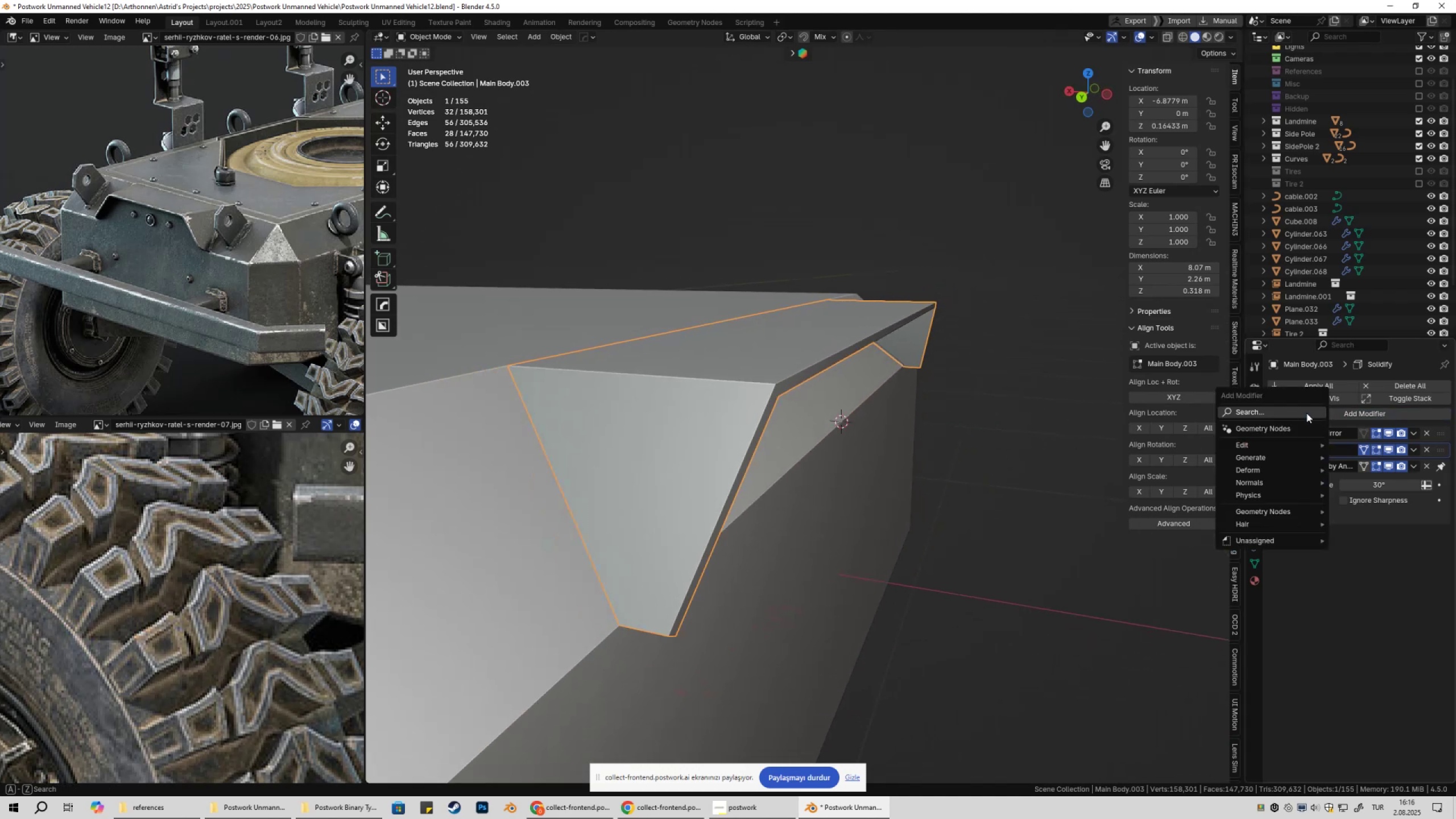 
type(beve)
 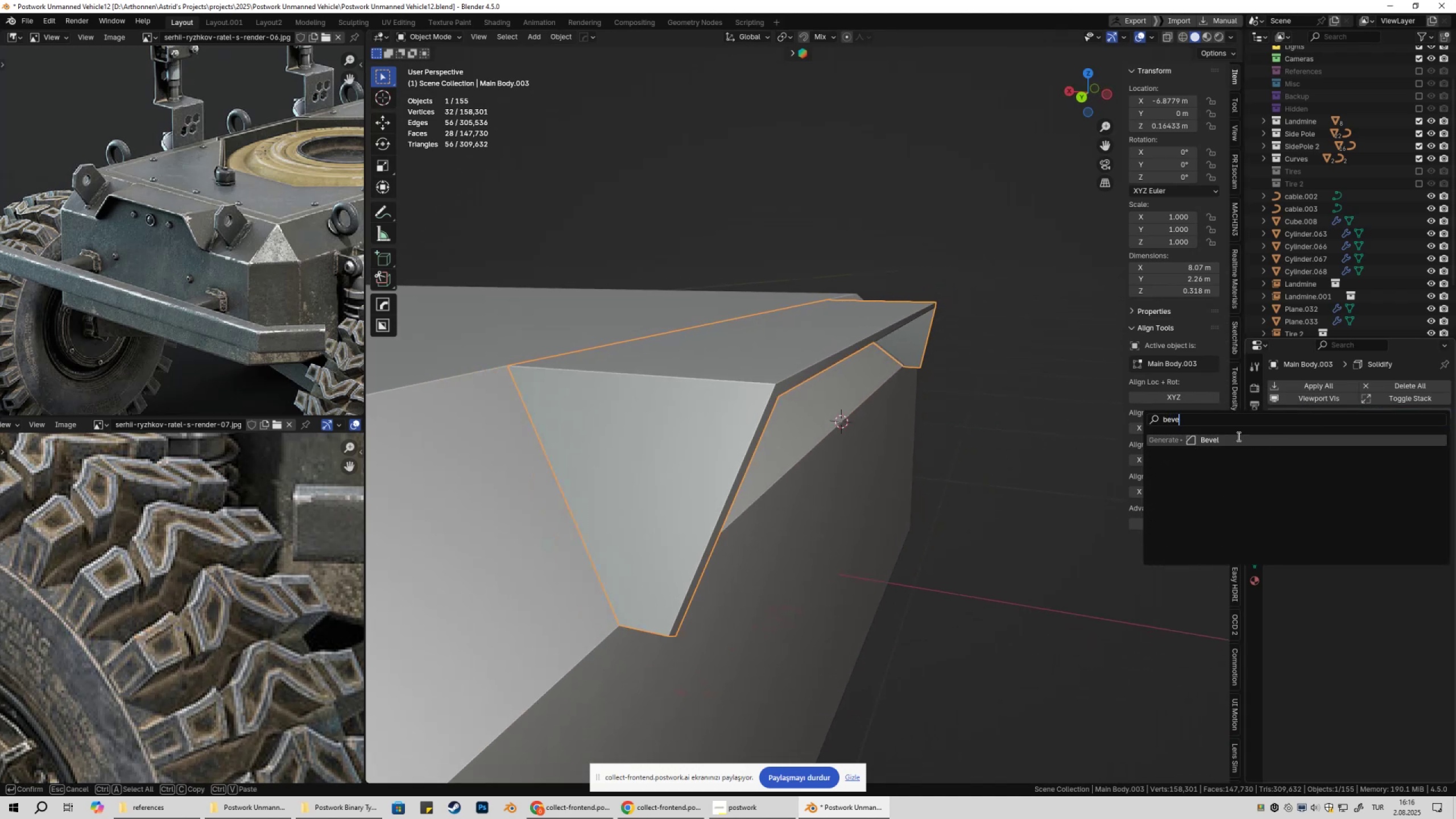 
left_click([1238, 436])
 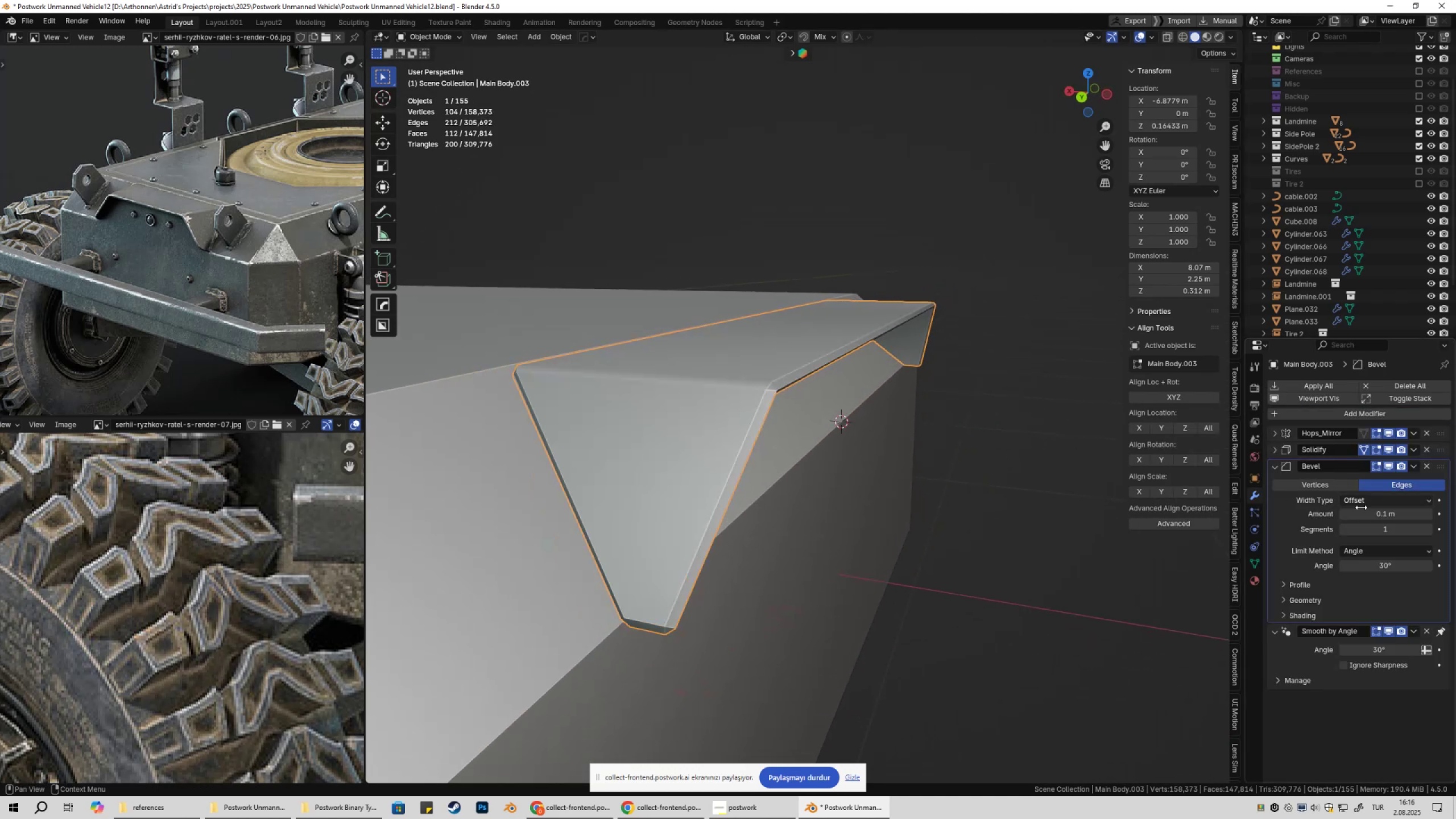 
left_click([1363, 548])
 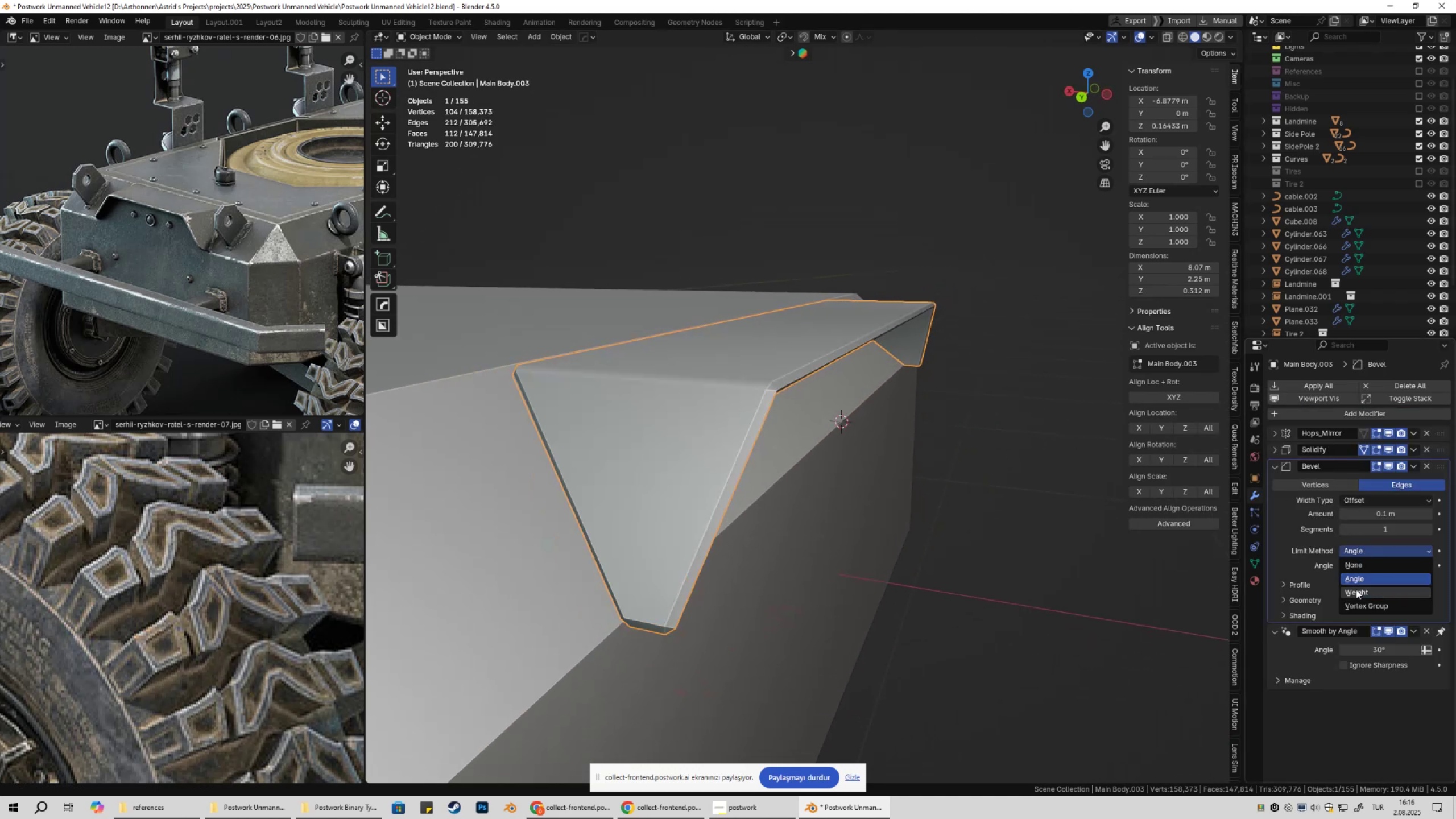 
left_click([1356, 590])
 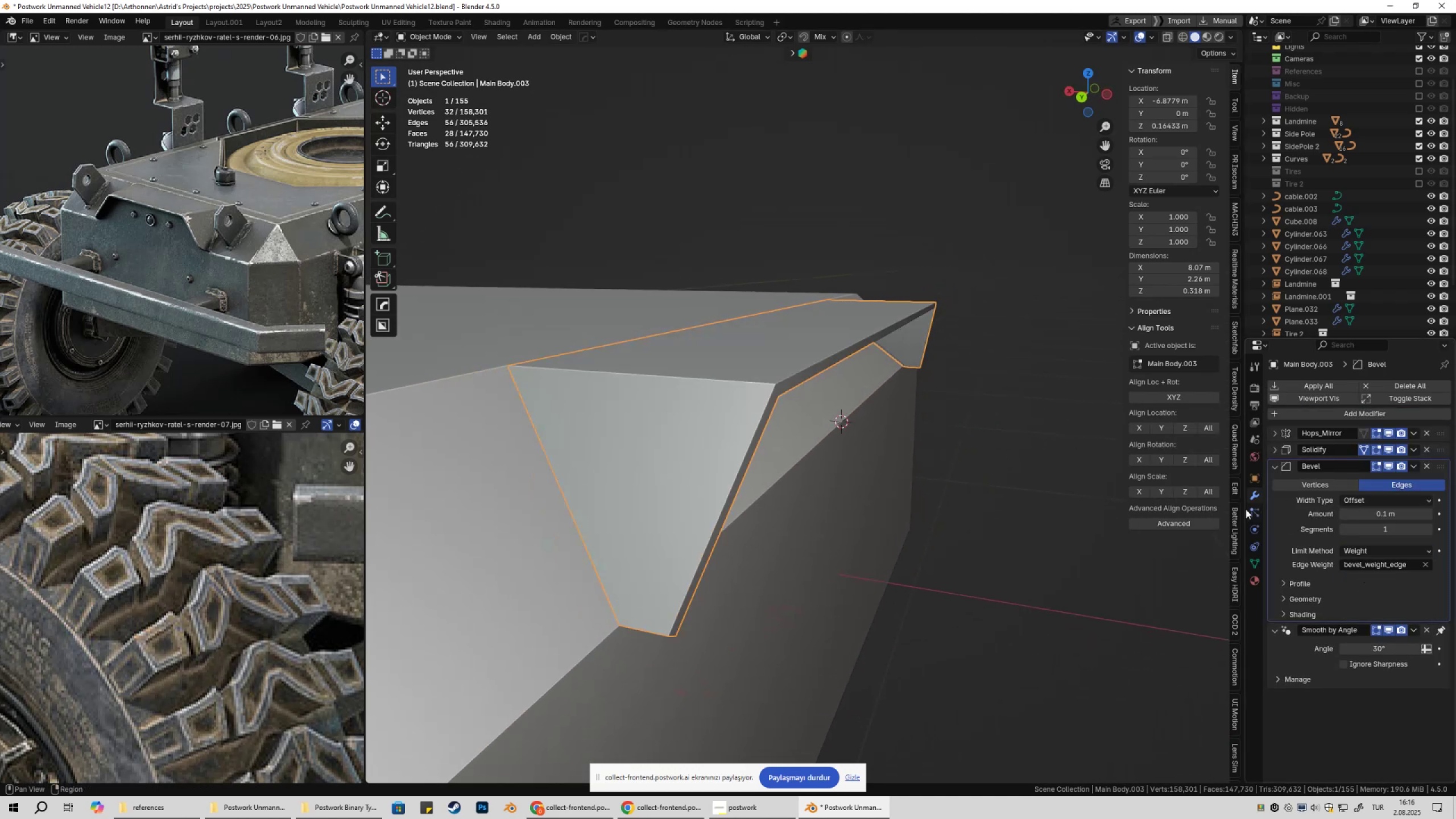 
key(Tab)
 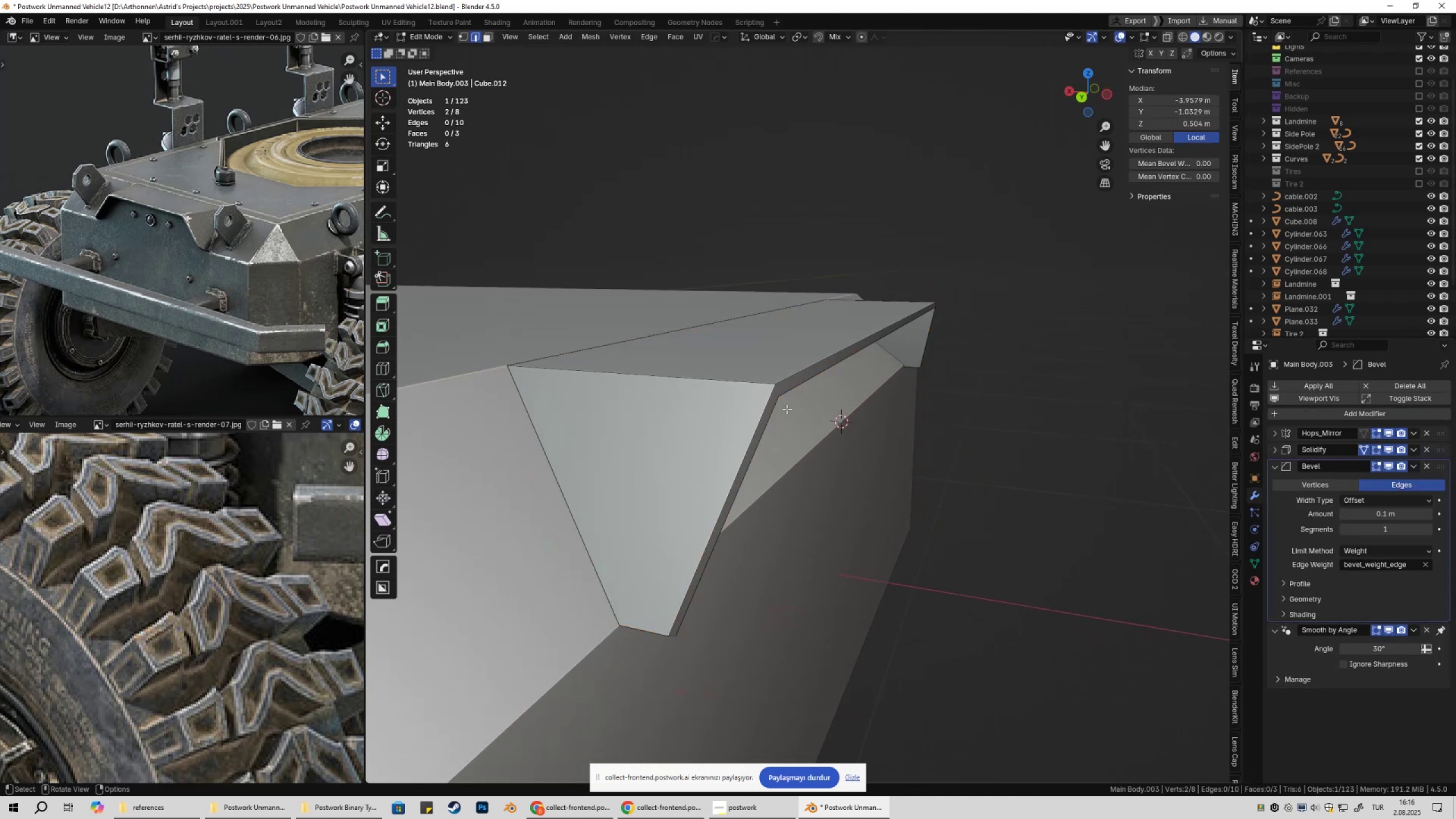 
key(2)
 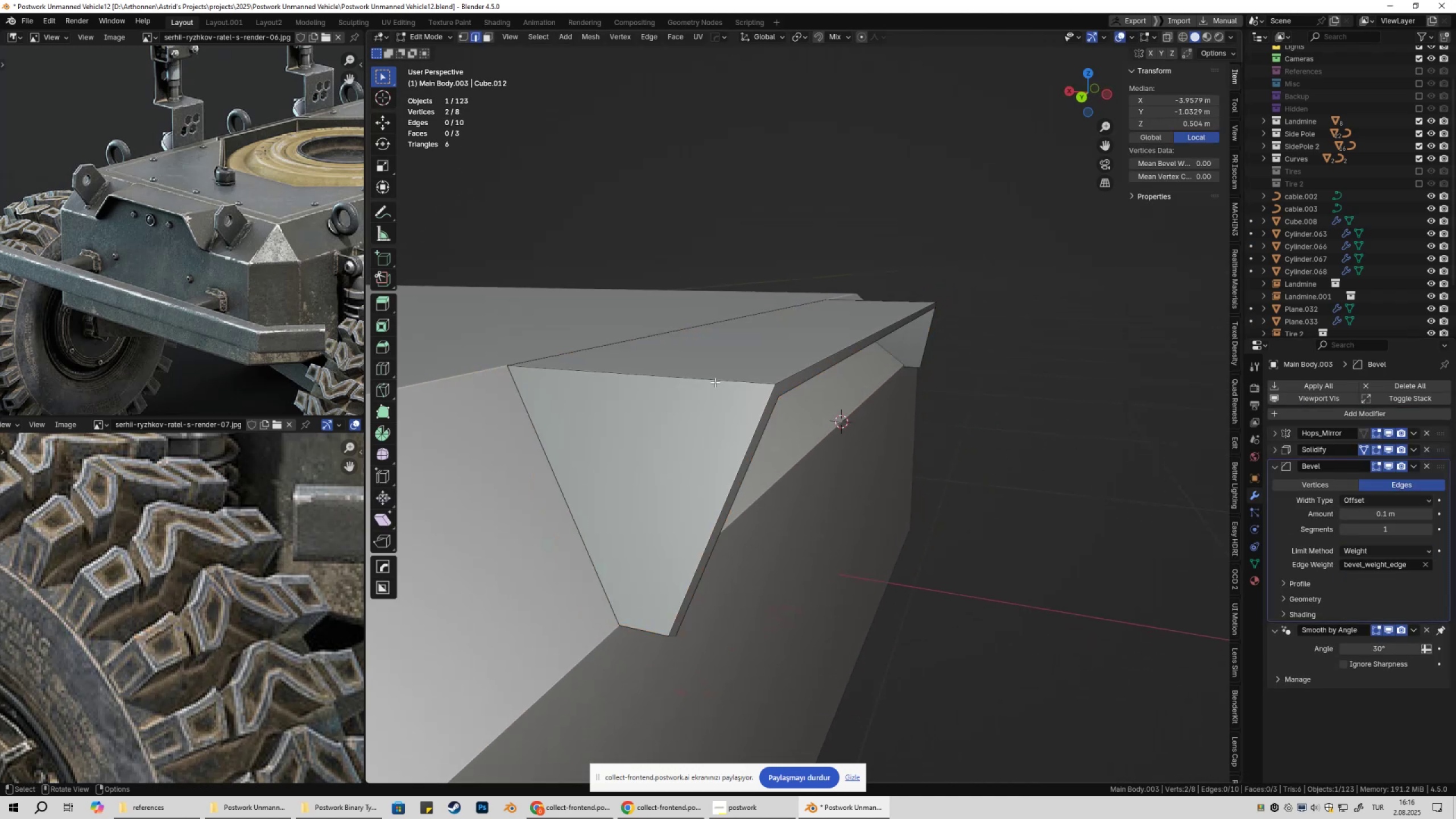 
left_click([715, 382])
 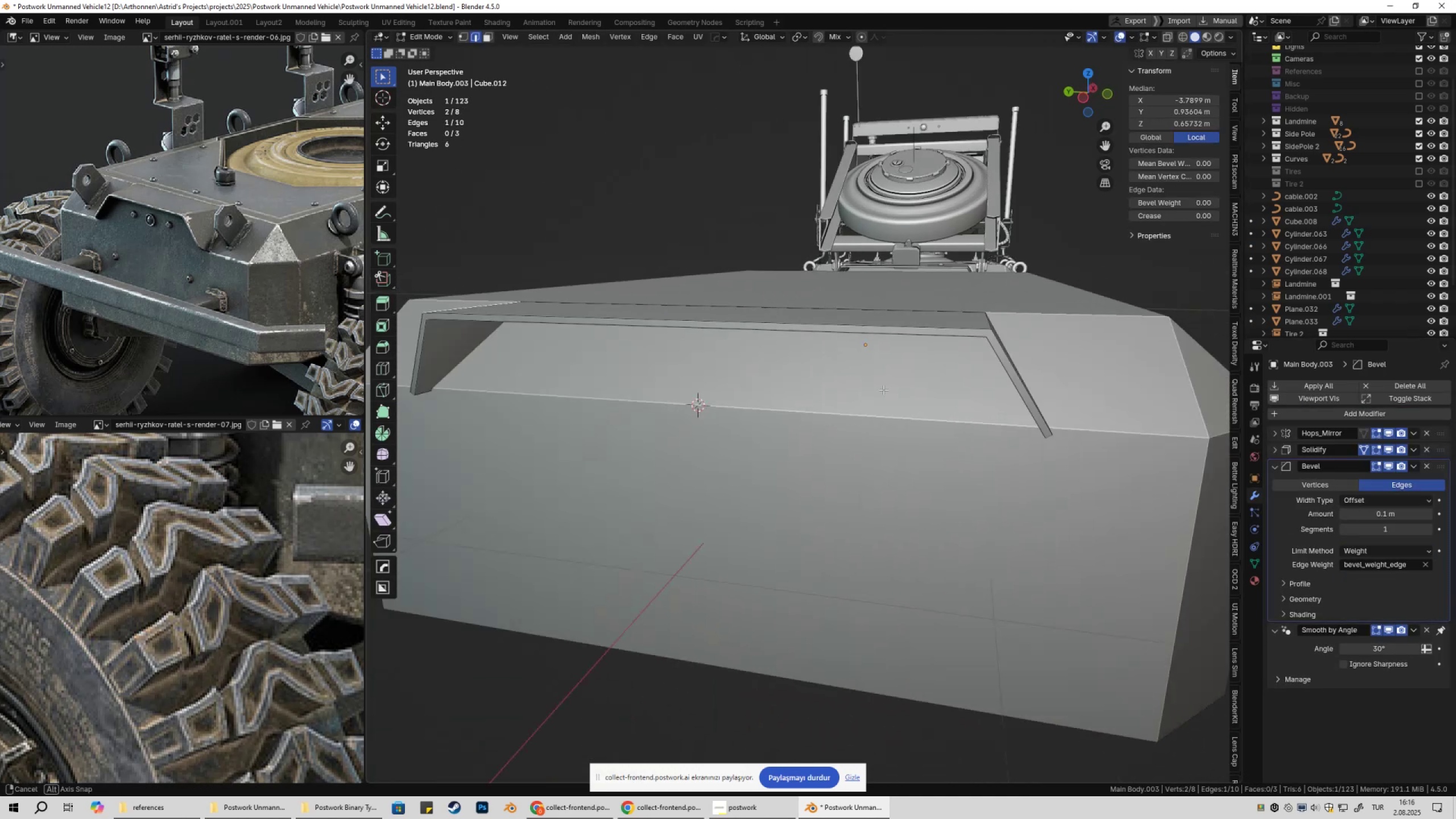 
hold_key(key=ShiftLeft, duration=0.72)
left_click([891, 340])
 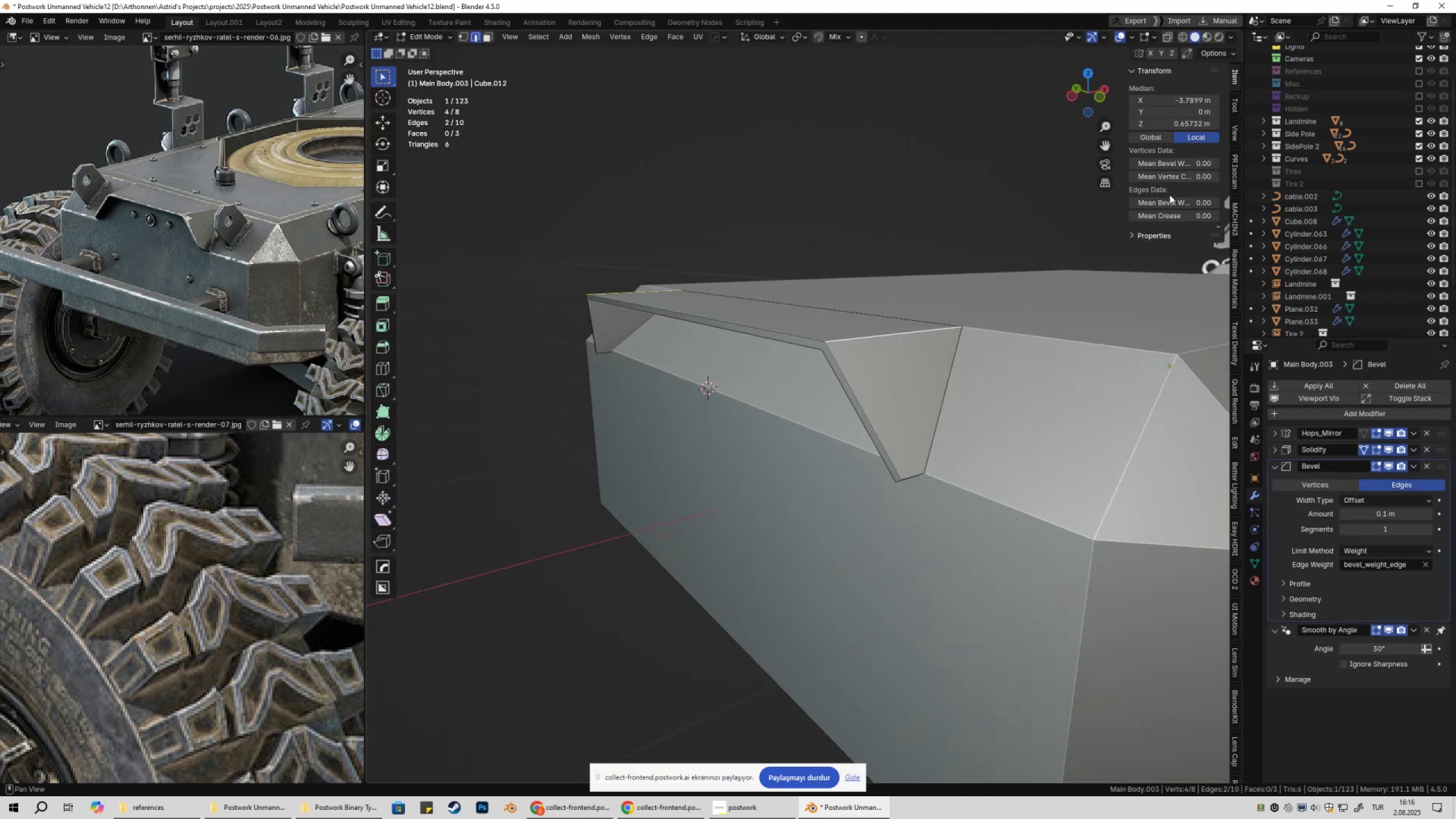 
left_click_drag(start_coordinate=[1170, 198], to_coordinate=[333, 209])
 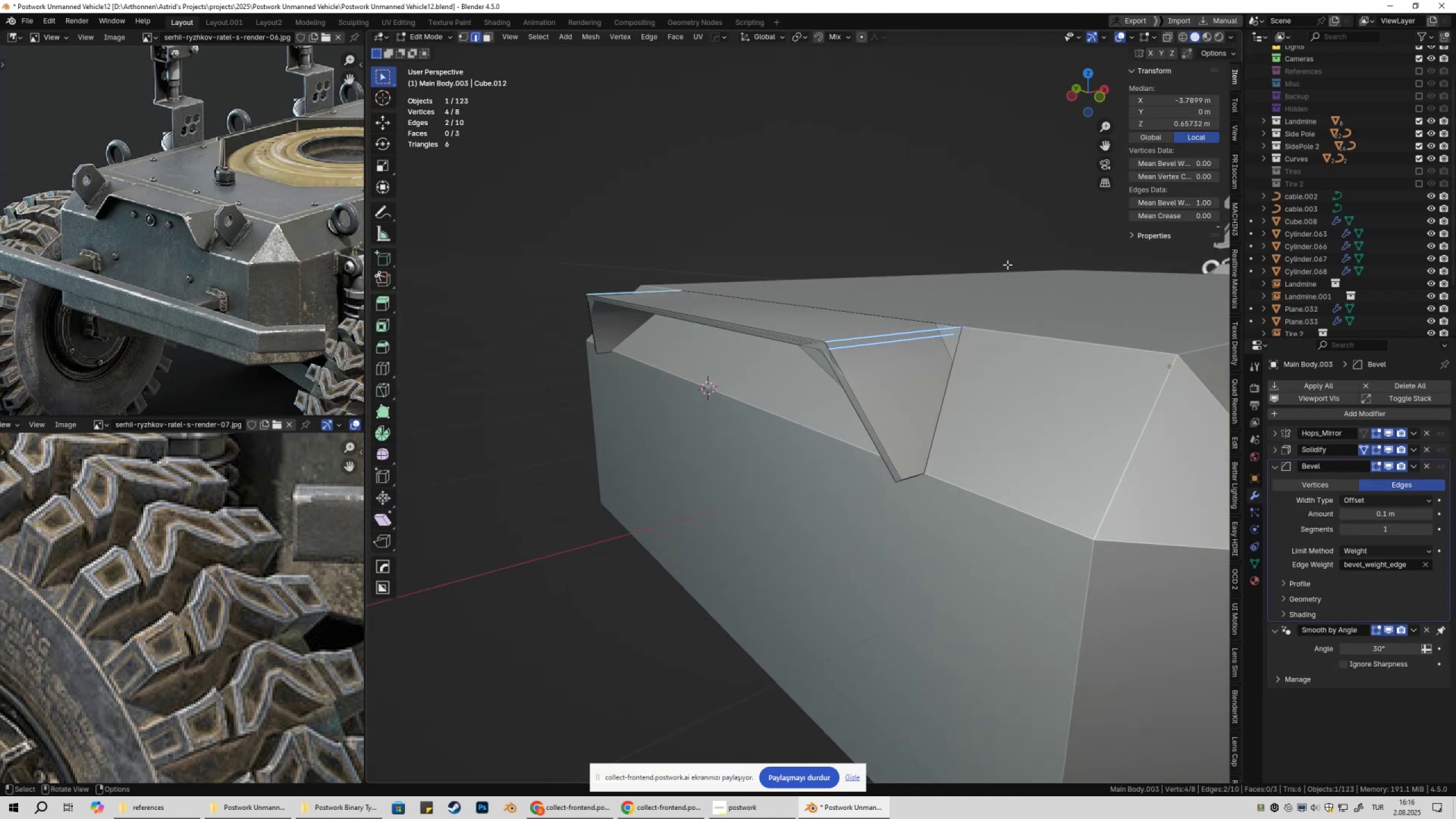 
key(Tab)
 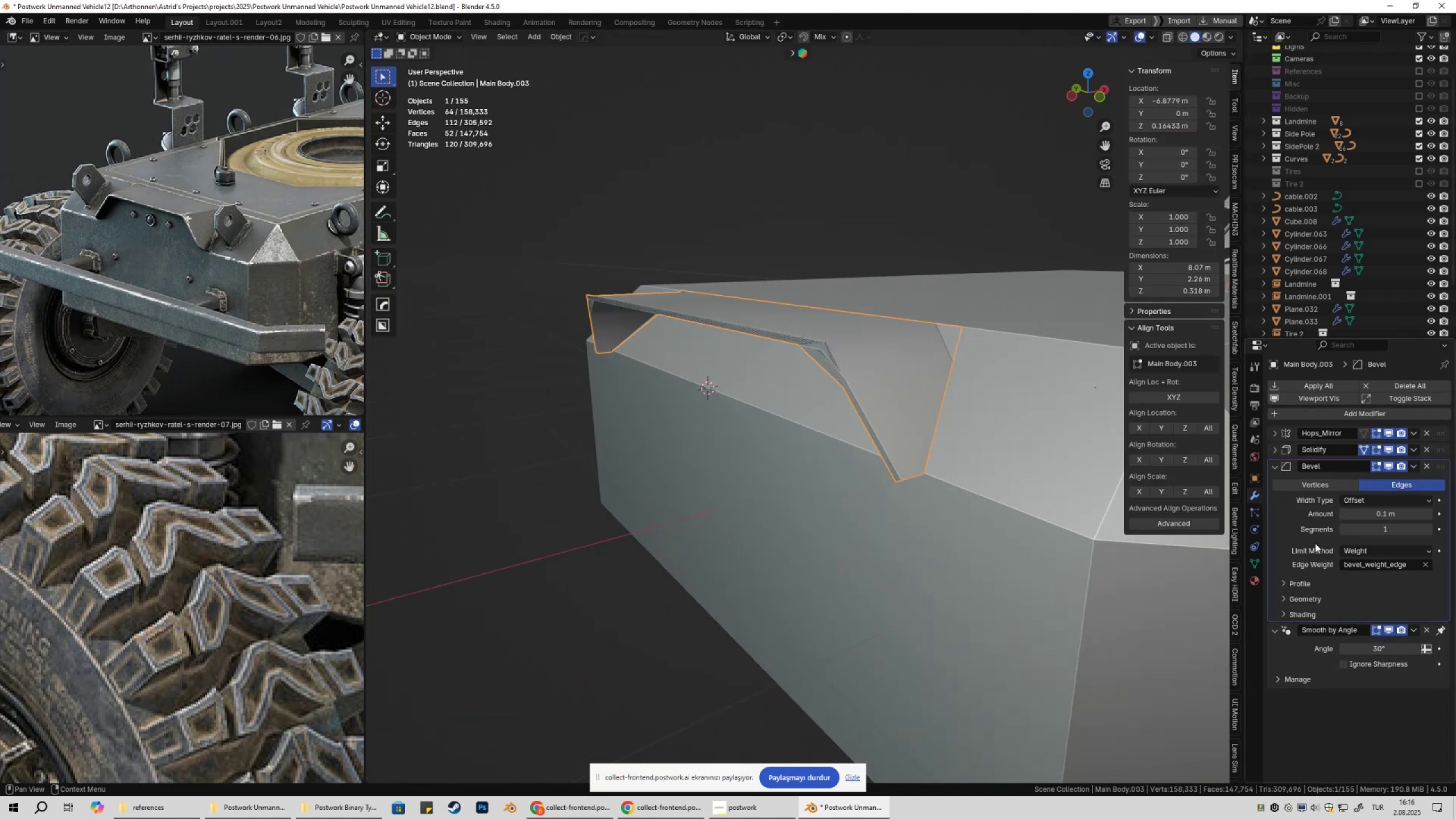 
key(Shift+ShiftLeft)
 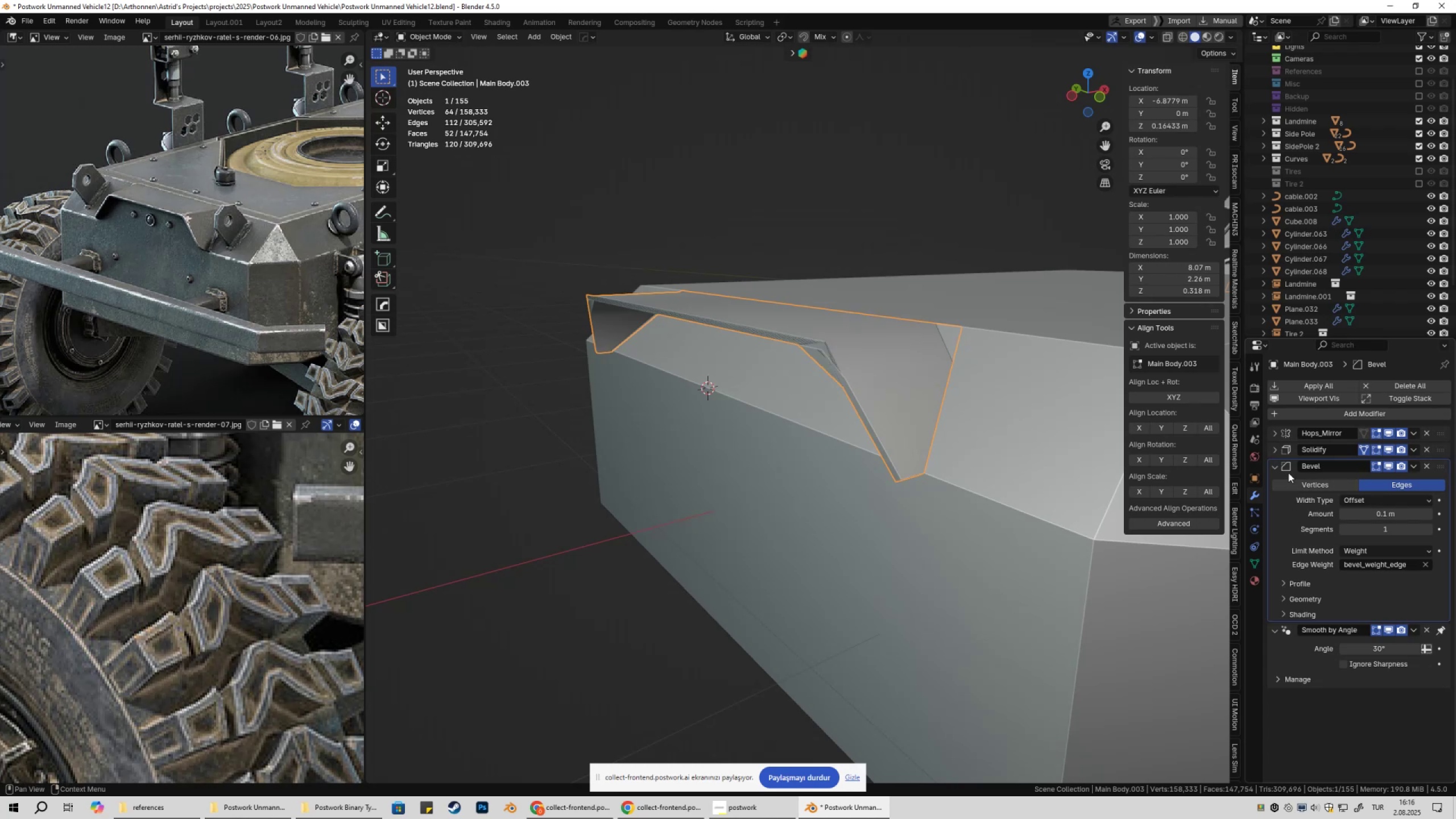 
left_click([1272, 471])
 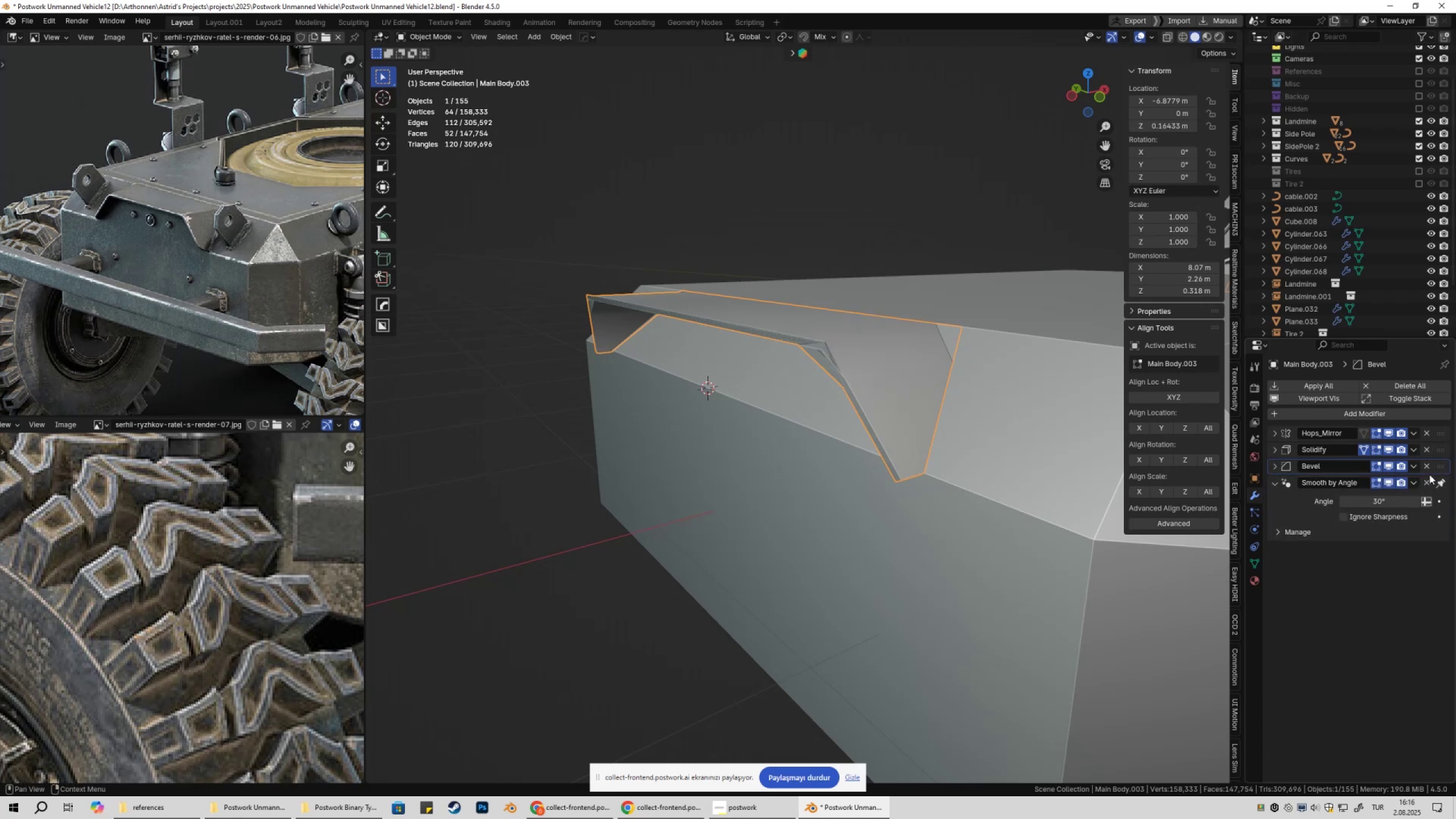 
left_click_drag(start_coordinate=[1438, 469], to_coordinate=[1442, 446])
 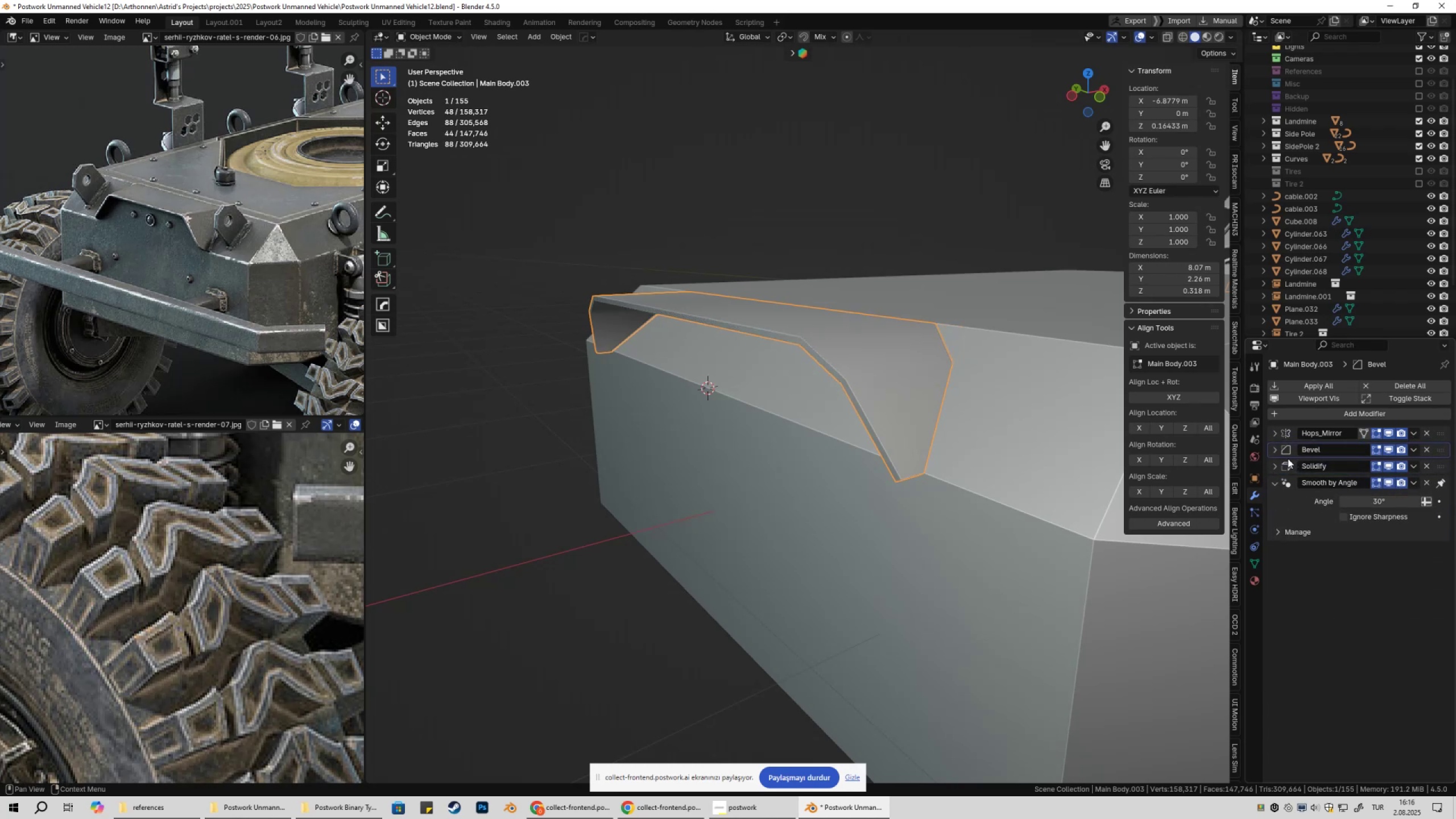 
left_click([1279, 449])
 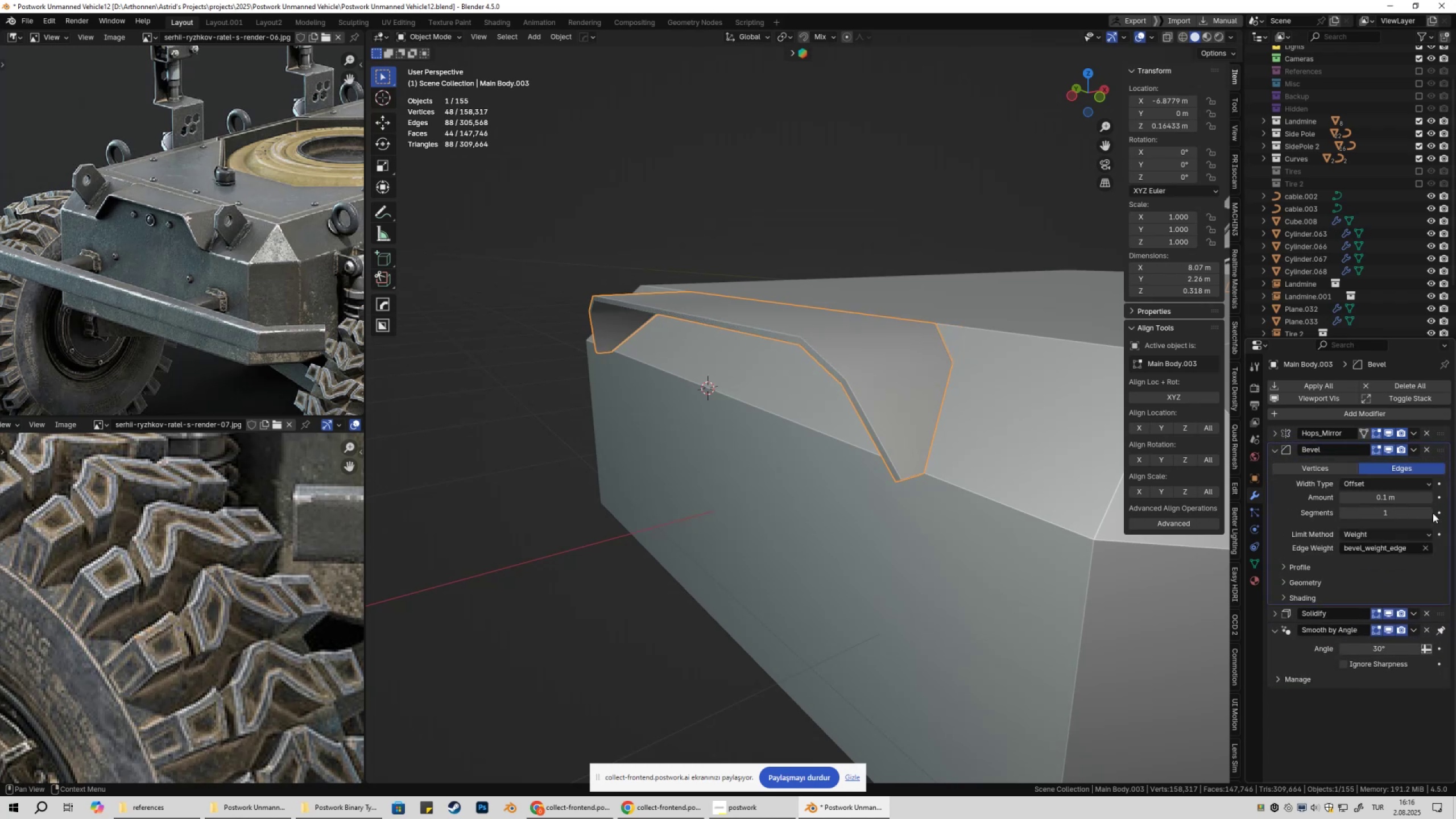 
left_click_drag(start_coordinate=[1430, 512], to_coordinate=[266, 512])
 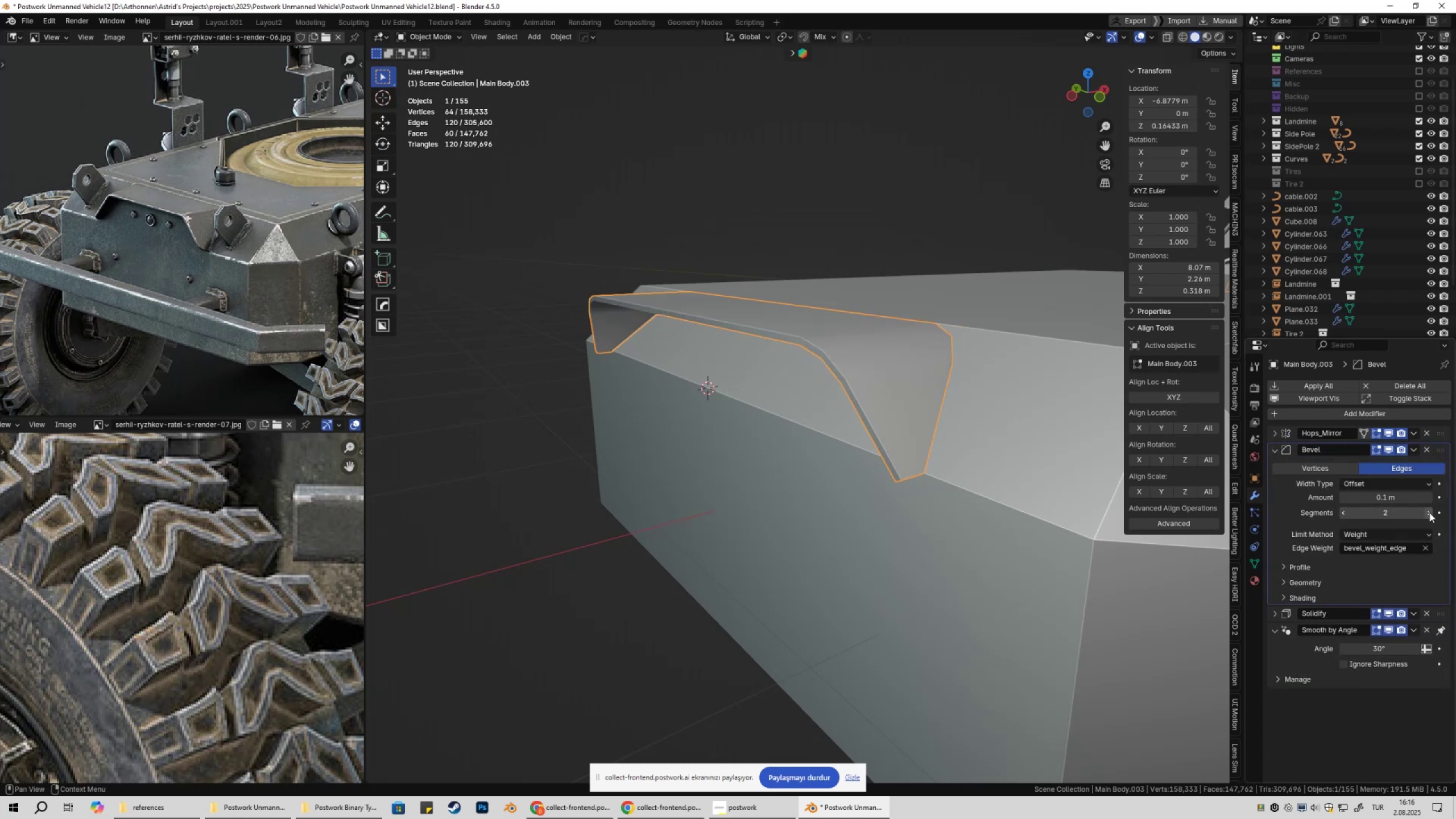 
double_click([1429, 512])
 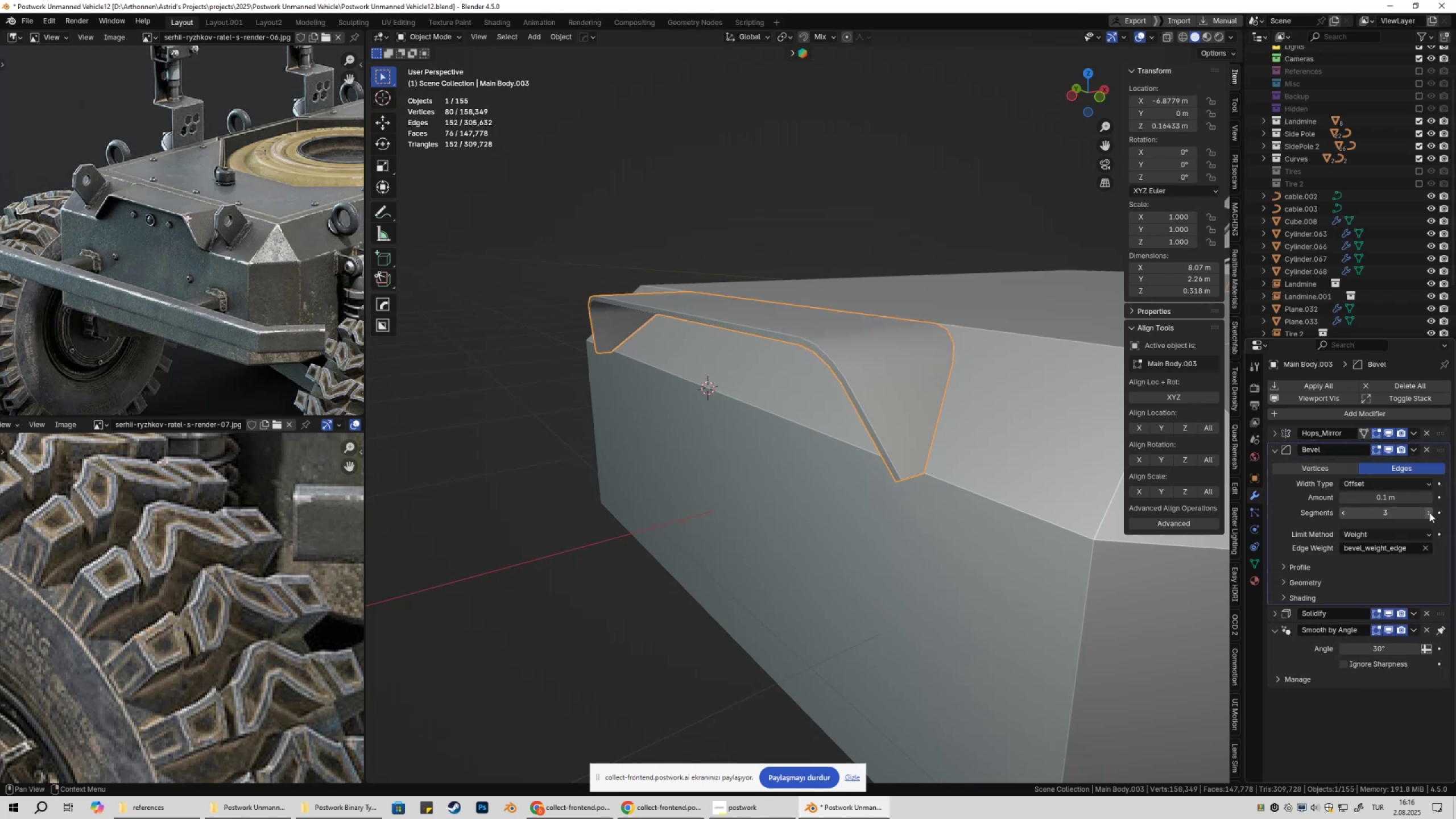 
triple_click([1429, 512])
 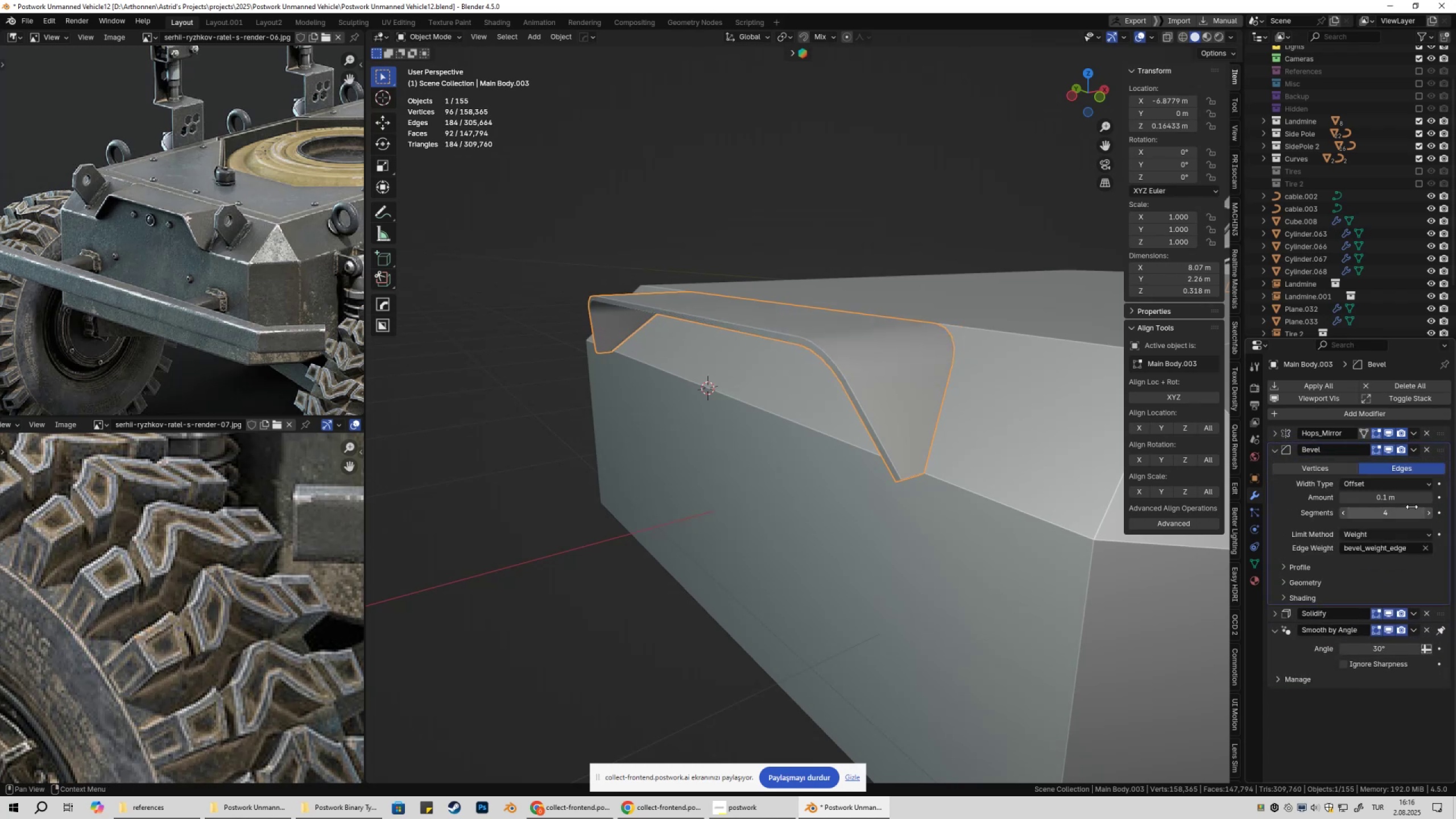 
hold_key(key=ShiftLeft, duration=1.5)
left_click_drag(start_coordinate=[1397, 498], to_coordinate=[205, 510])
 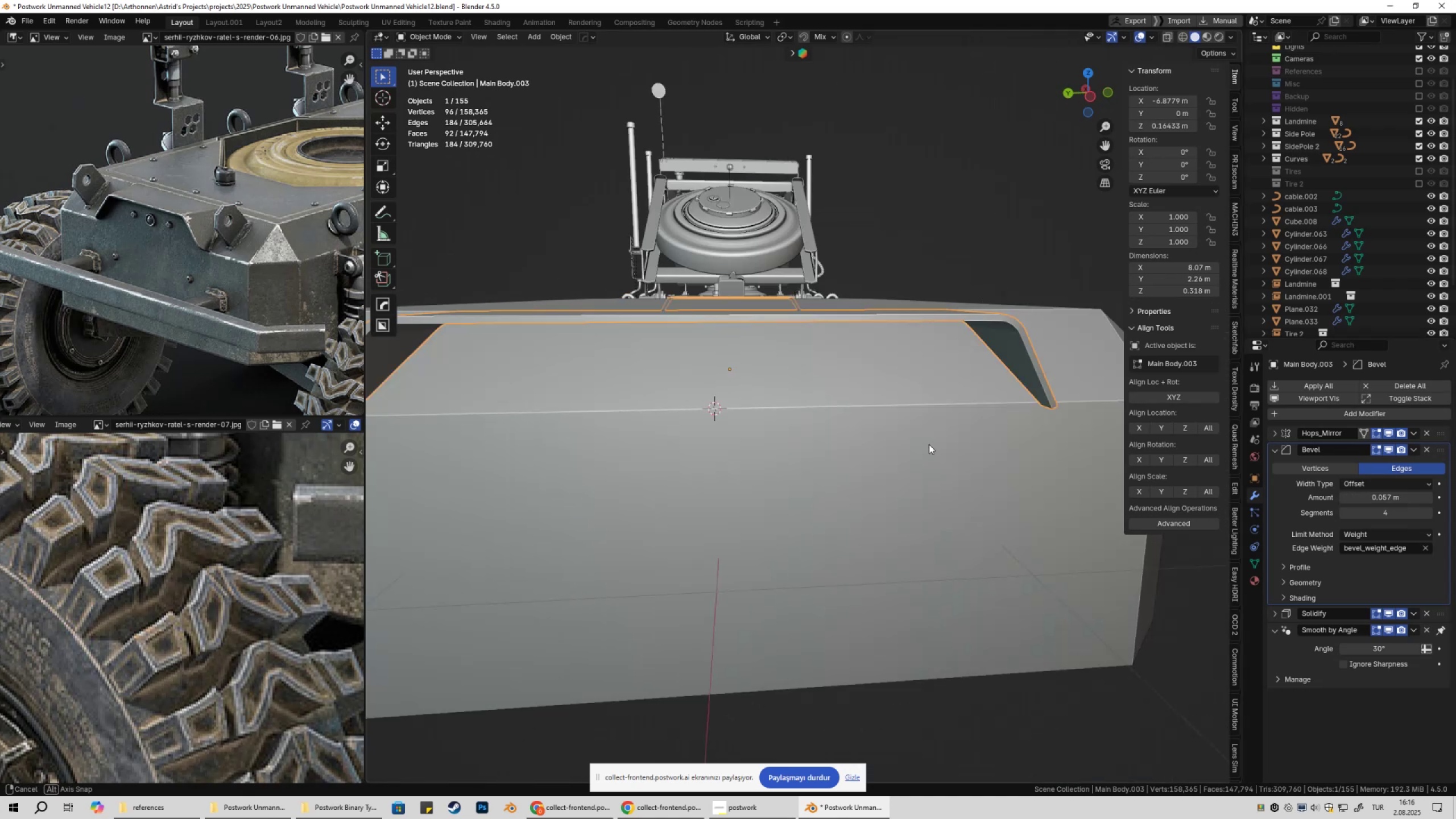 
hold_key(key=ShiftLeft, duration=1.51)
 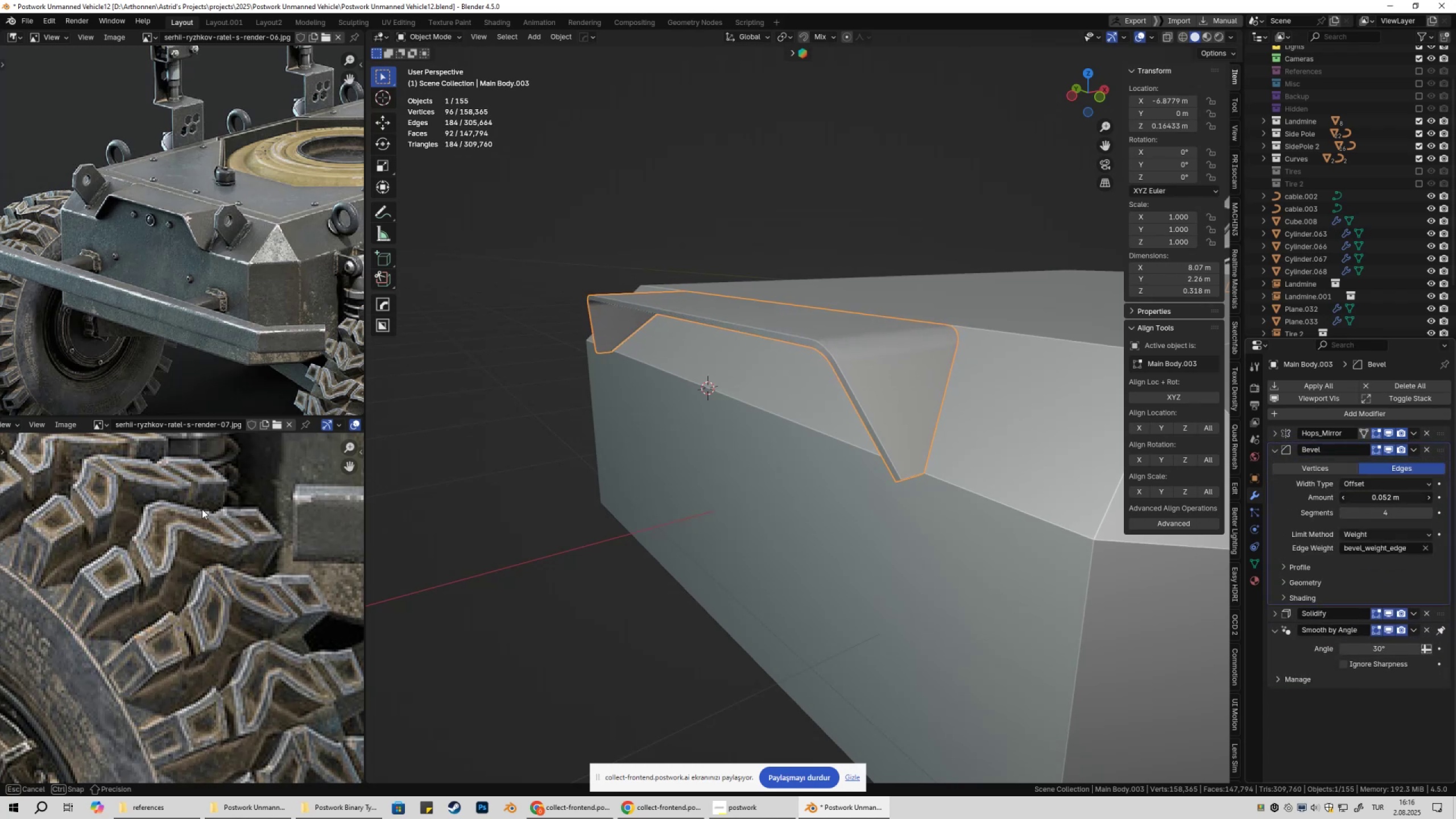 
hold_key(key=ShiftLeft, duration=1.51)
 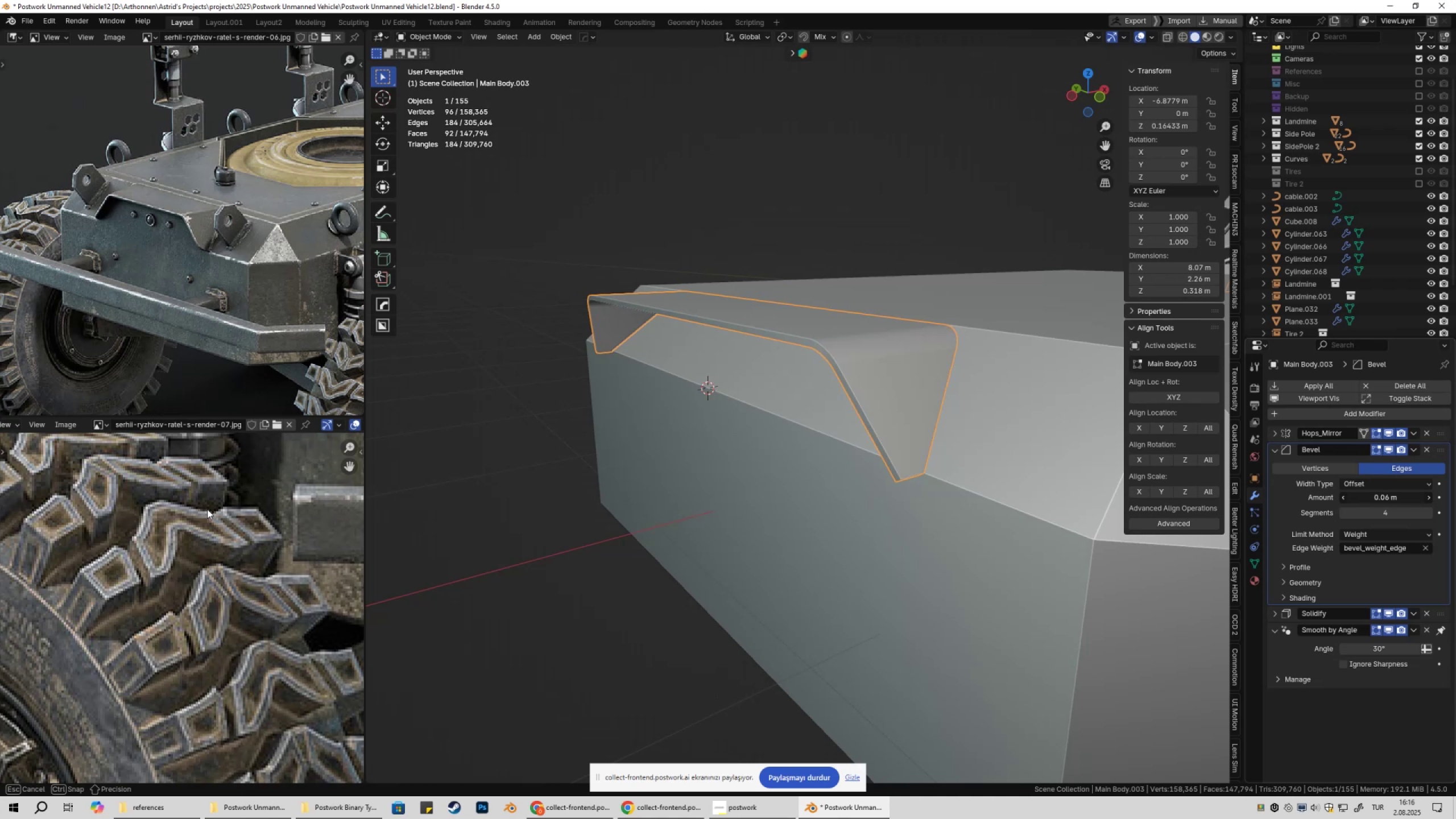 
hold_key(key=ShiftLeft, duration=1.52)
 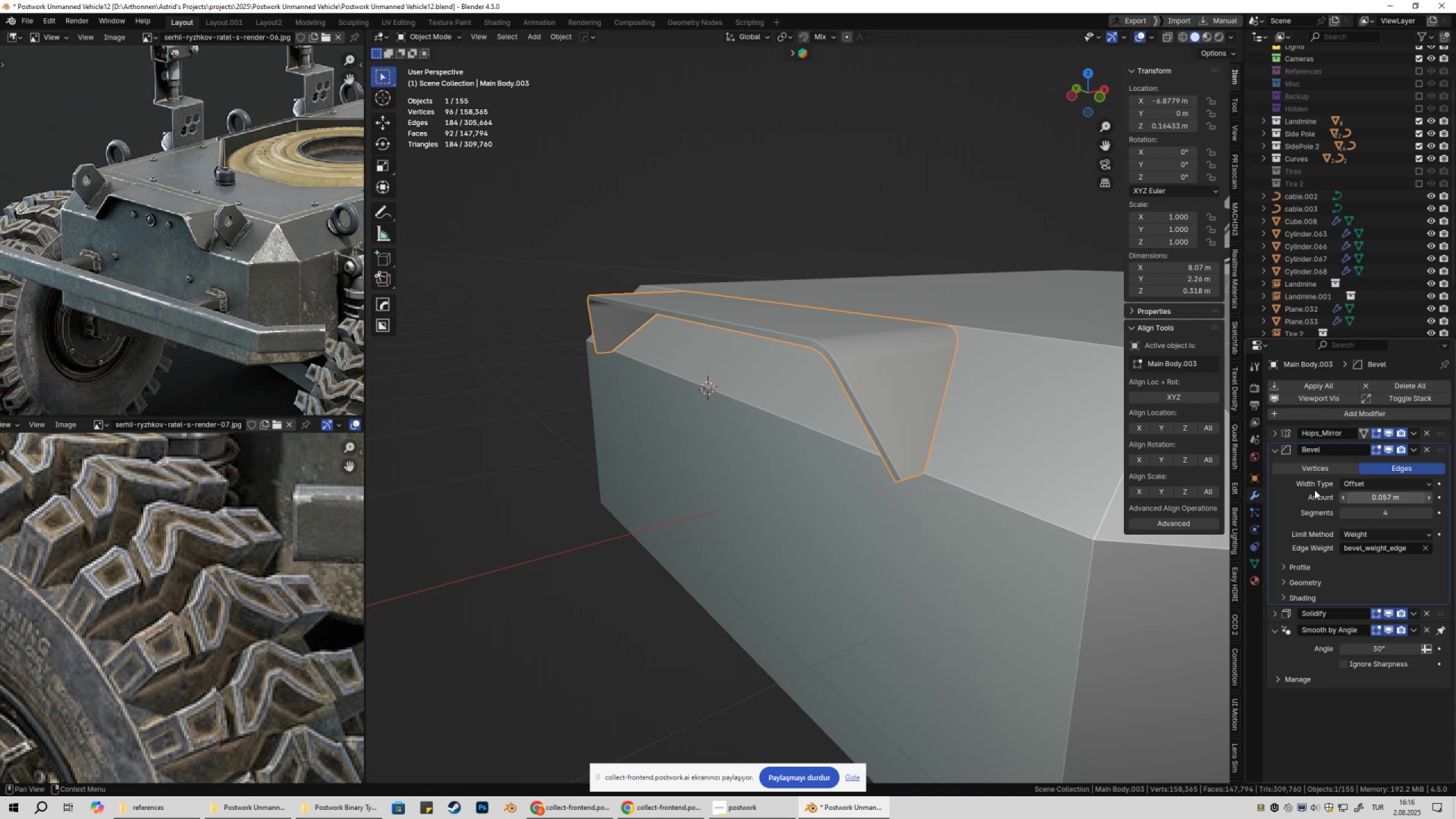 
hold_key(key=ShiftLeft, duration=0.41)
 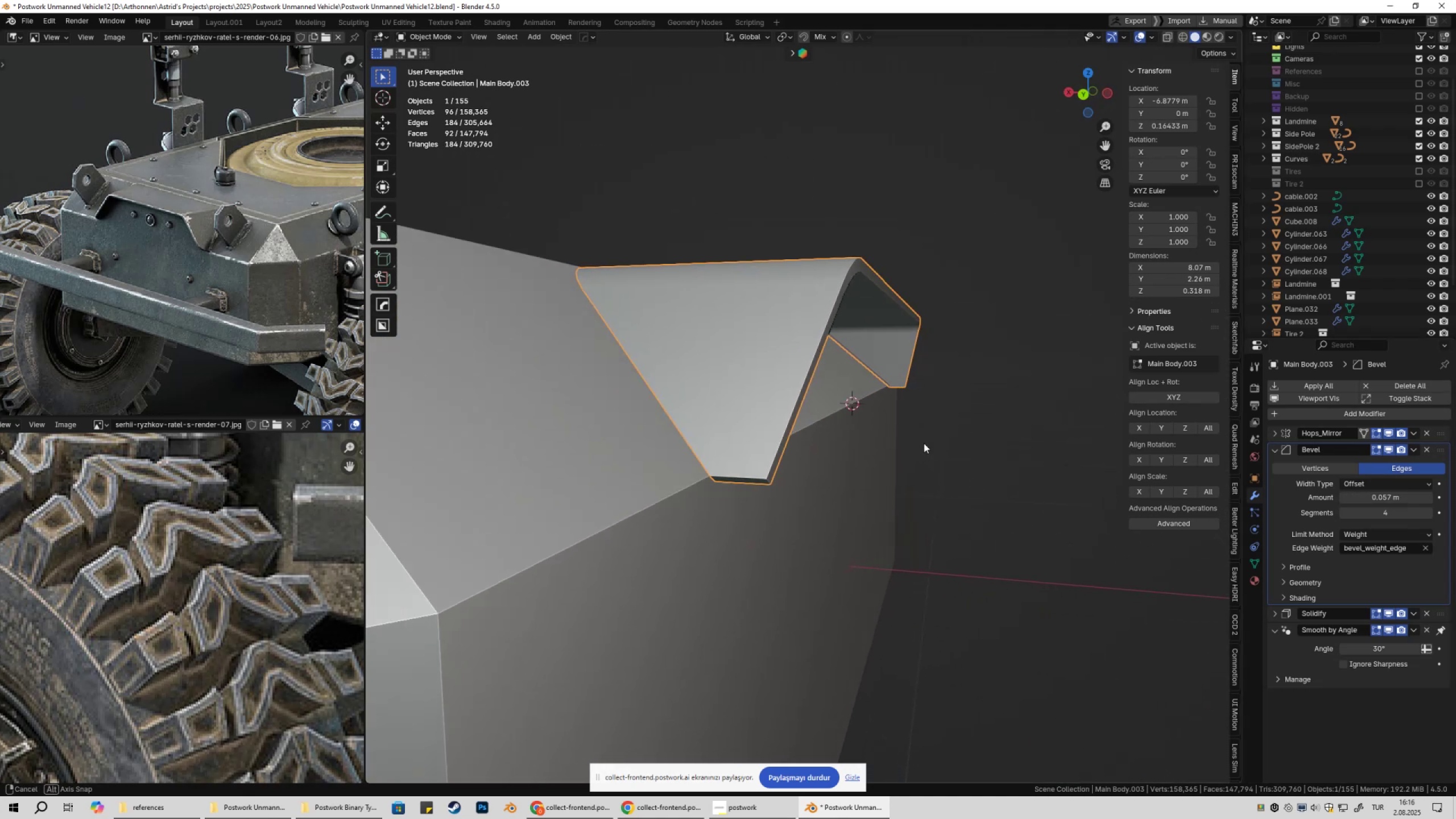 
left_click([1275, 453])
 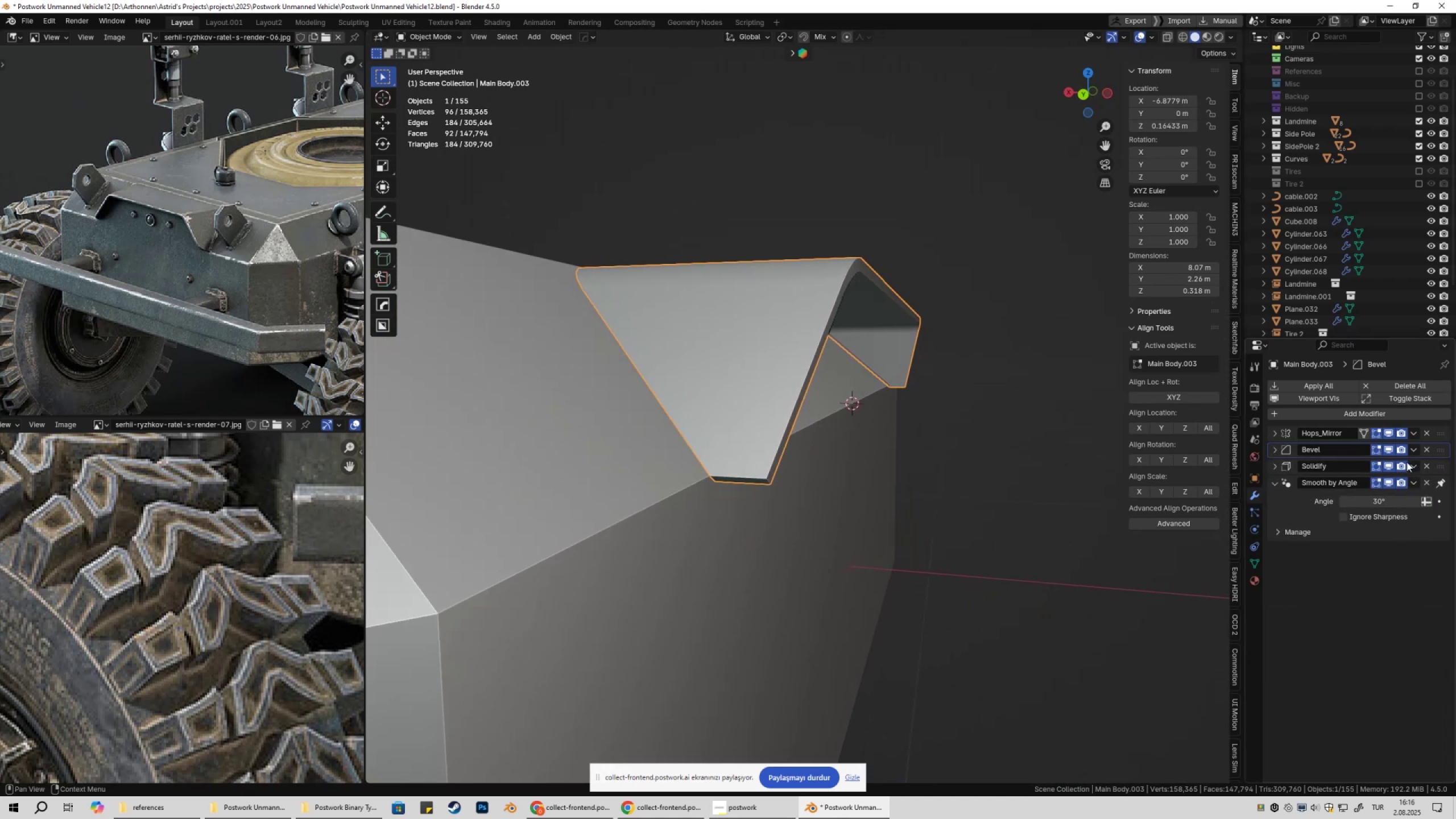 
left_click([1415, 453])
 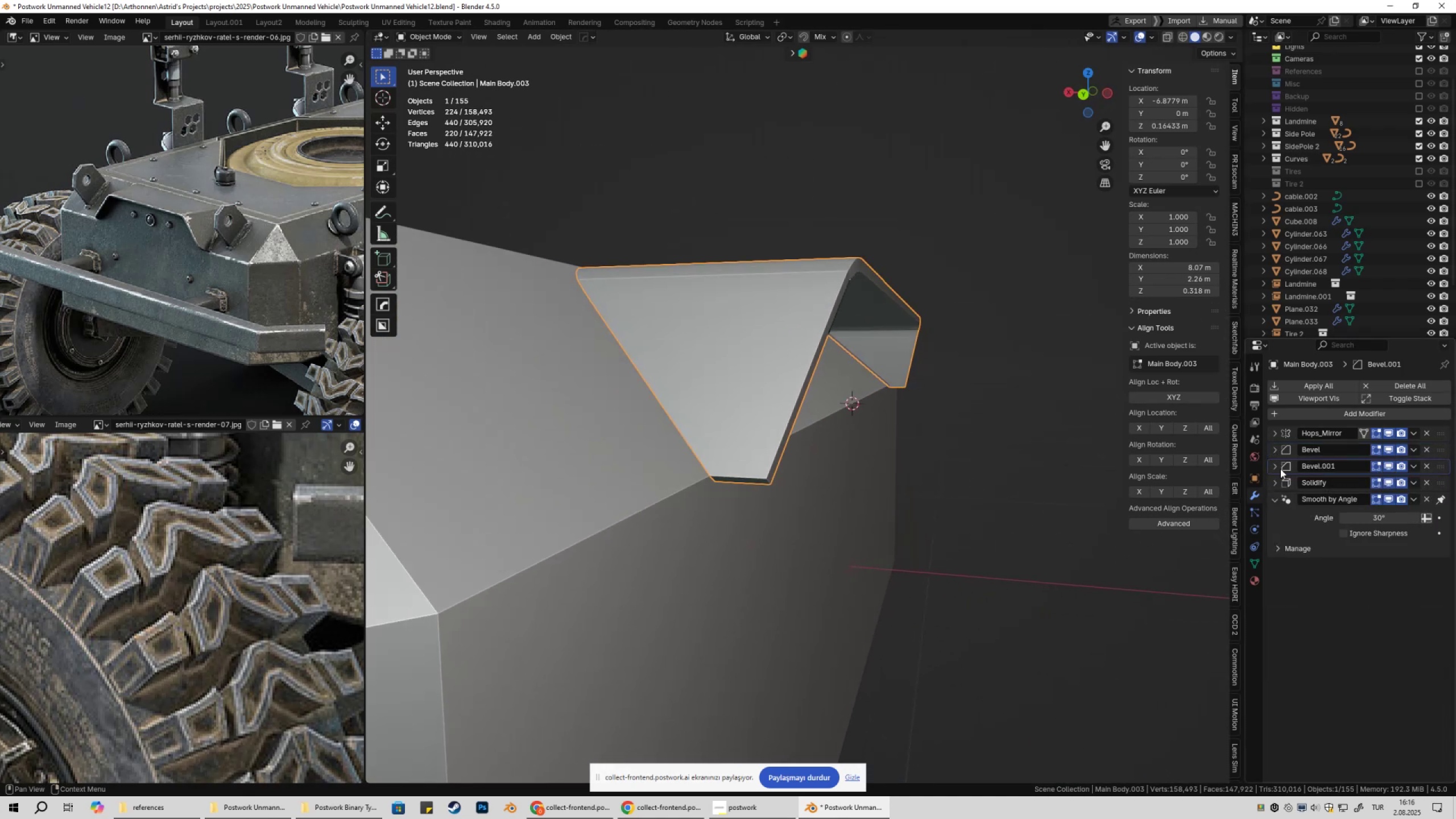 
left_click([1273, 467])
 